 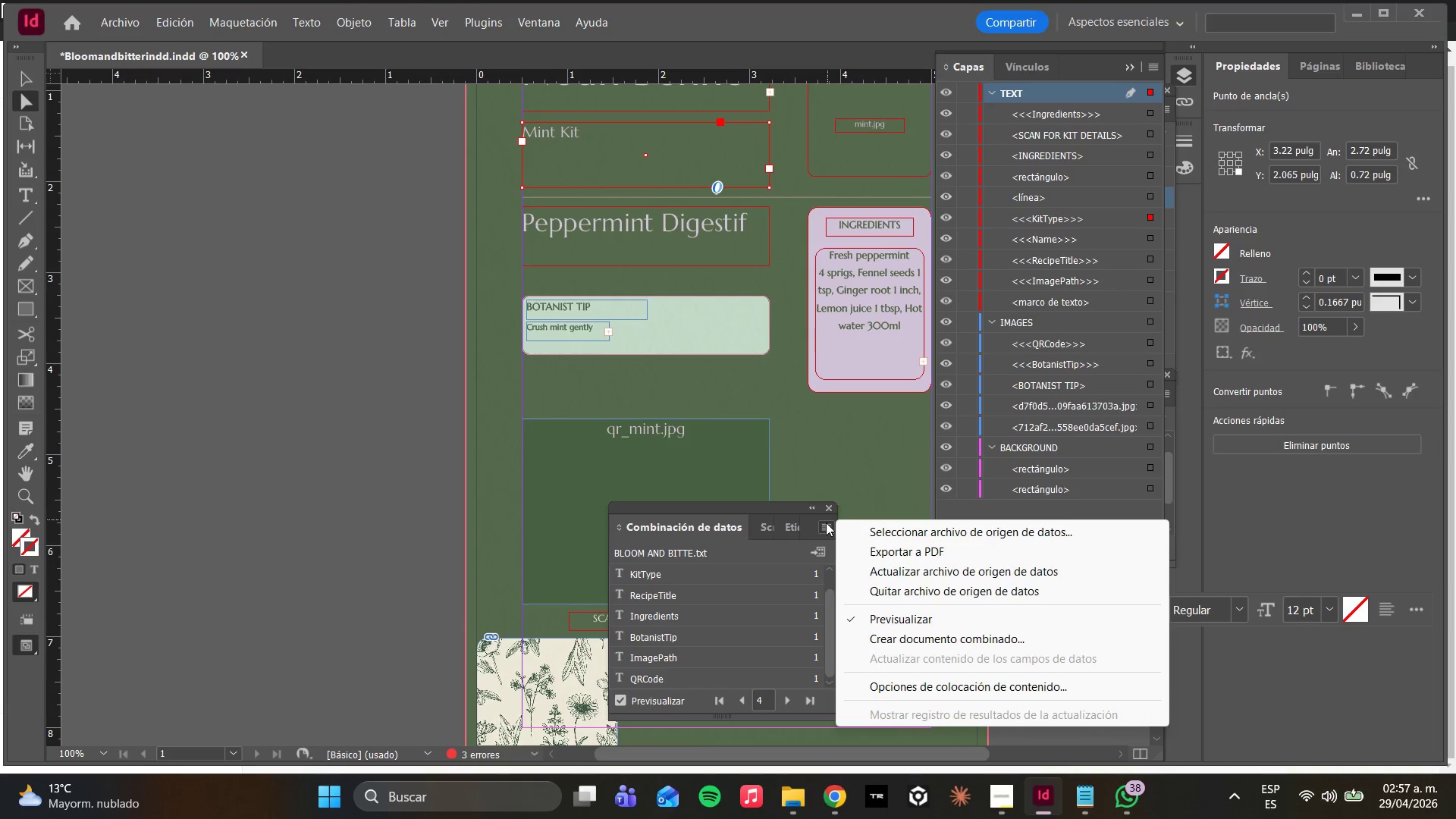 
left_click([937, 535])
 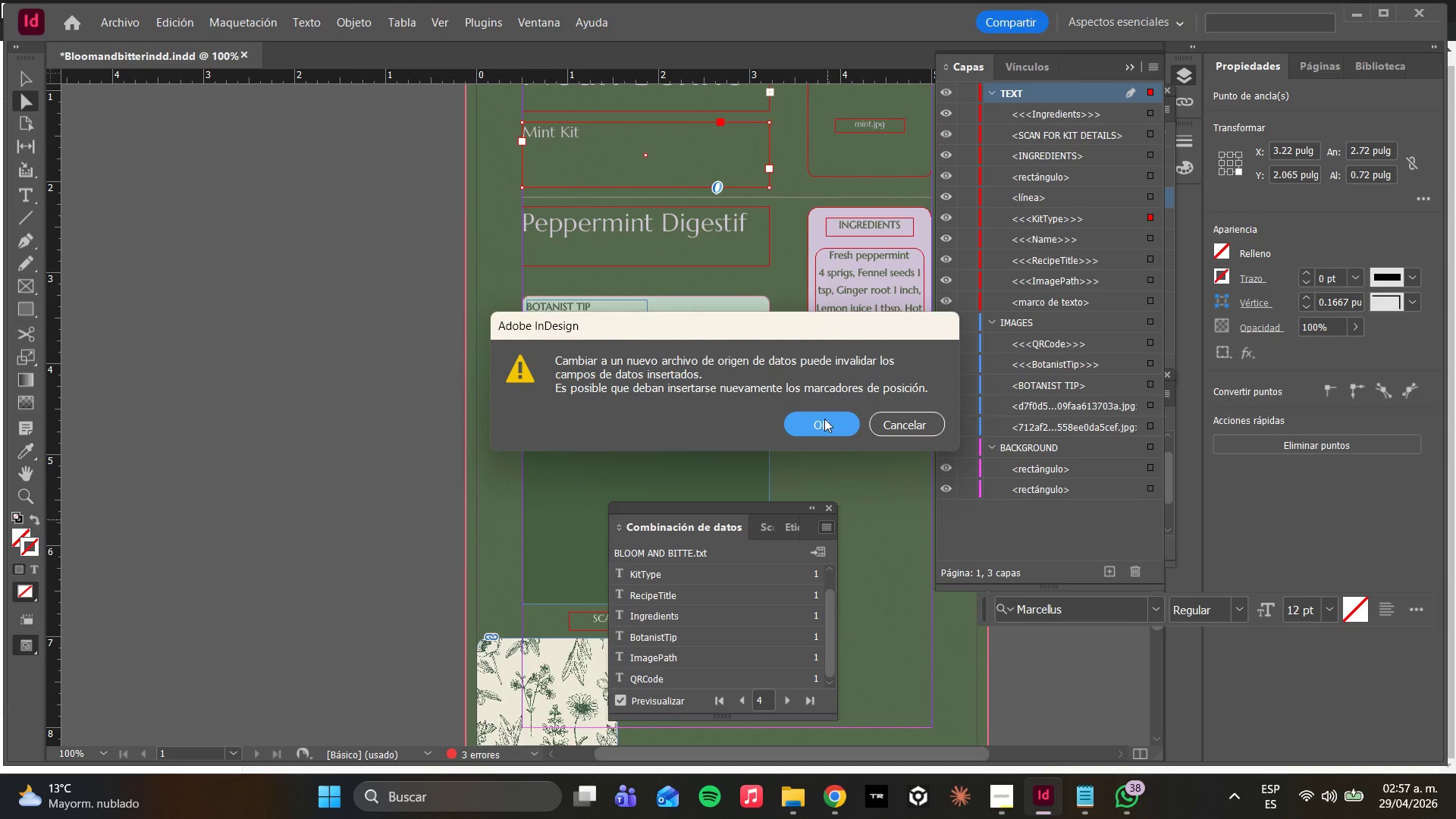 
left_click([828, 419])
 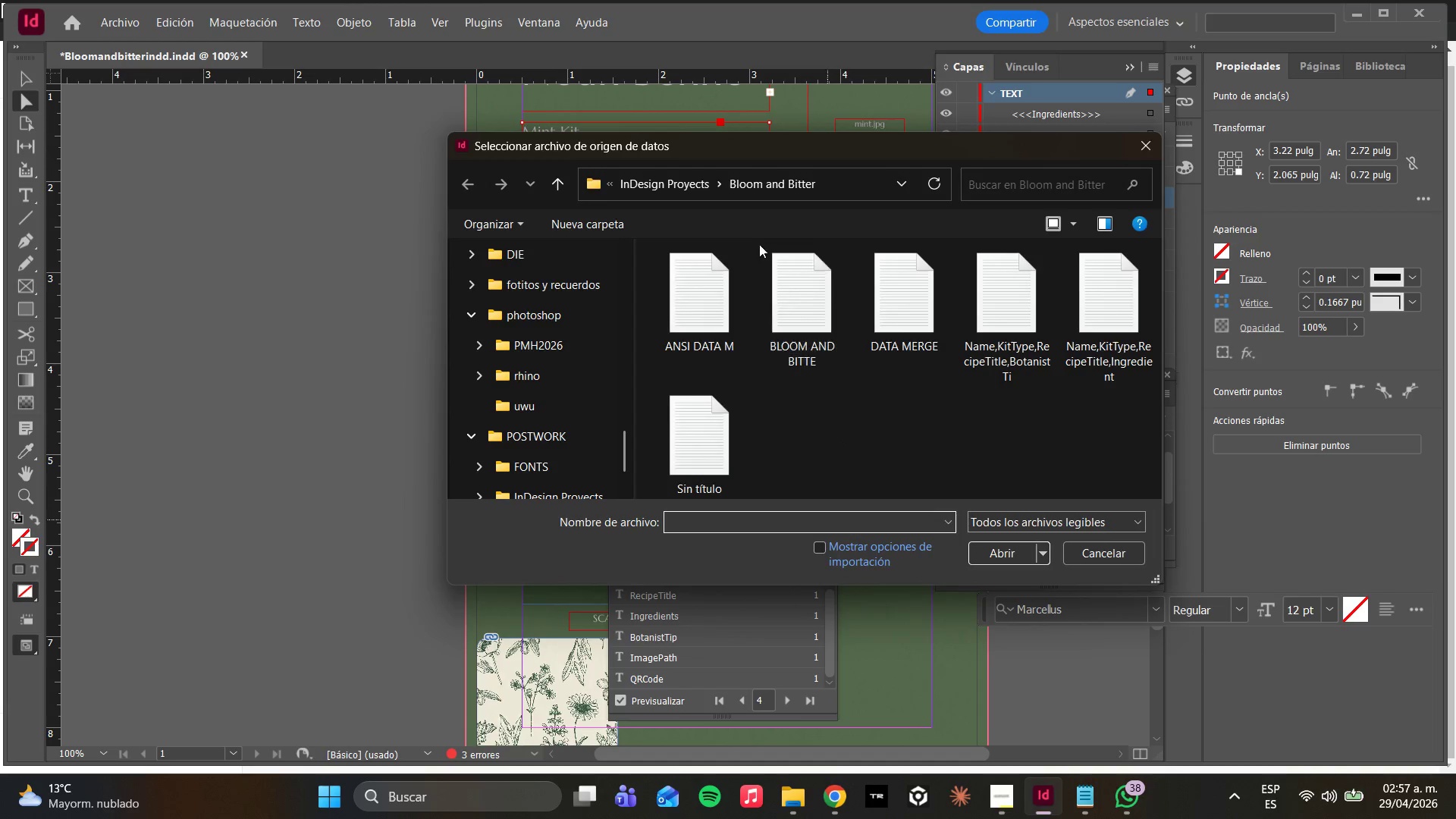 
scroll: coordinate [793, 412], scroll_direction: down, amount: 5.0
 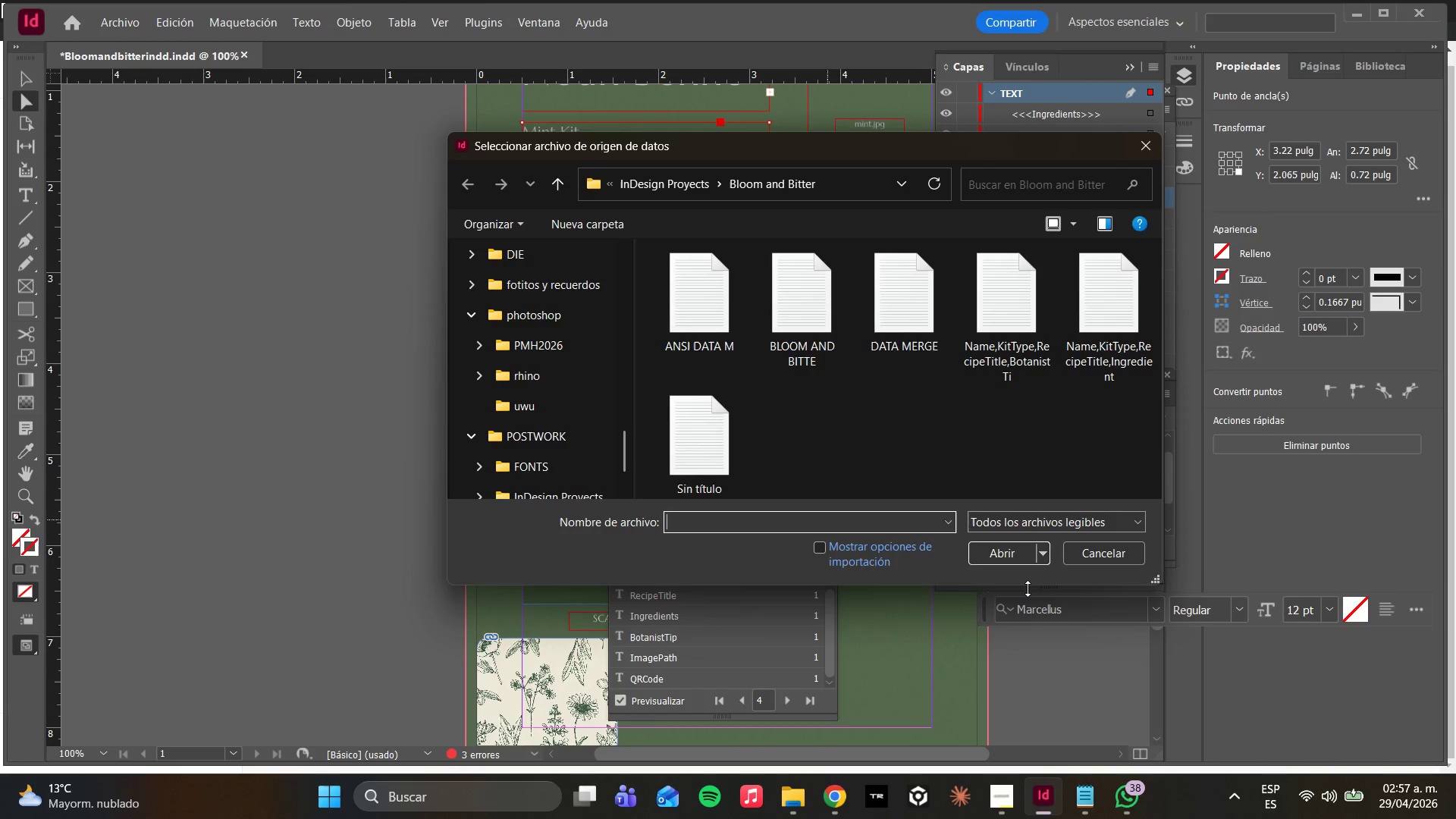 
wait(11.6)
 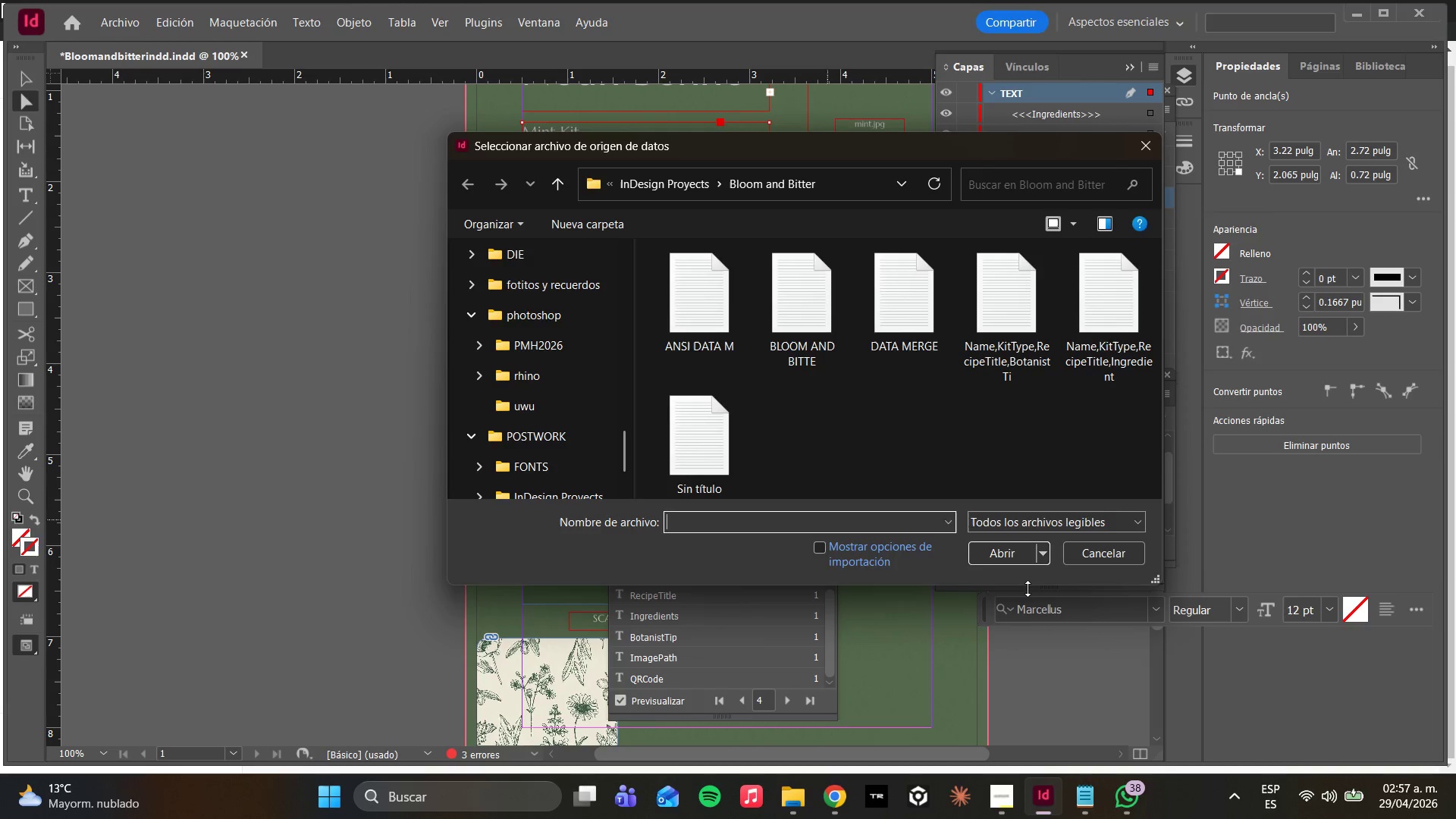 
scroll: coordinate [680, 268], scroll_direction: up, amount: 6.0
 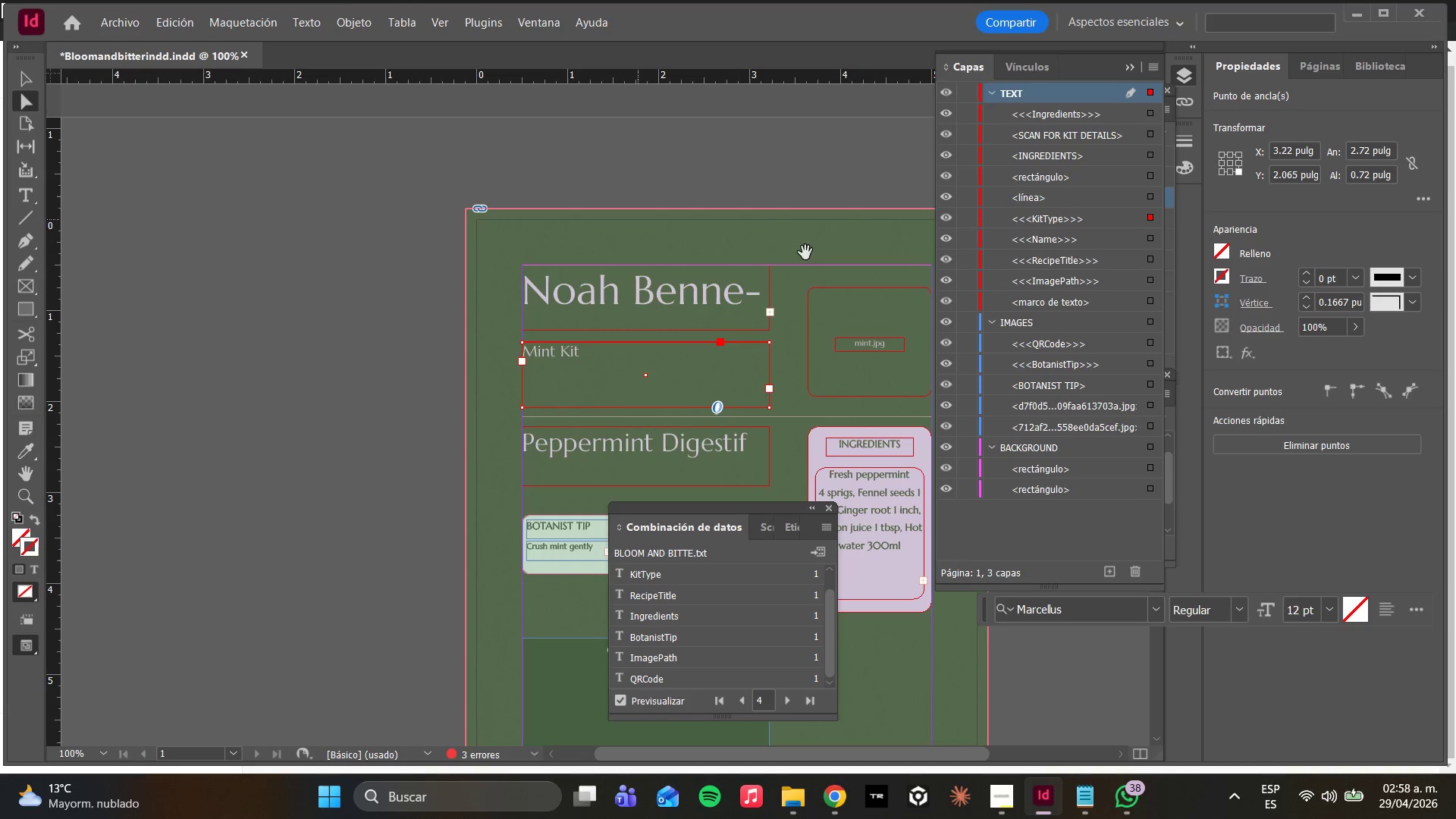 
left_click_drag(start_coordinate=[769, 293], to_coordinate=[803, 296])
 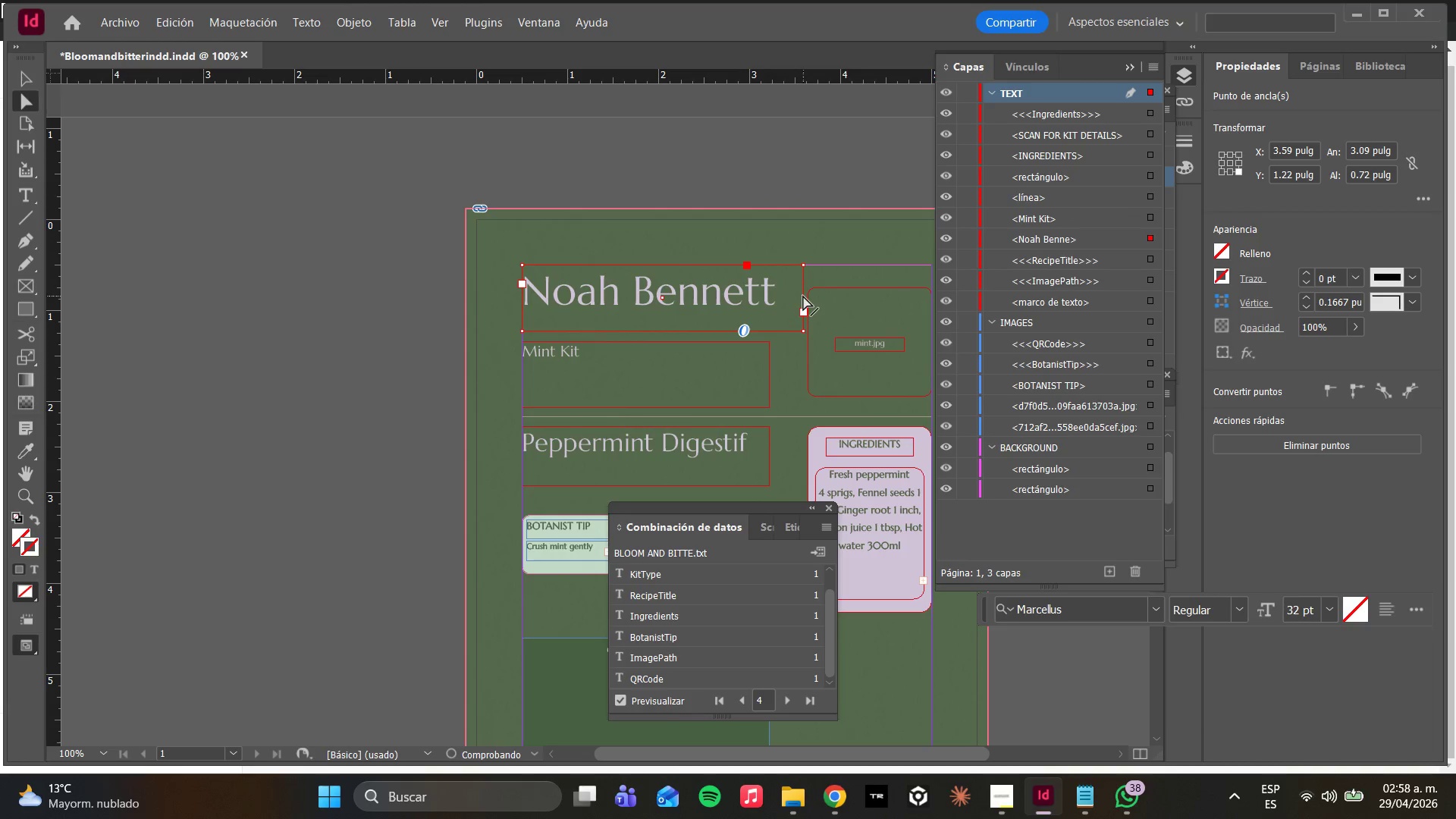 
hold_key(key=ShiftLeft, duration=1.05)
 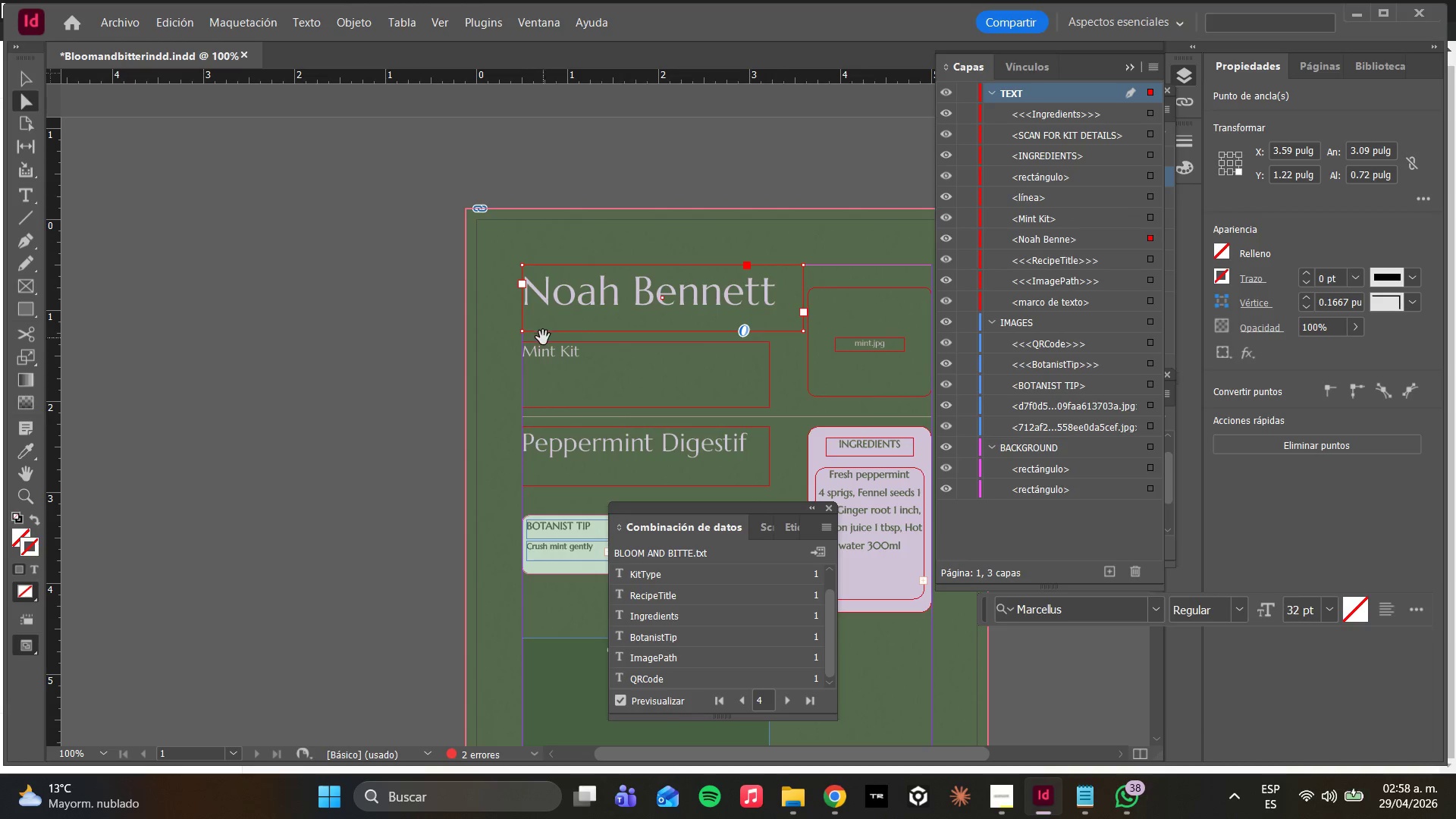 
left_click([551, 385])
 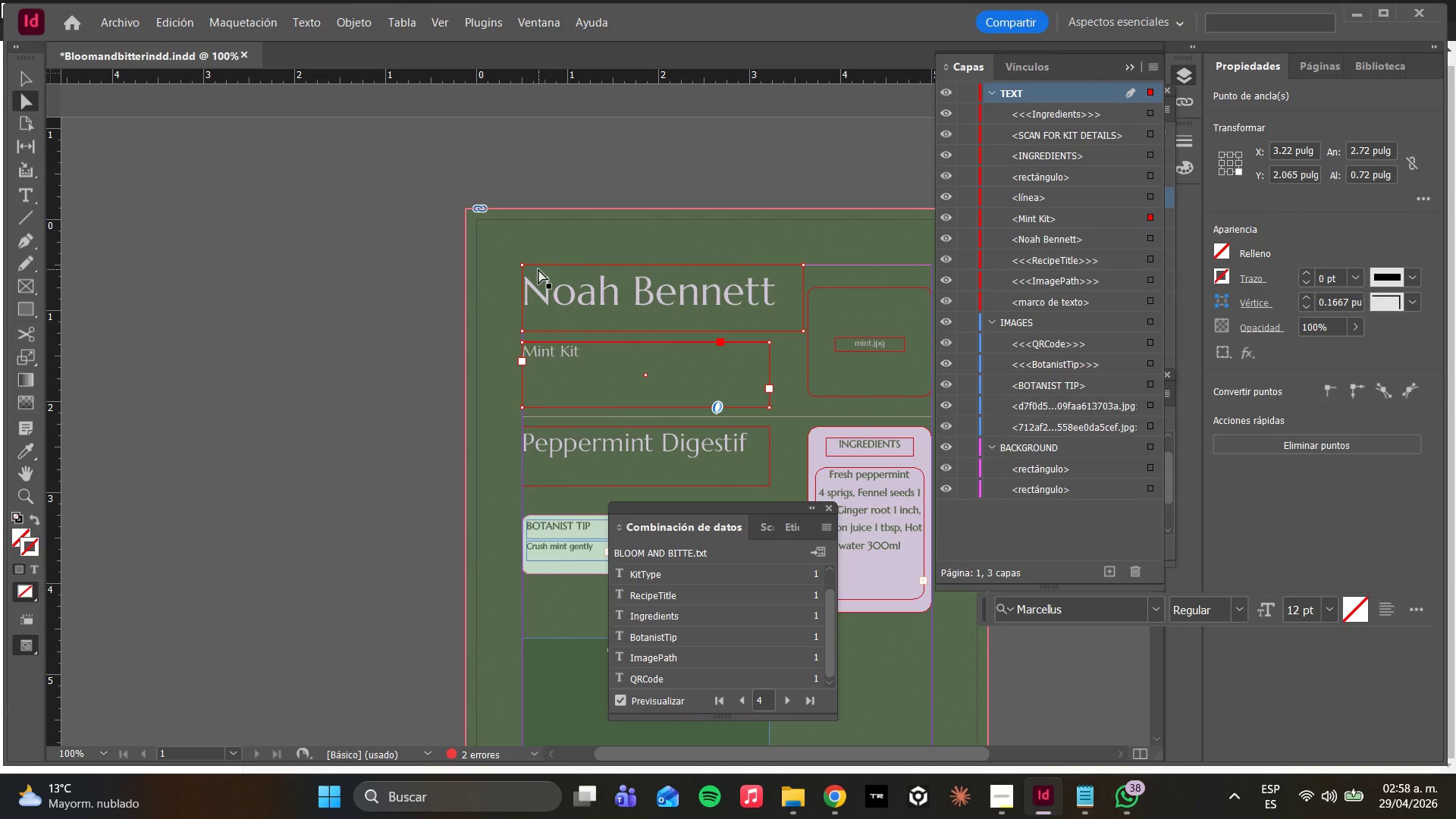 
double_click([584, 301])
 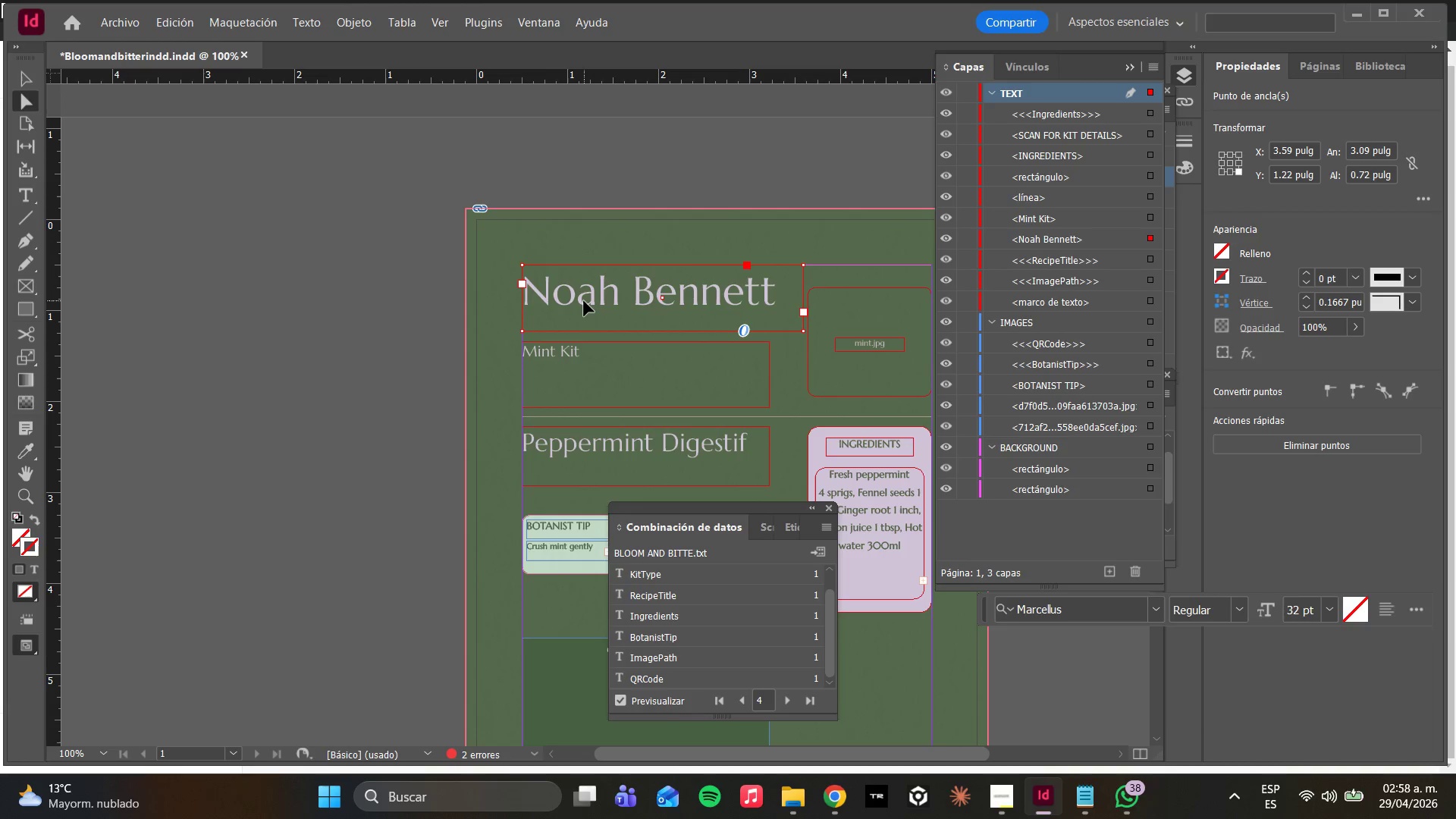 
double_click([584, 301])
 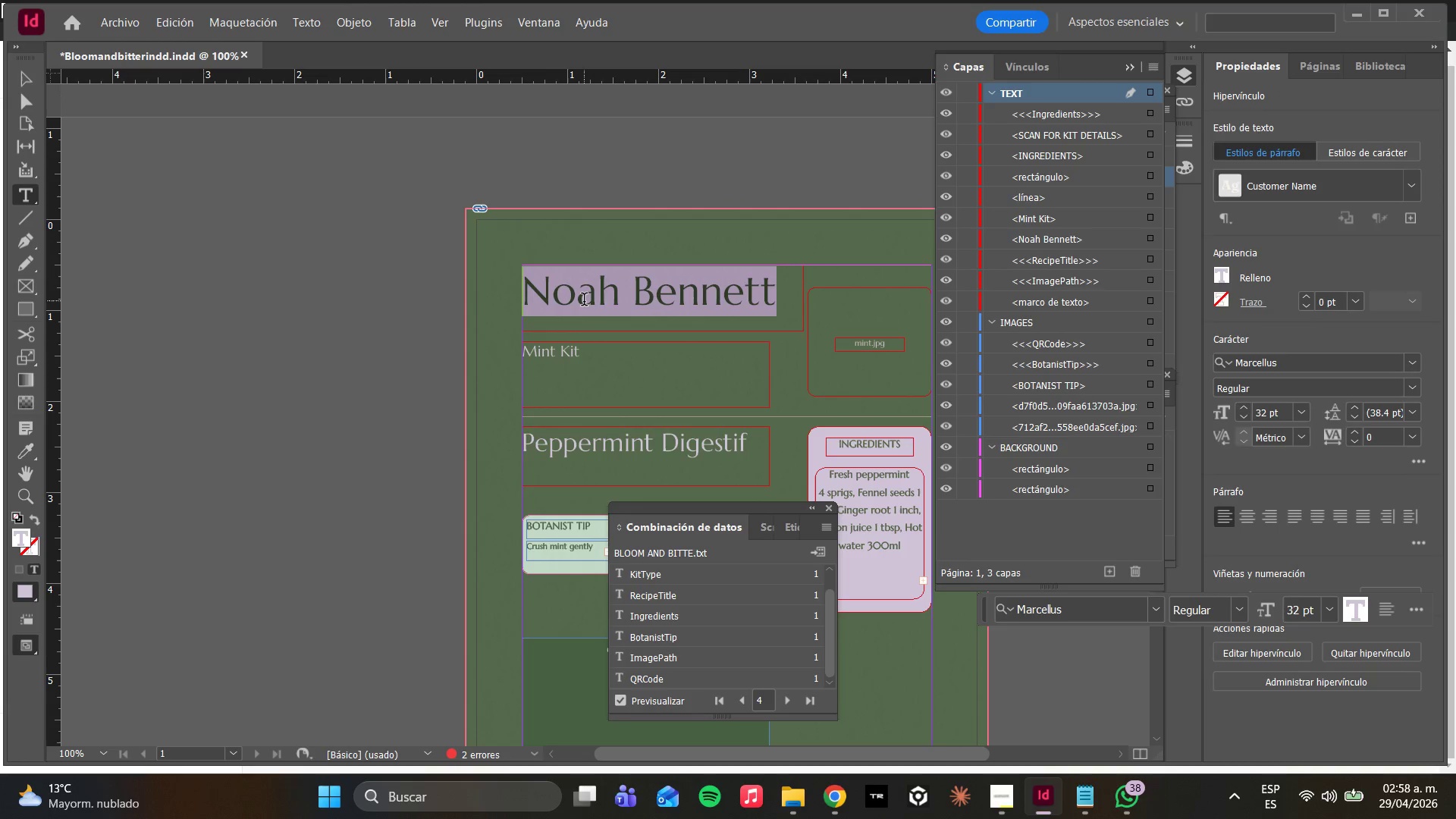 
wait(9.58)
 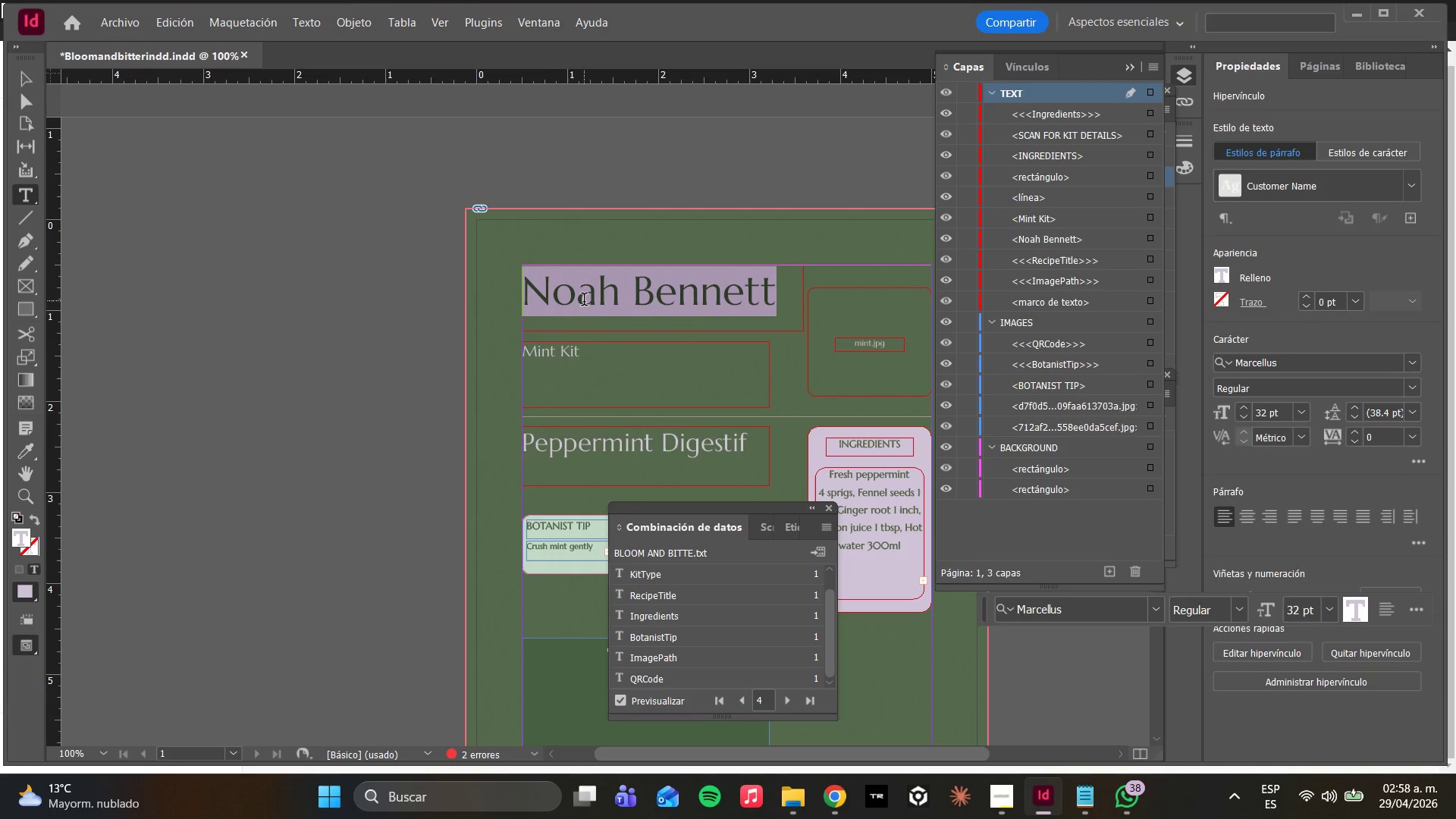 
scroll: coordinate [693, 609], scroll_direction: up, amount: 5.0
 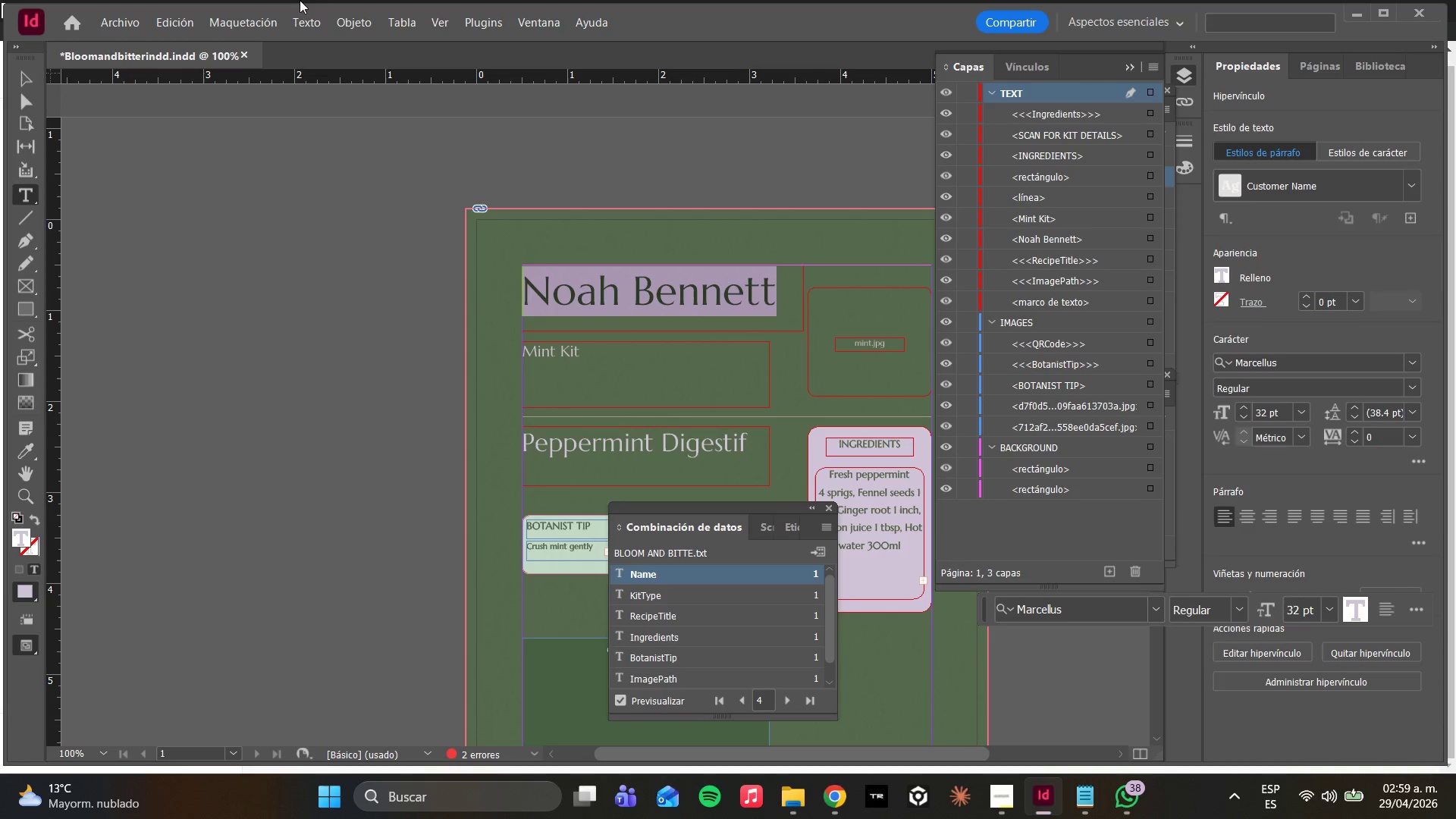 
wait(64.04)
 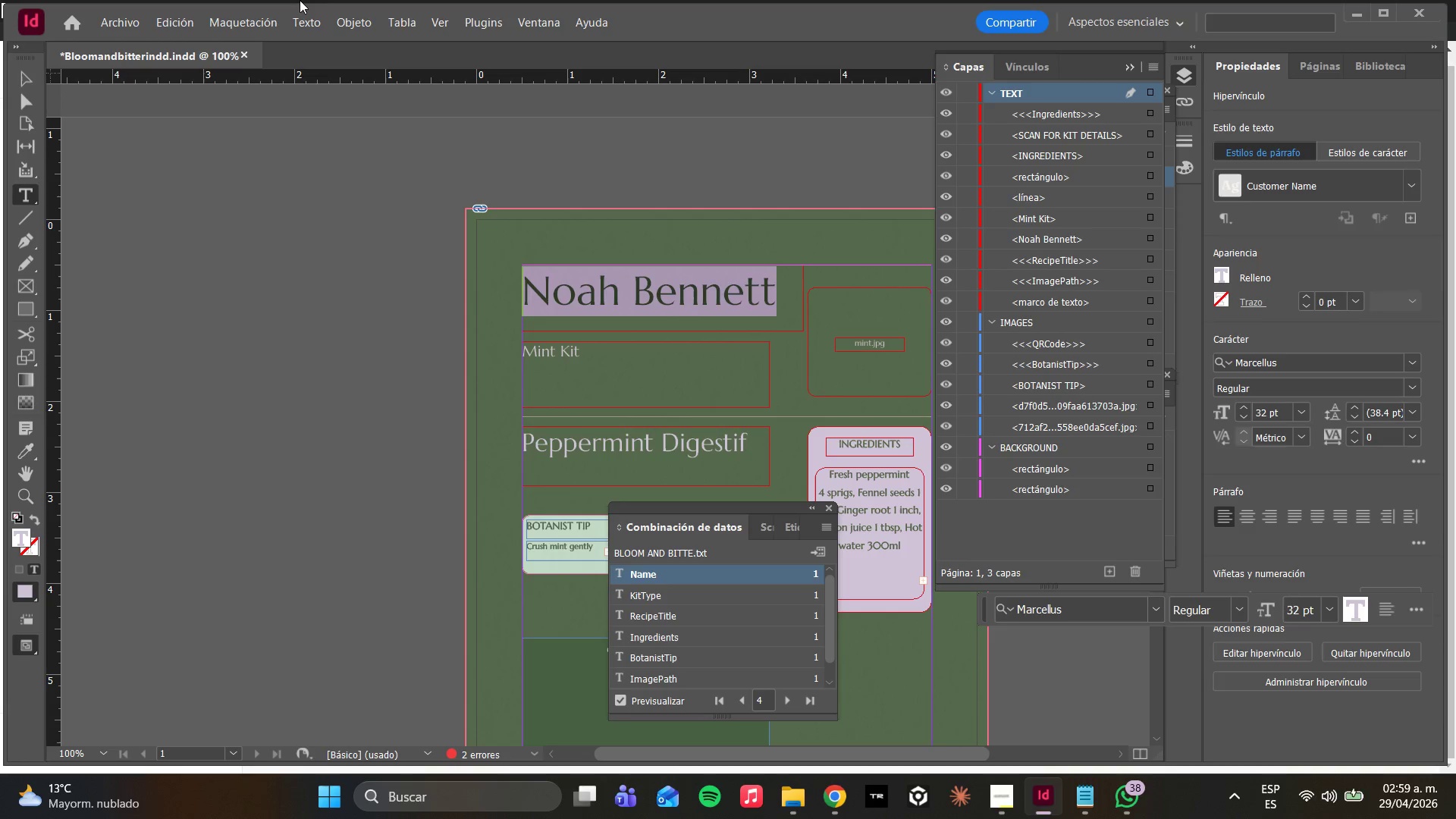 
scroll: coordinate [730, 654], scroll_direction: down, amount: 1.0
 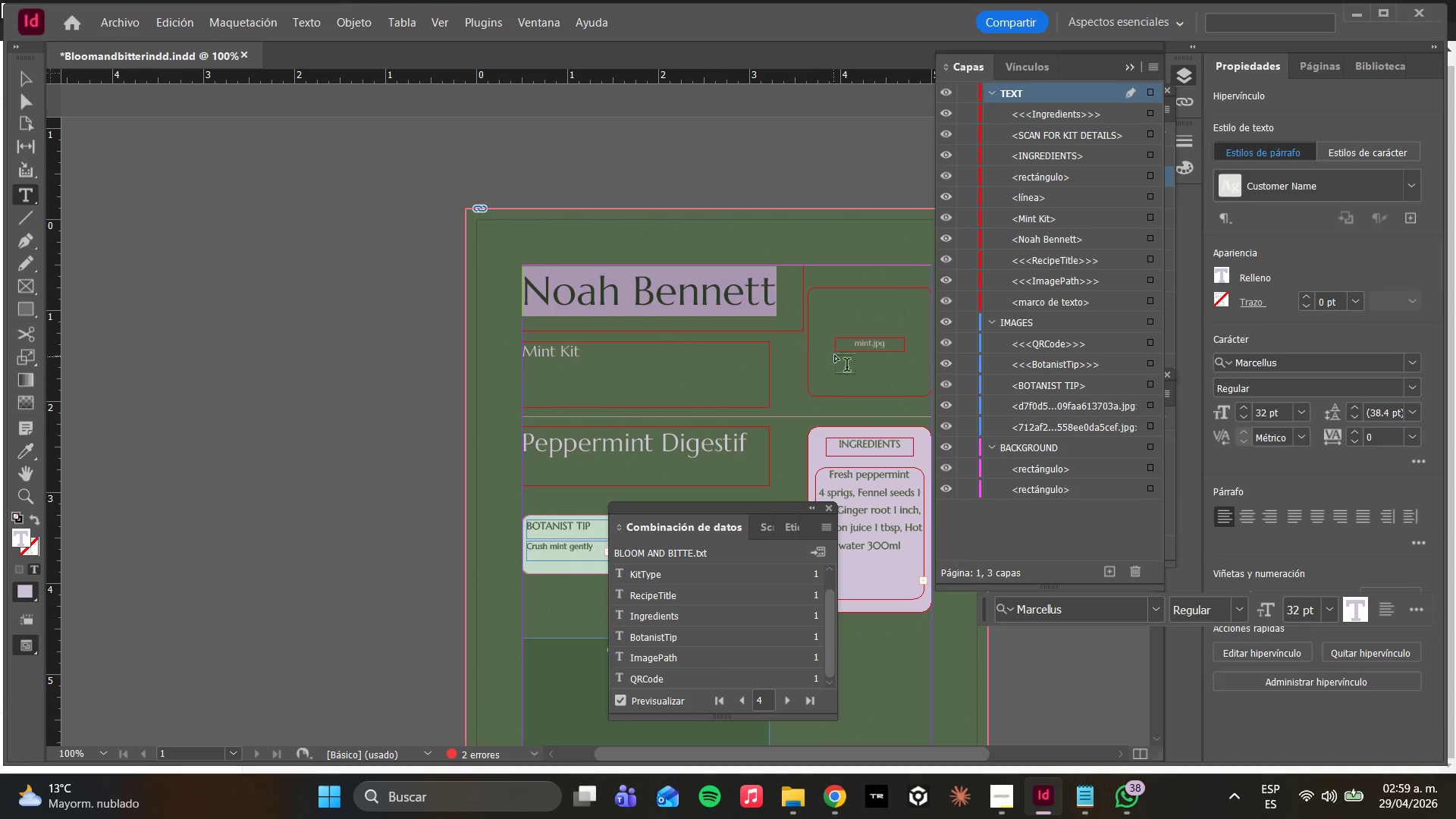 
double_click([853, 350])
 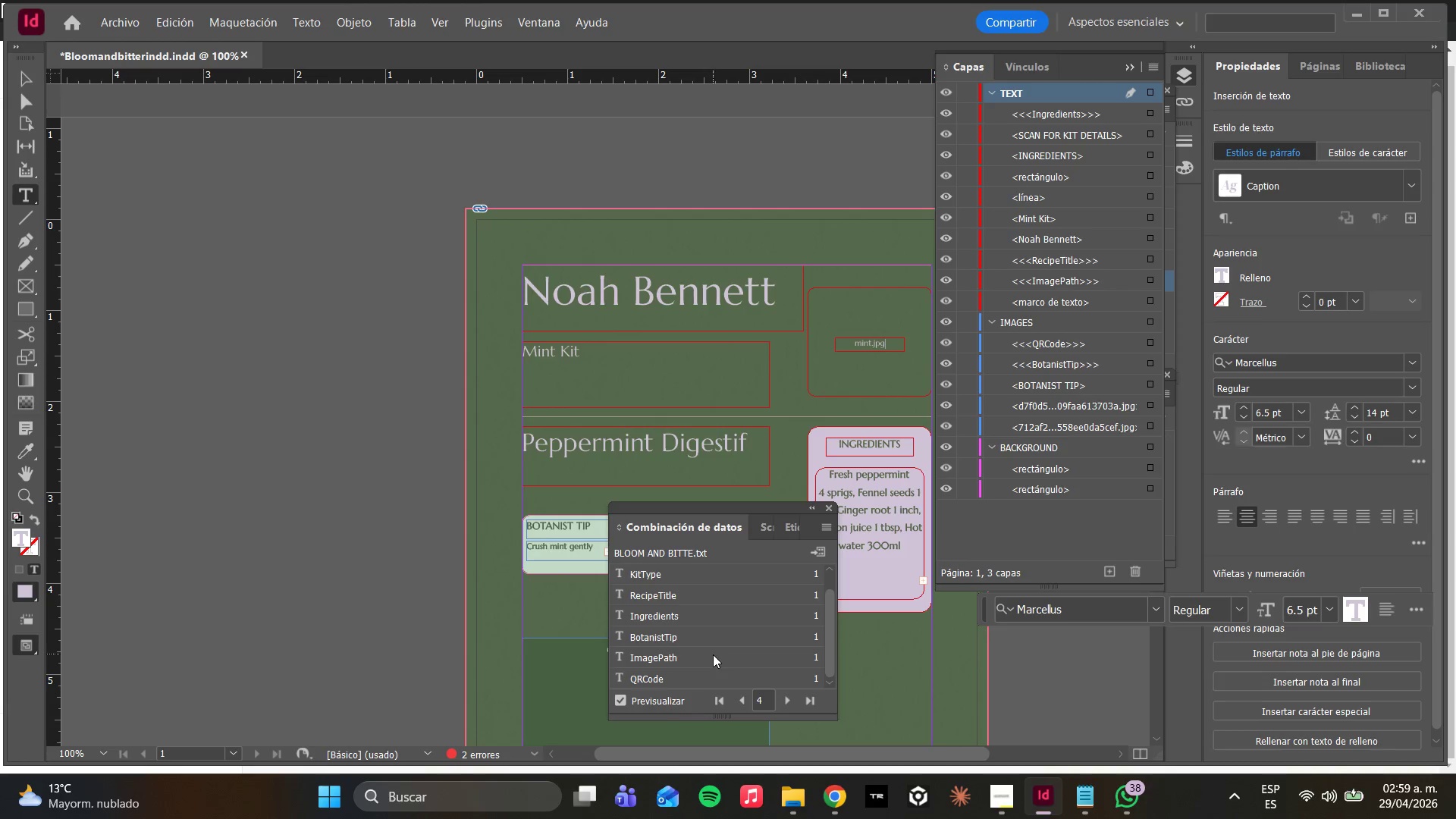 
left_click([696, 664])
 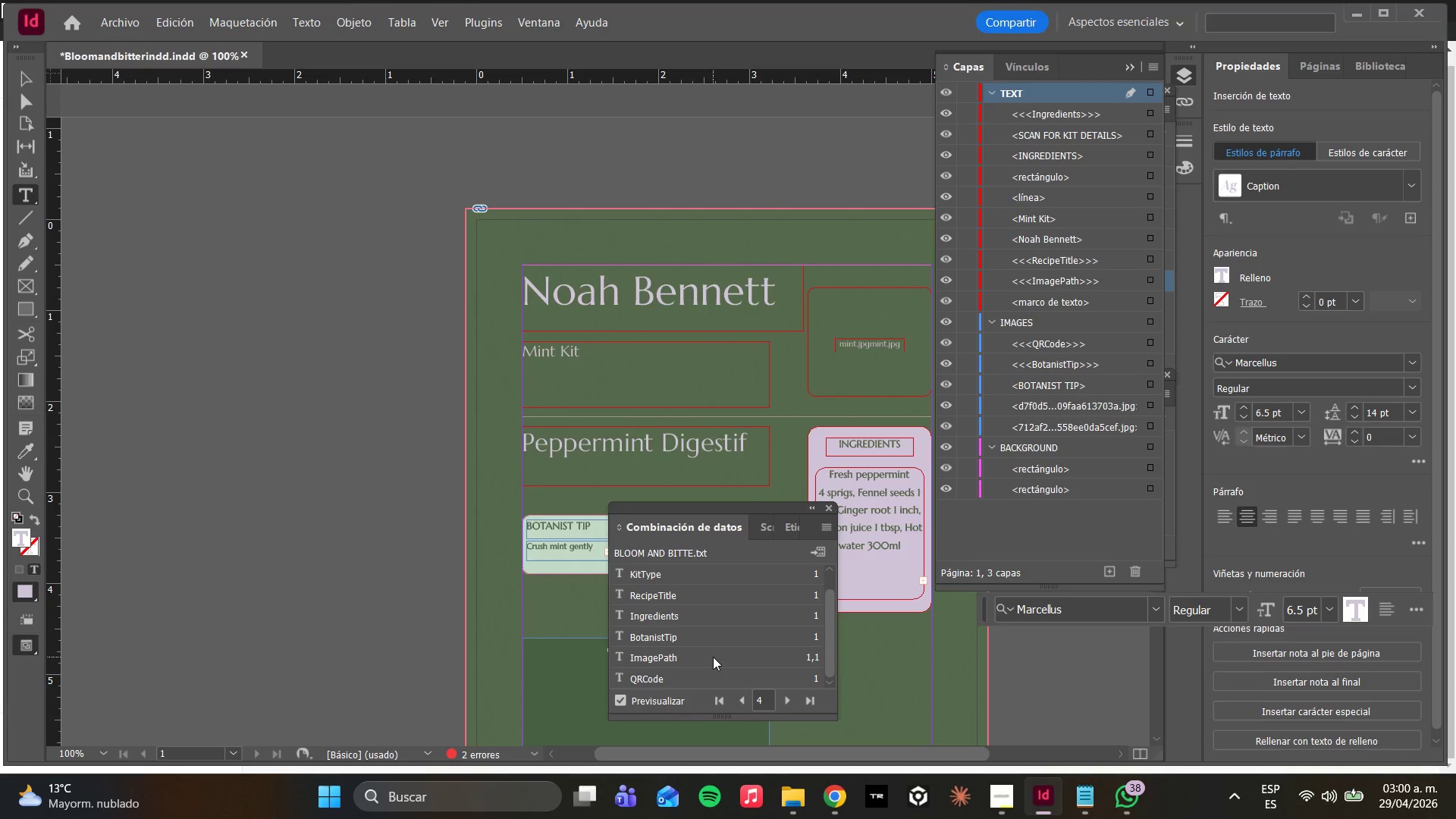 
wait(66.11)
 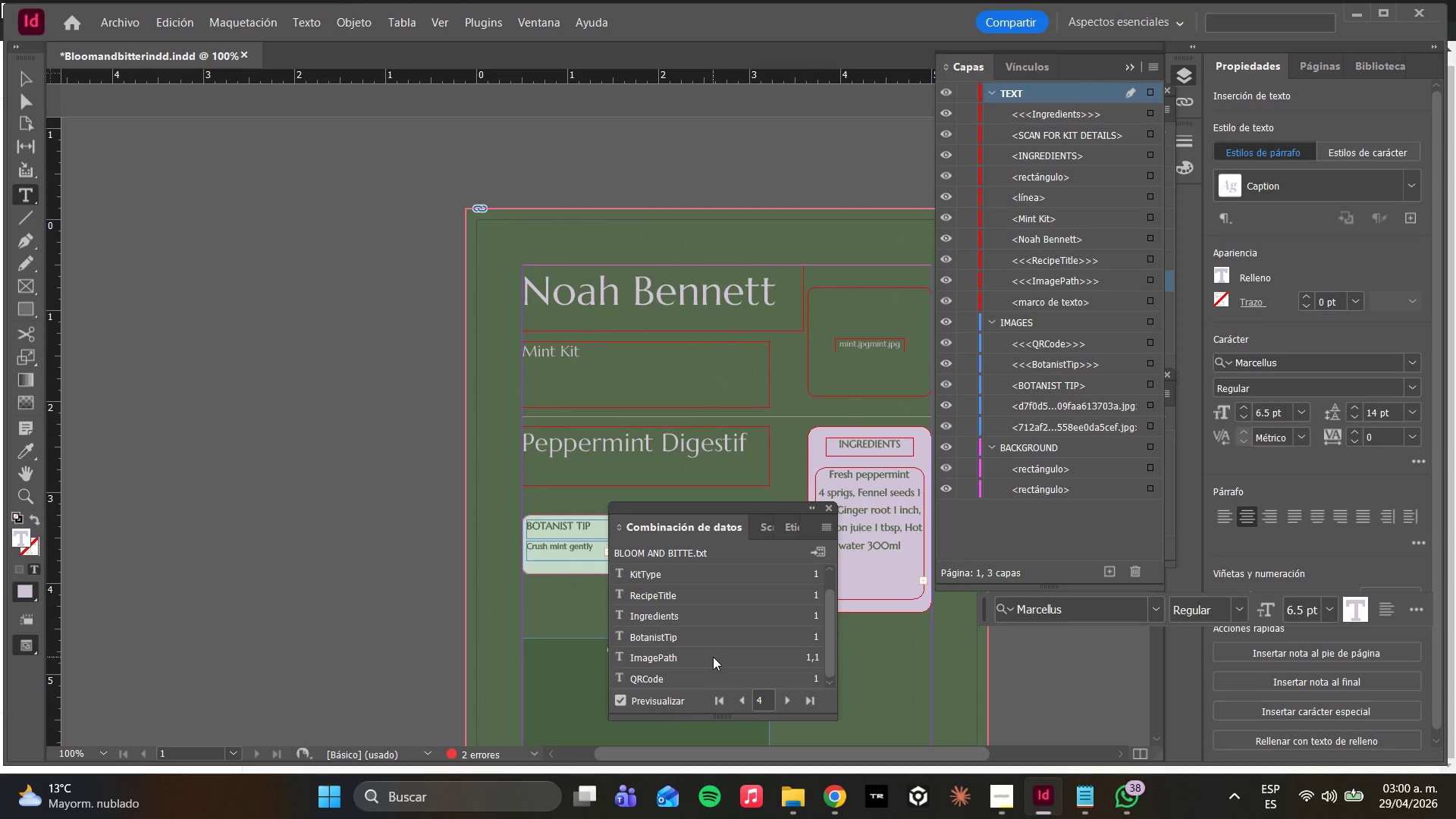 
left_click([797, 795])
 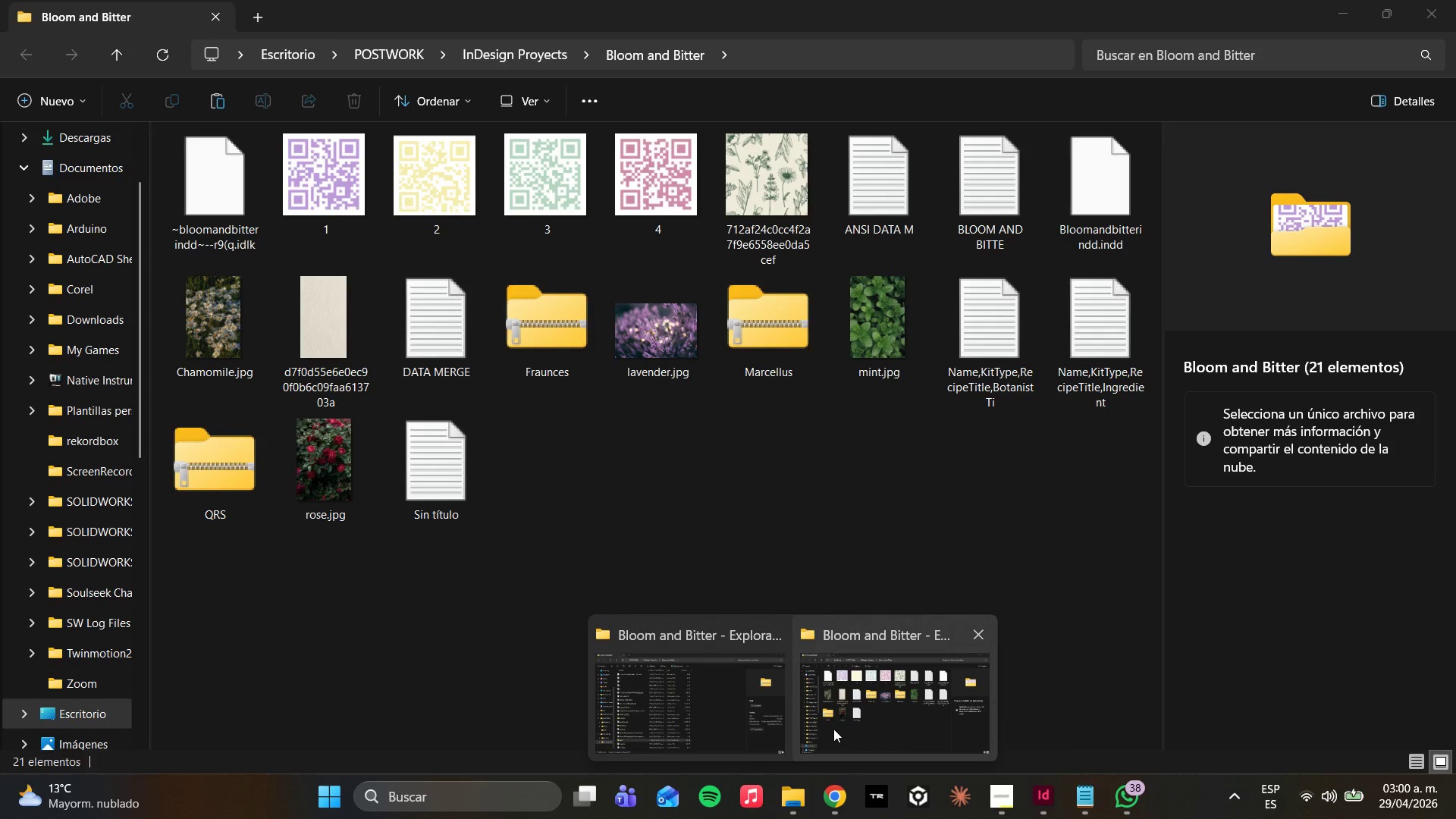 
left_click([833, 729])
 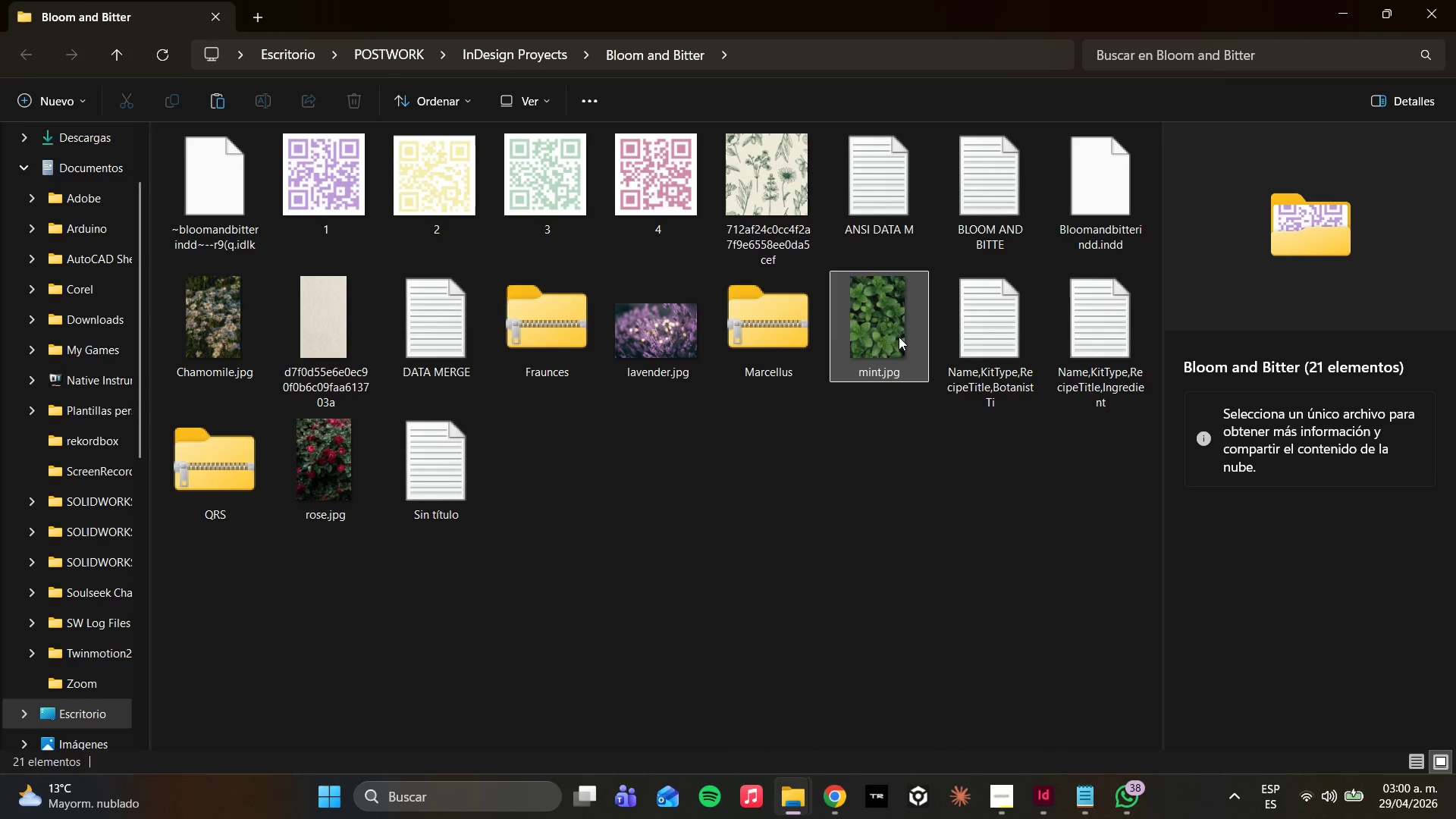 
mouse_move([893, 359])
 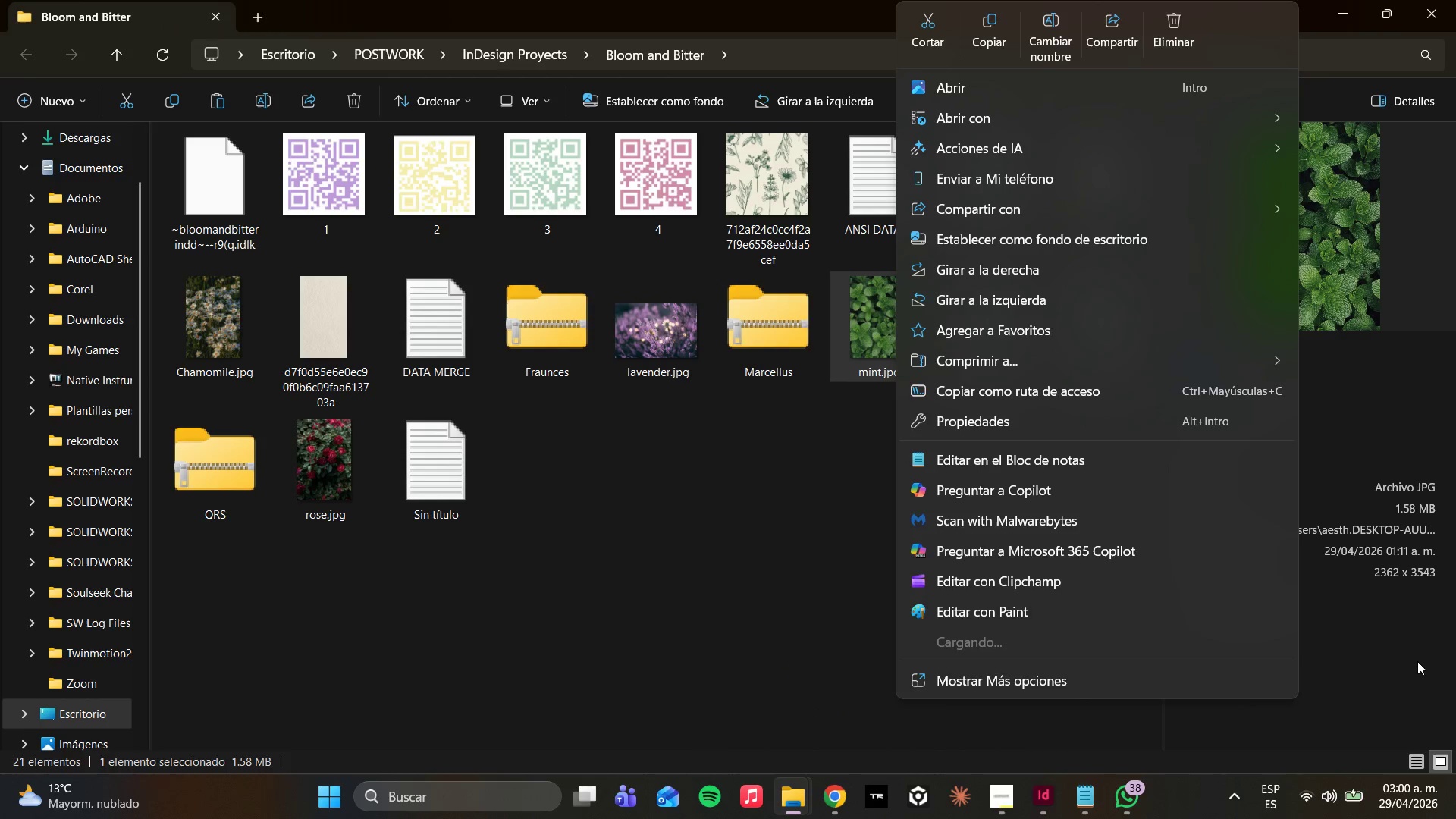 
left_click([1415, 652])
 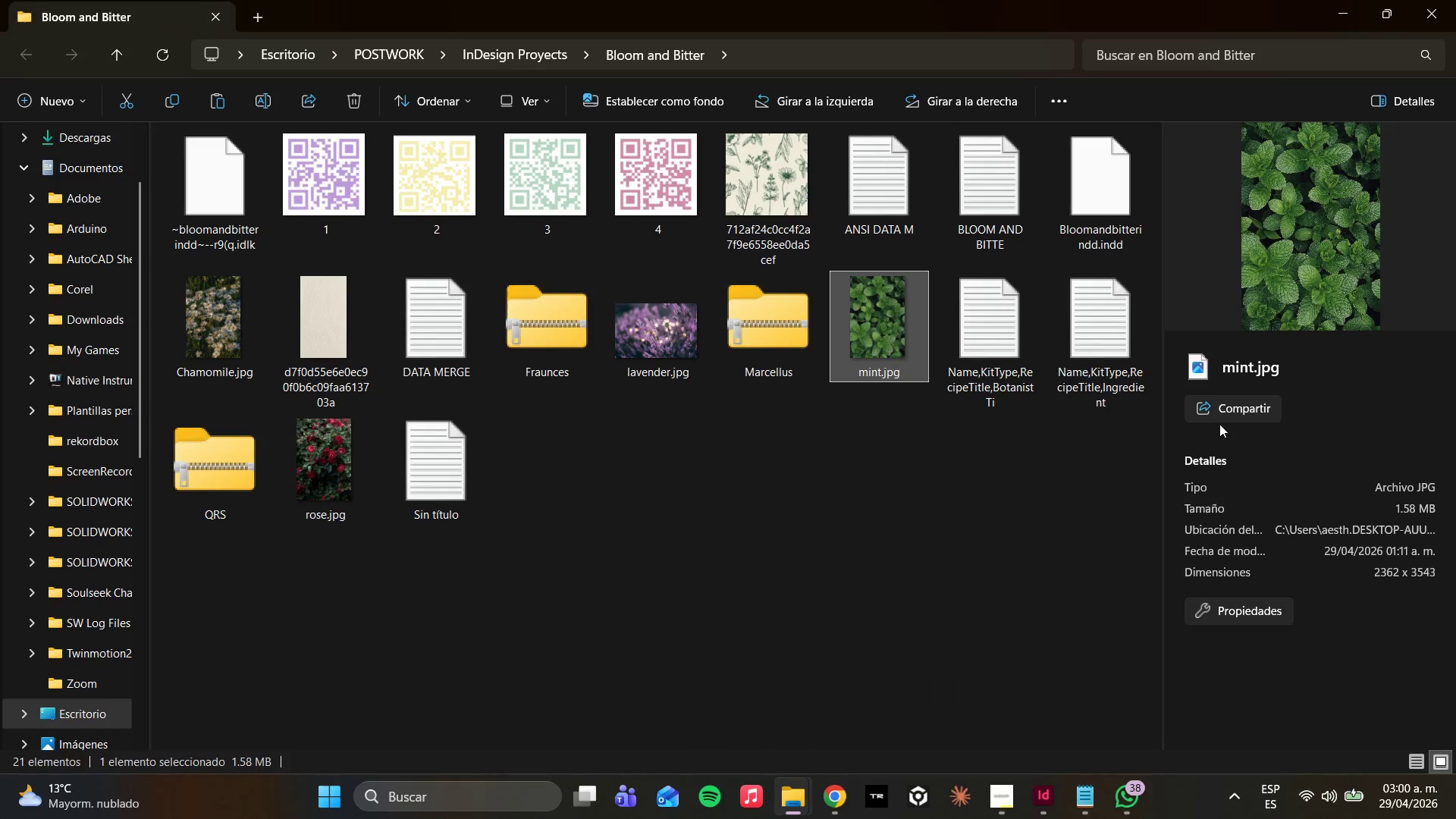 
left_click([1222, 412])
 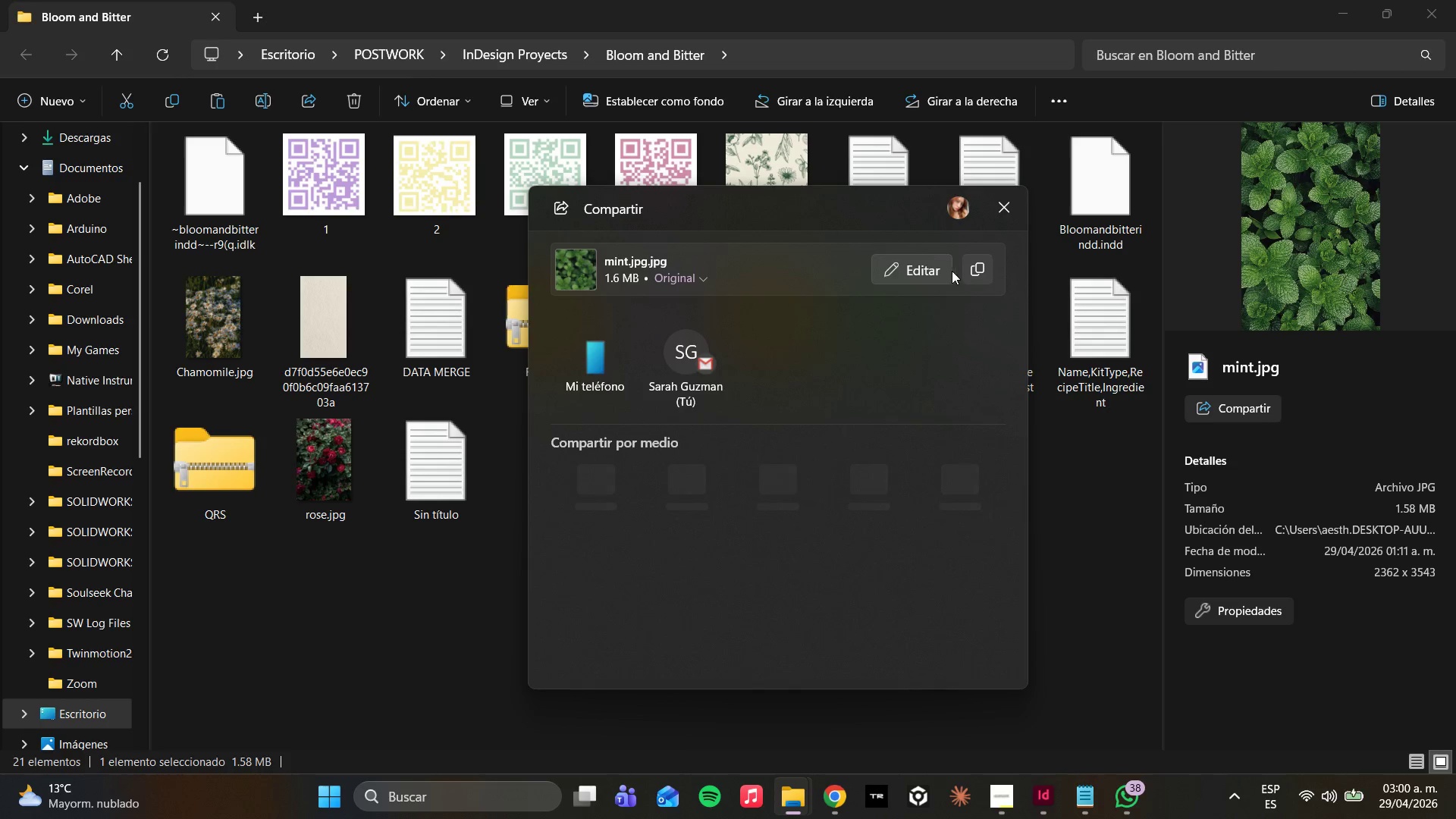 
left_click([971, 270])
 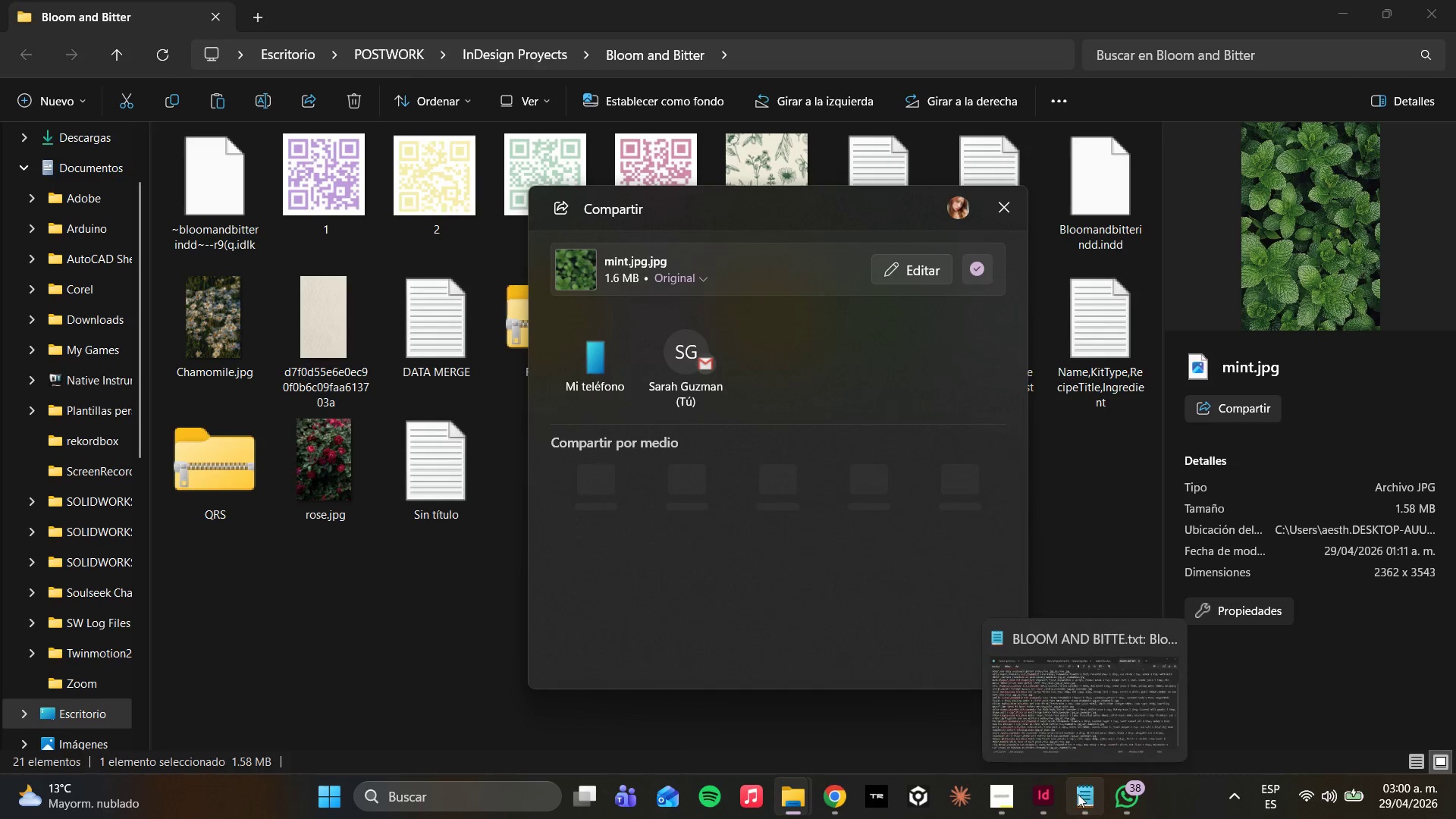 
left_click([1078, 794])
 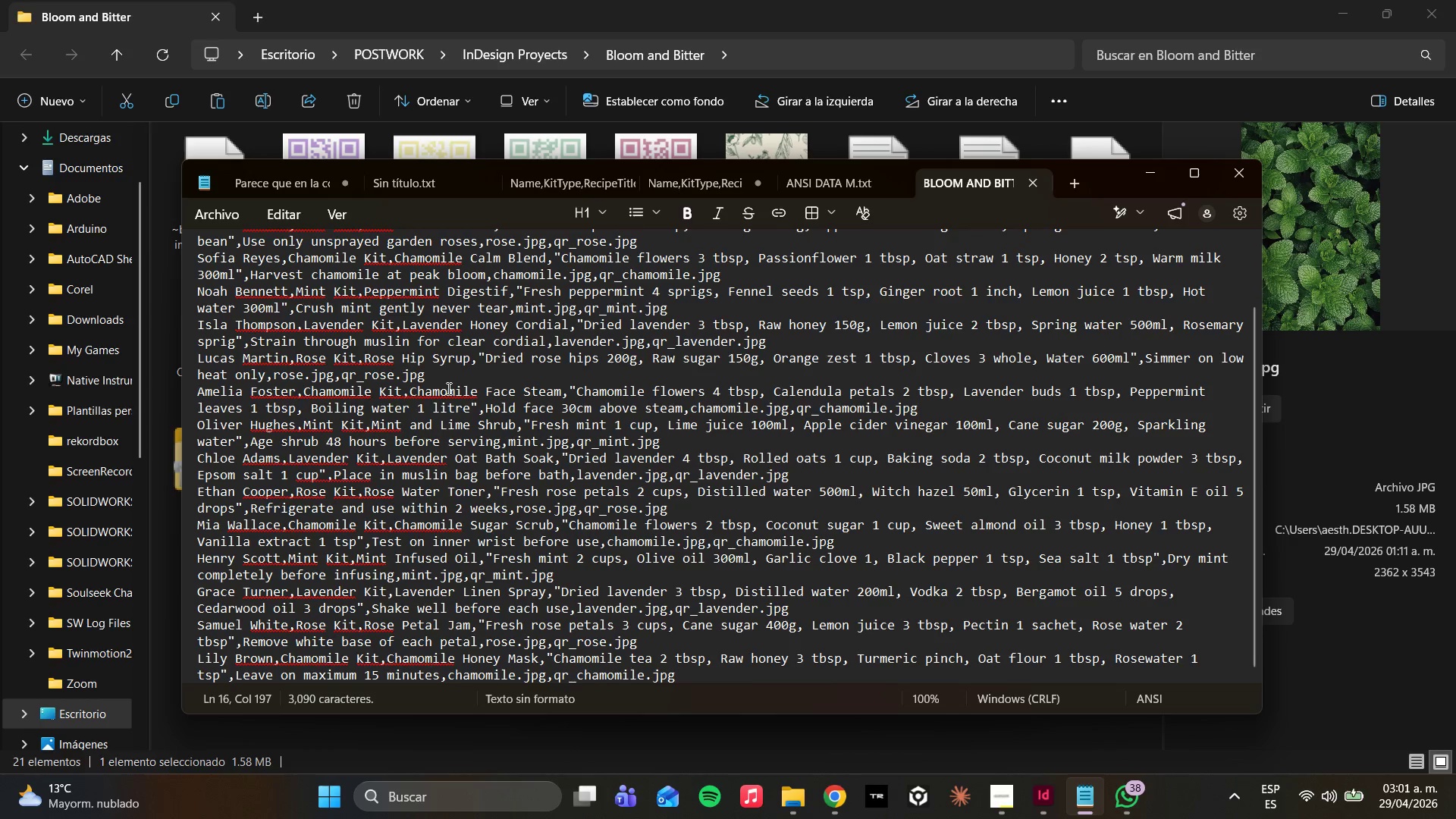 
wait(7.75)
 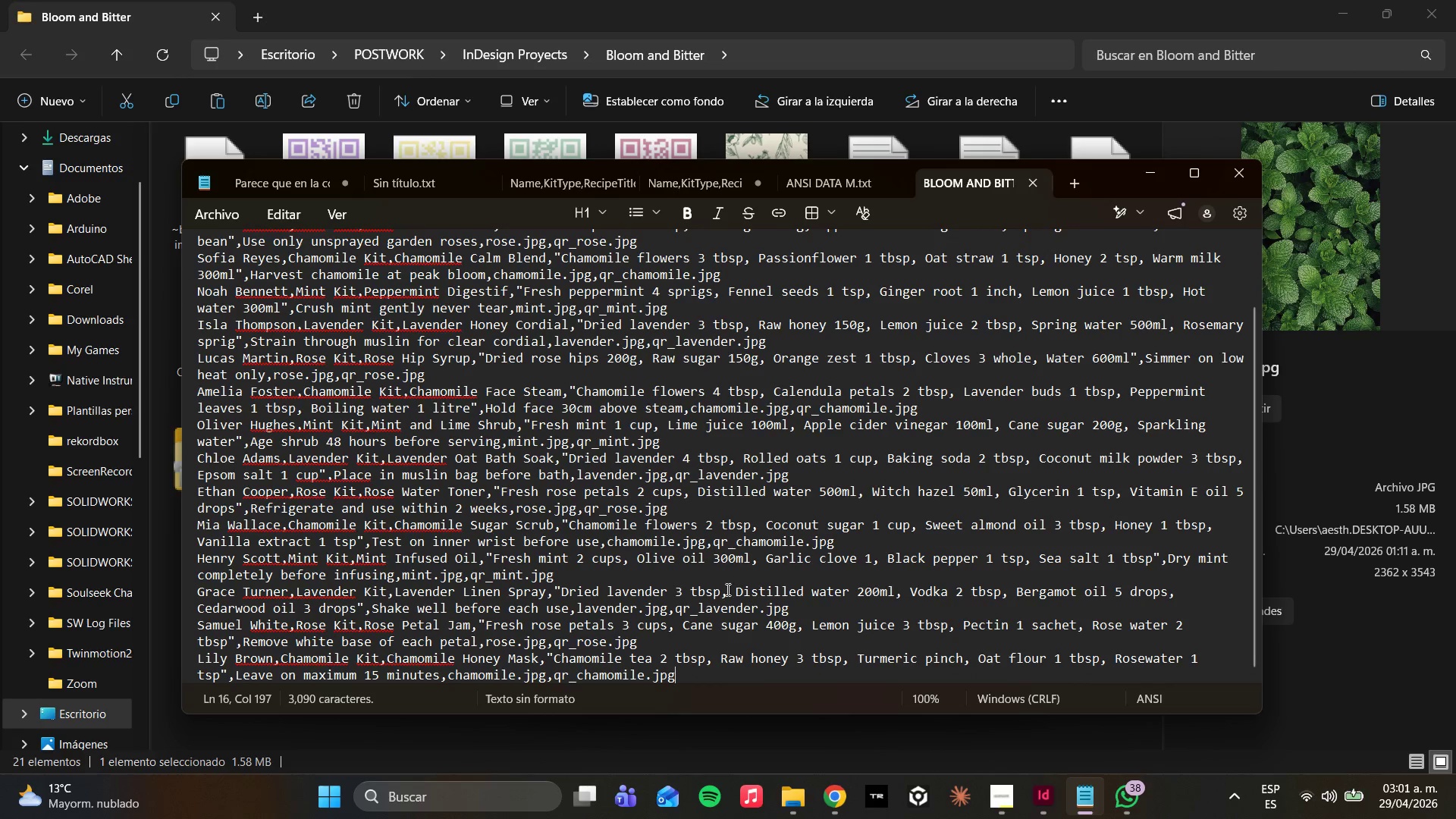 
left_click_drag(start_coordinate=[660, 441], to_coordinate=[576, 436])
 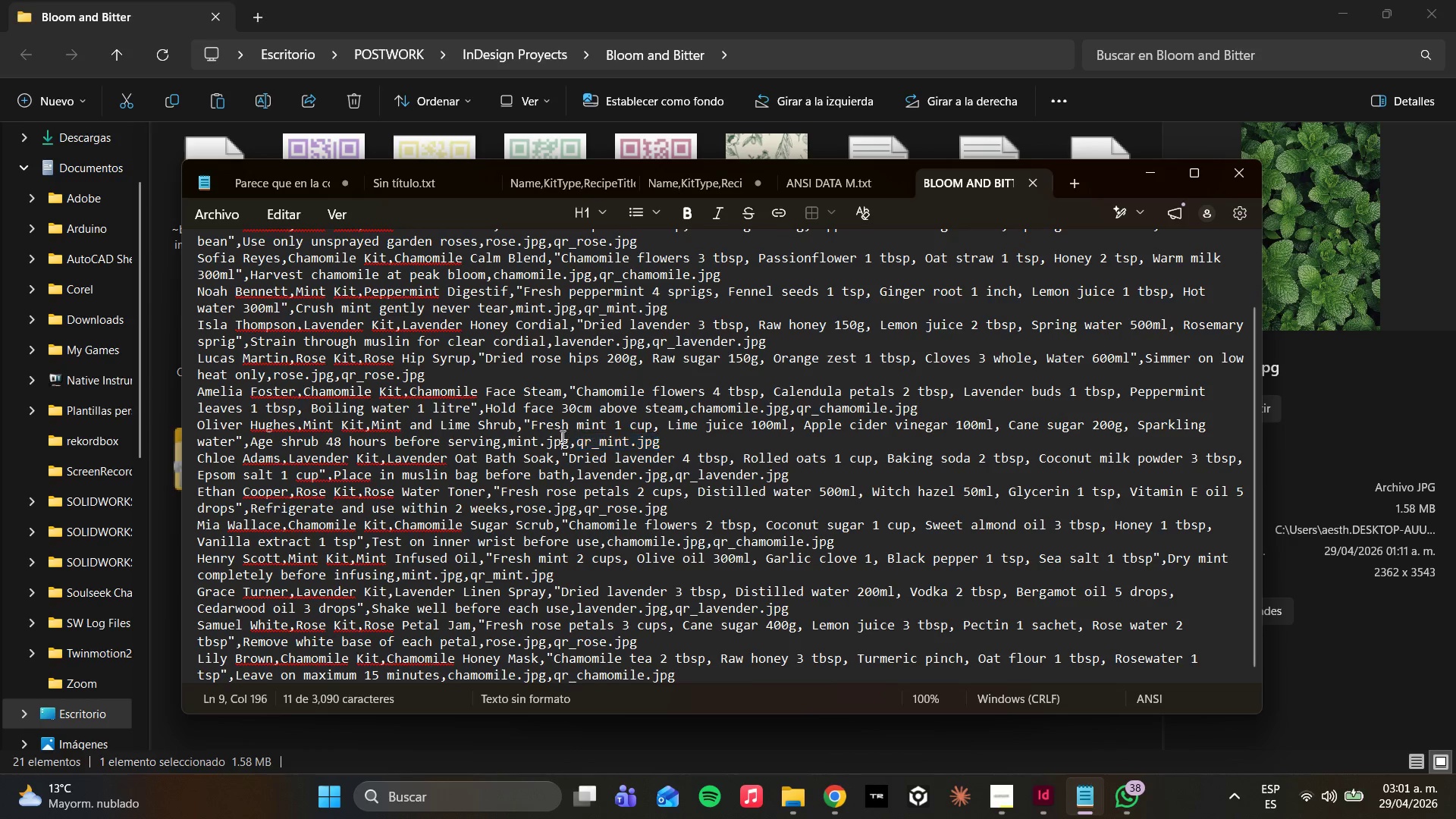 
left_click_drag(start_coordinate=[561, 436], to_coordinate=[570, 443])
 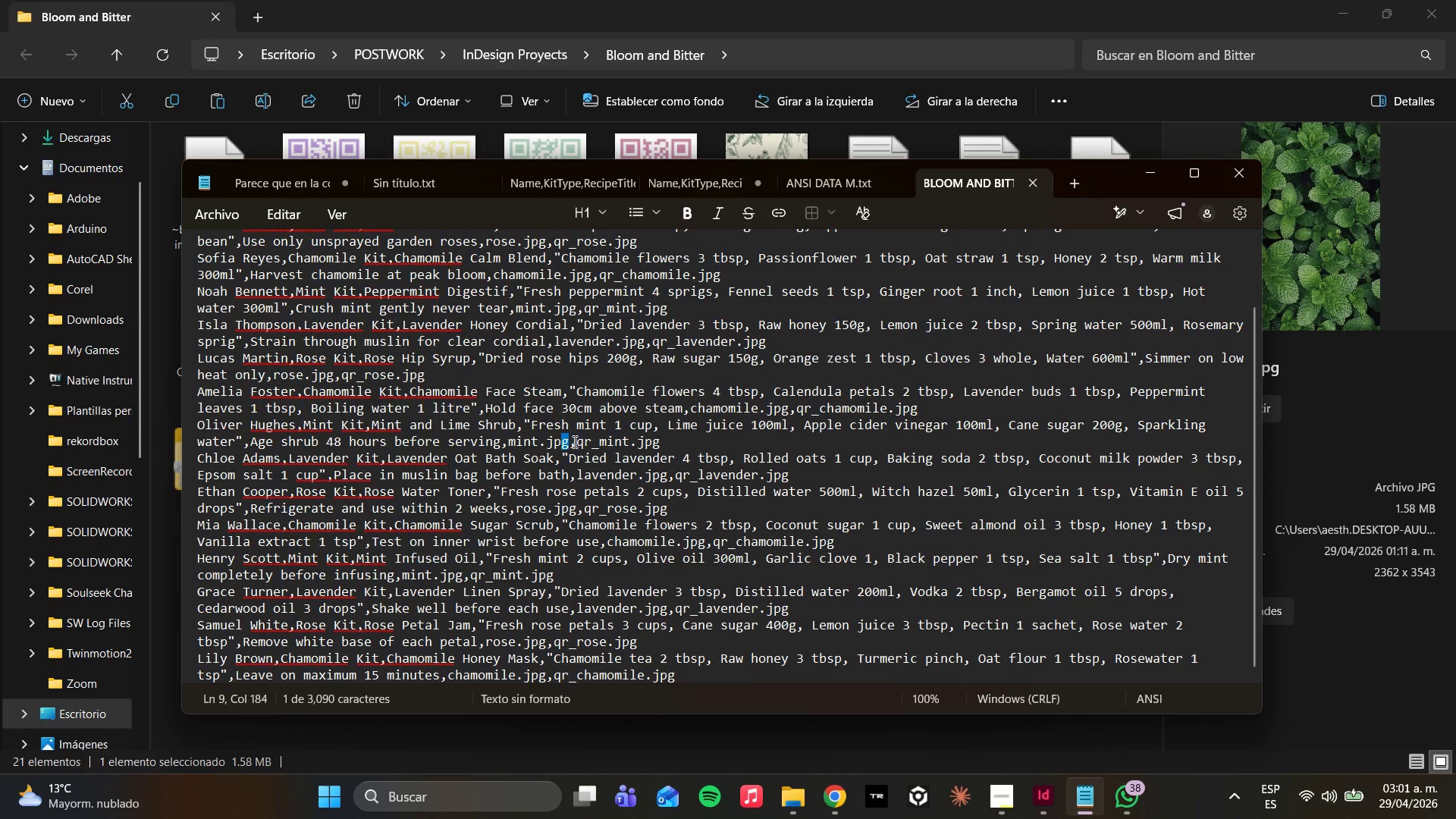 
left_click([575, 441])
 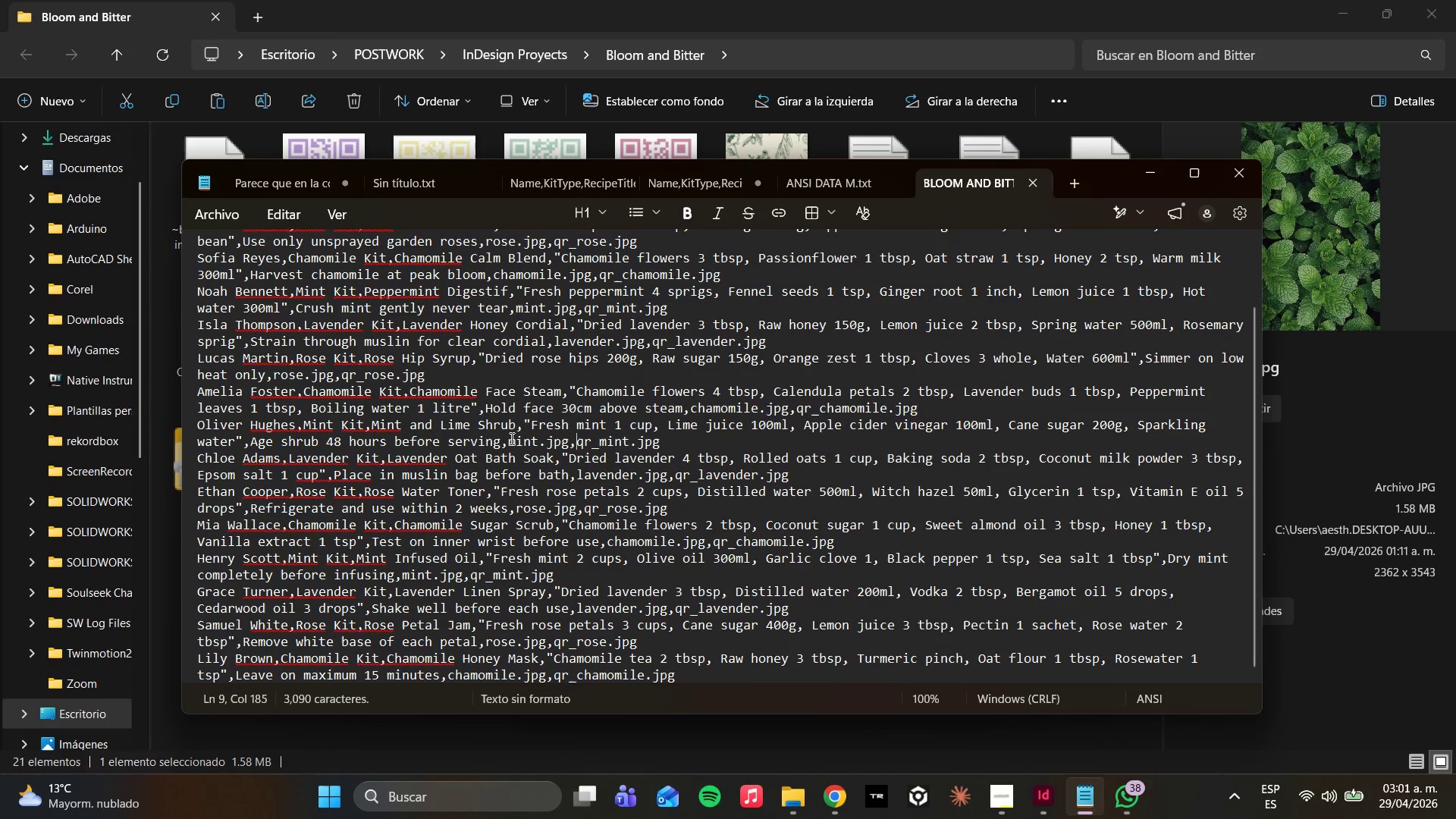 
left_click_drag(start_coordinate=[511, 441], to_coordinate=[563, 444])
 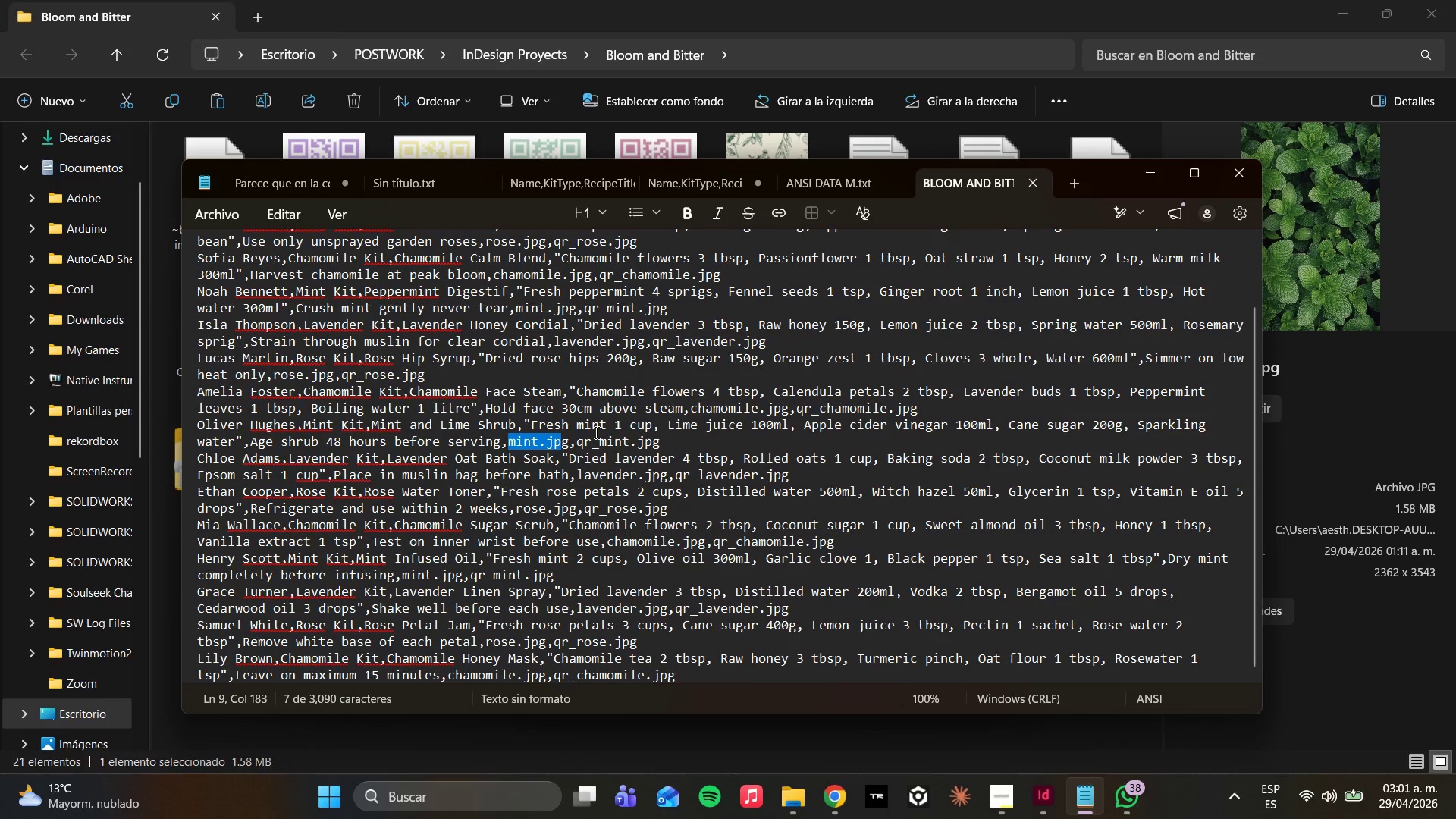 
key(Backspace)
 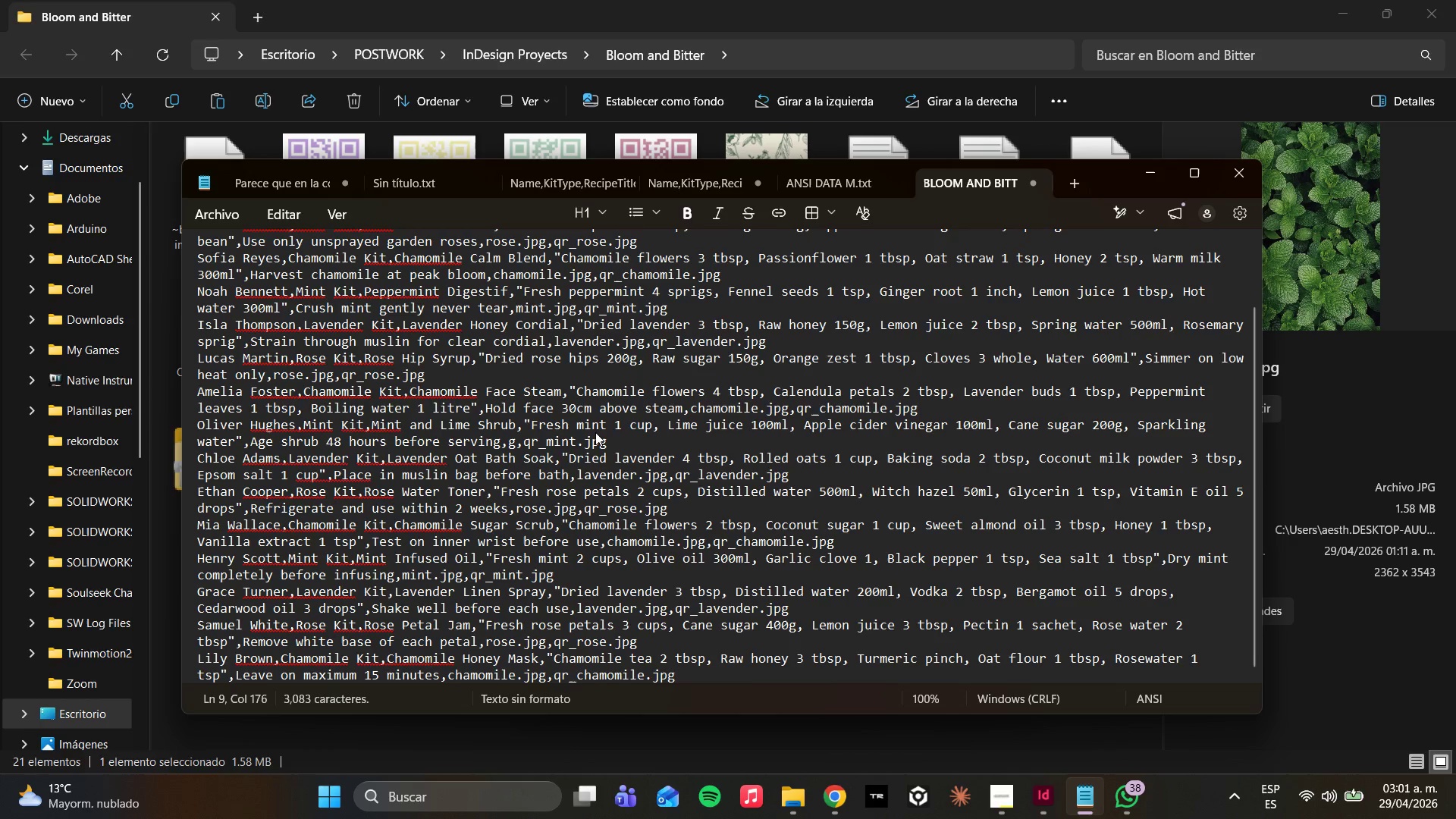 
key(ArrowRight)
 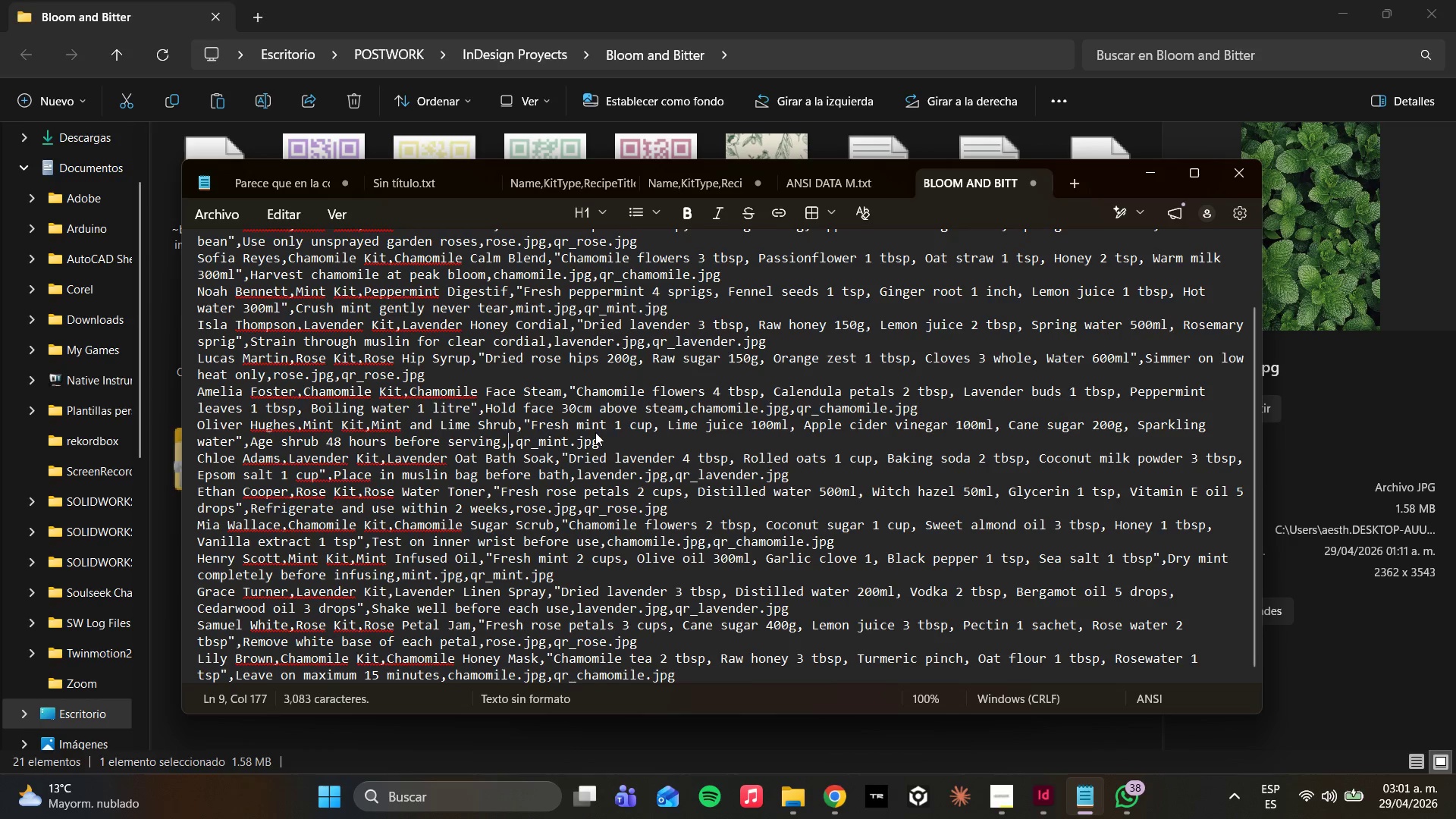 
key(Backspace)
 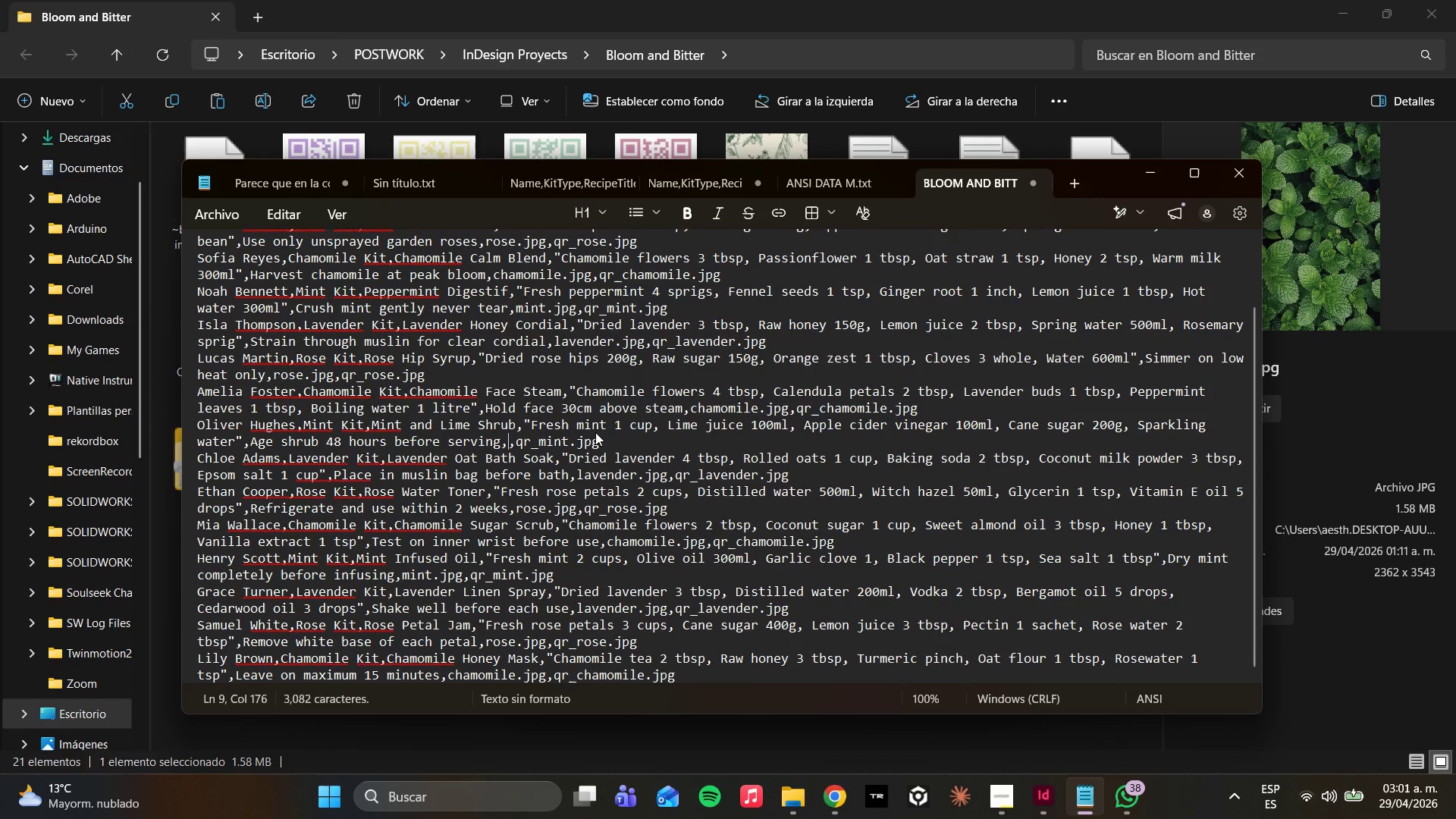 
key(Control+V)
 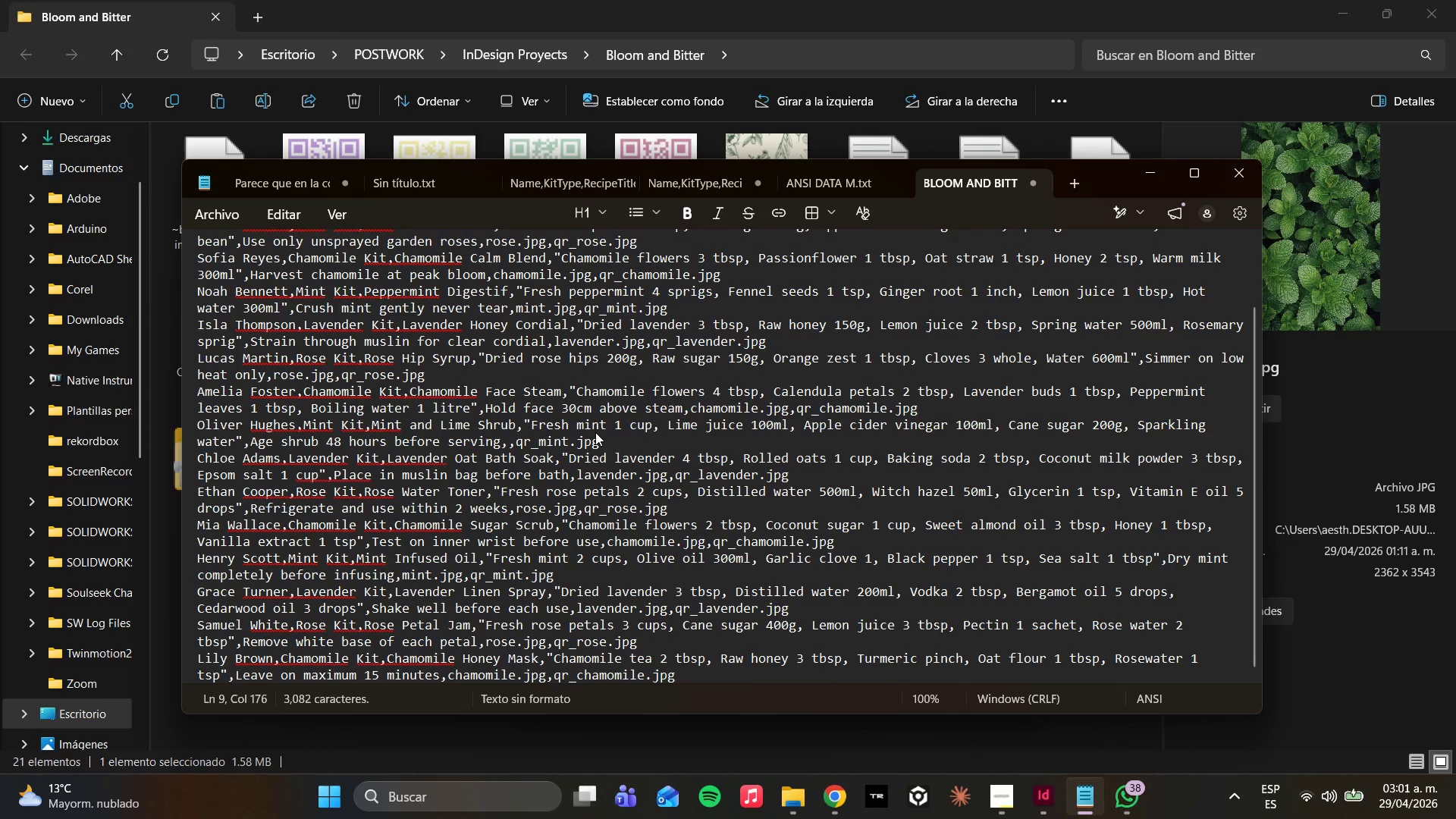 
key(Control+V)
 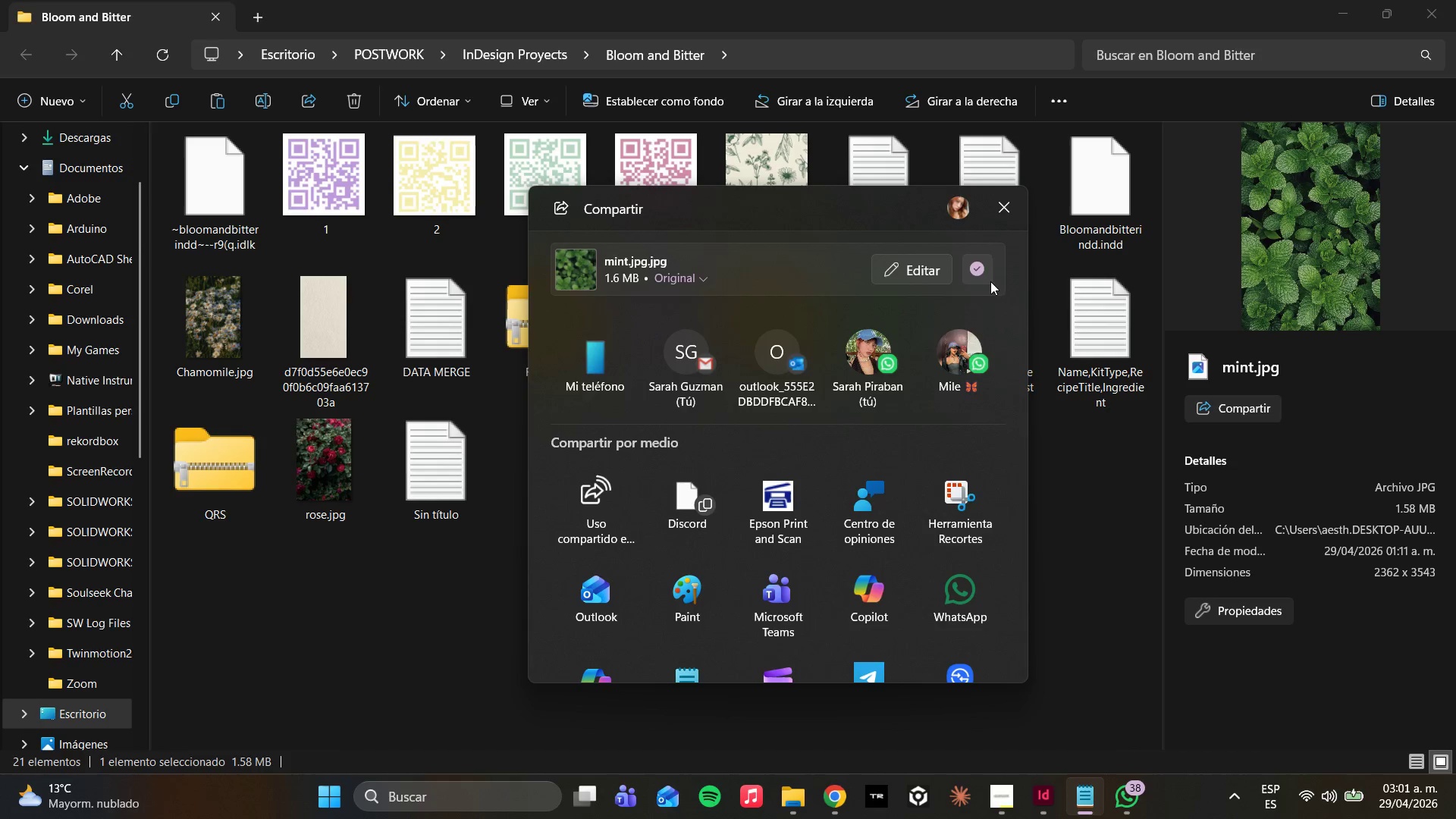 
wait(5.55)
 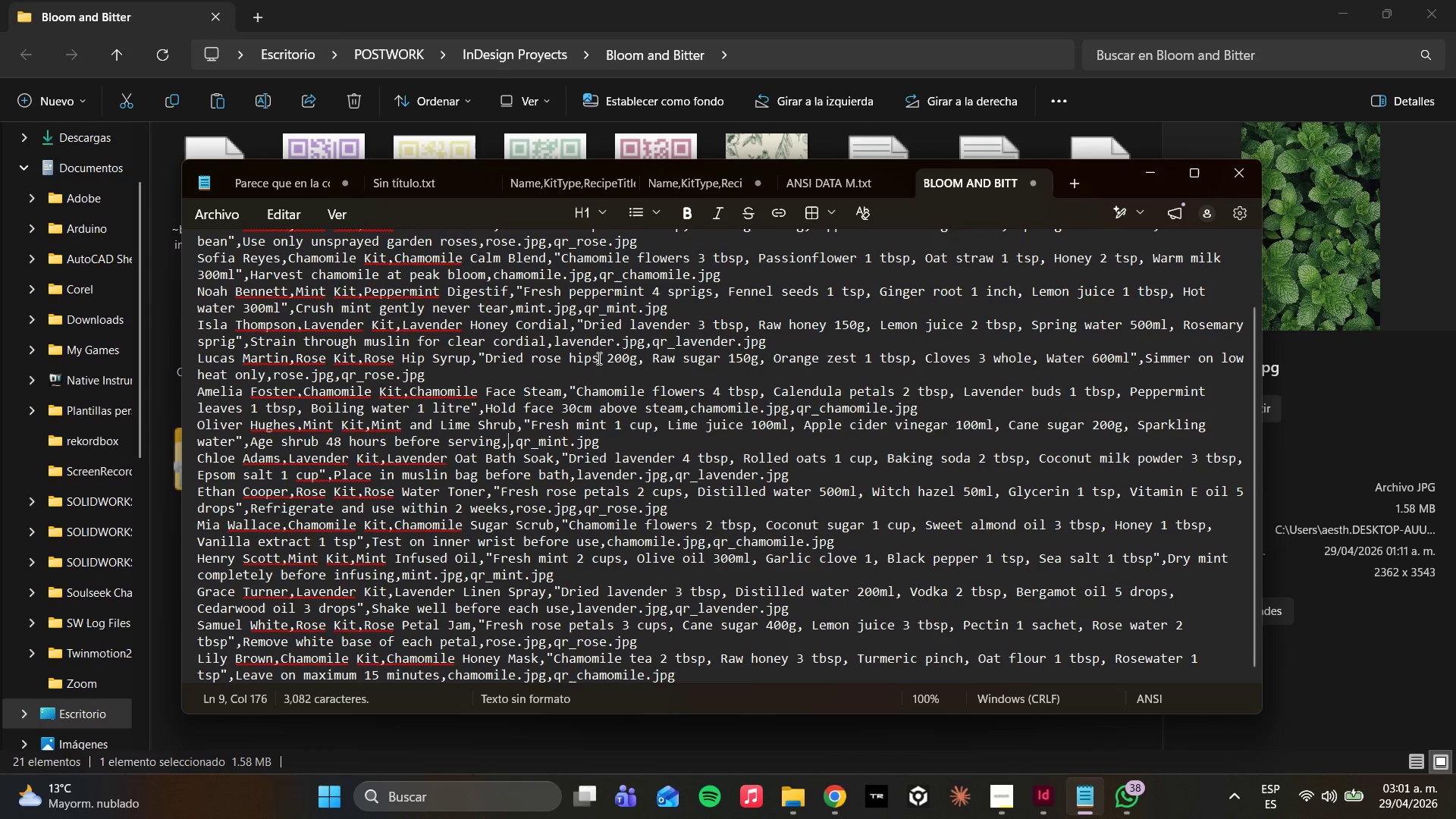 
left_click_drag(start_coordinate=[1001, 211], to_coordinate=[1003, 215])
 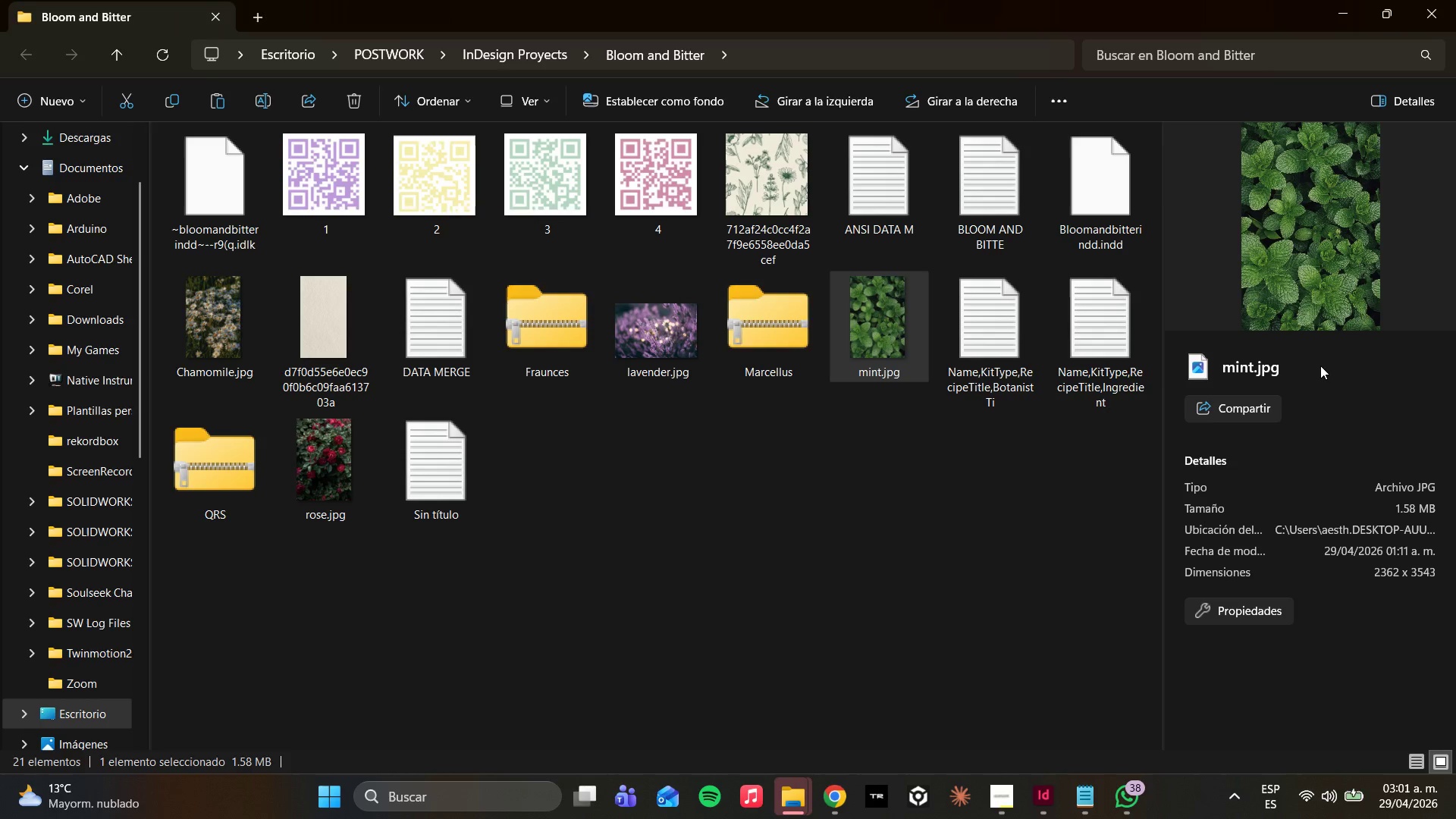 
left_click_drag(start_coordinate=[1320, 367], to_coordinate=[1224, 374])
 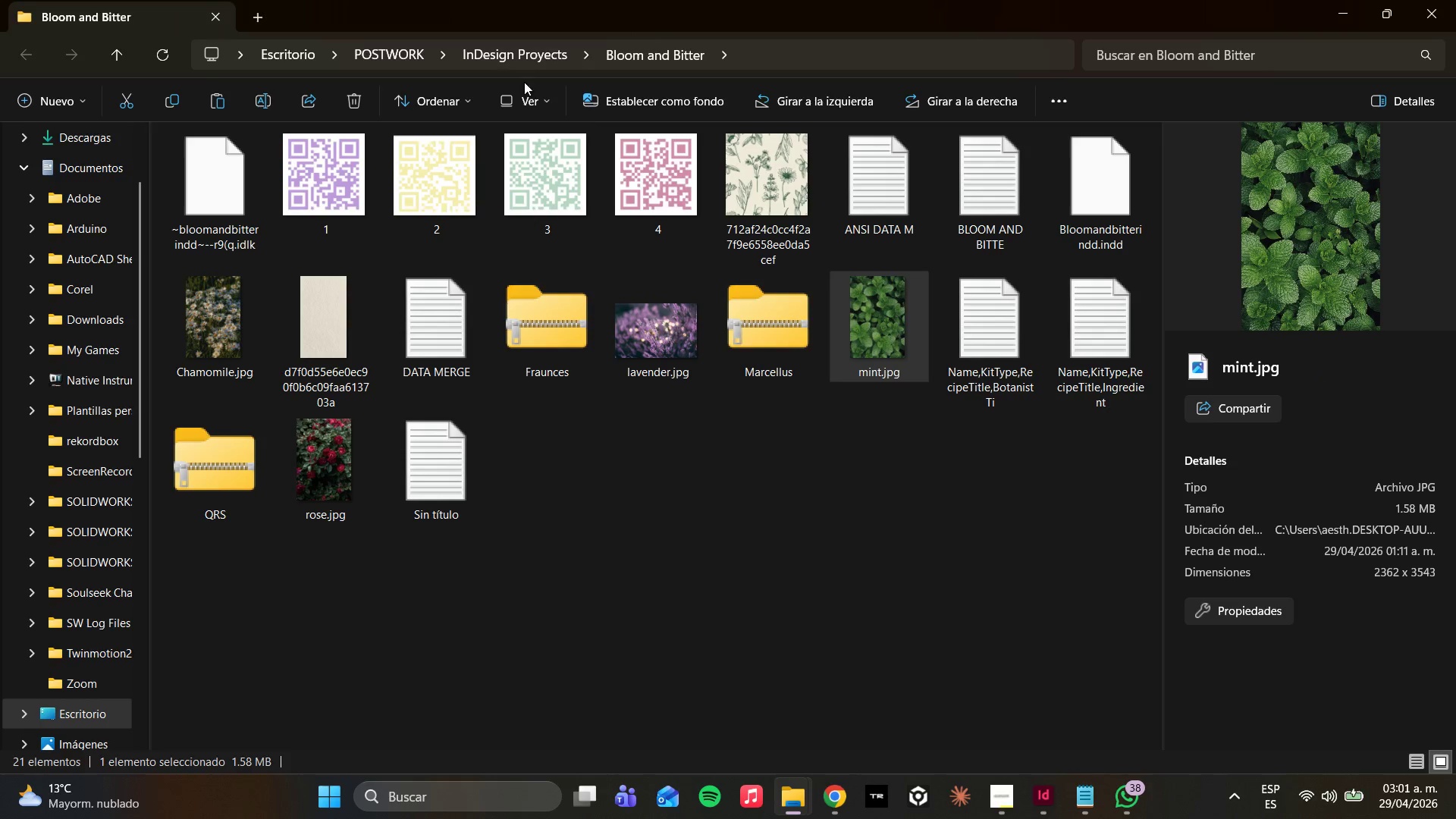 
left_click([868, 349])
 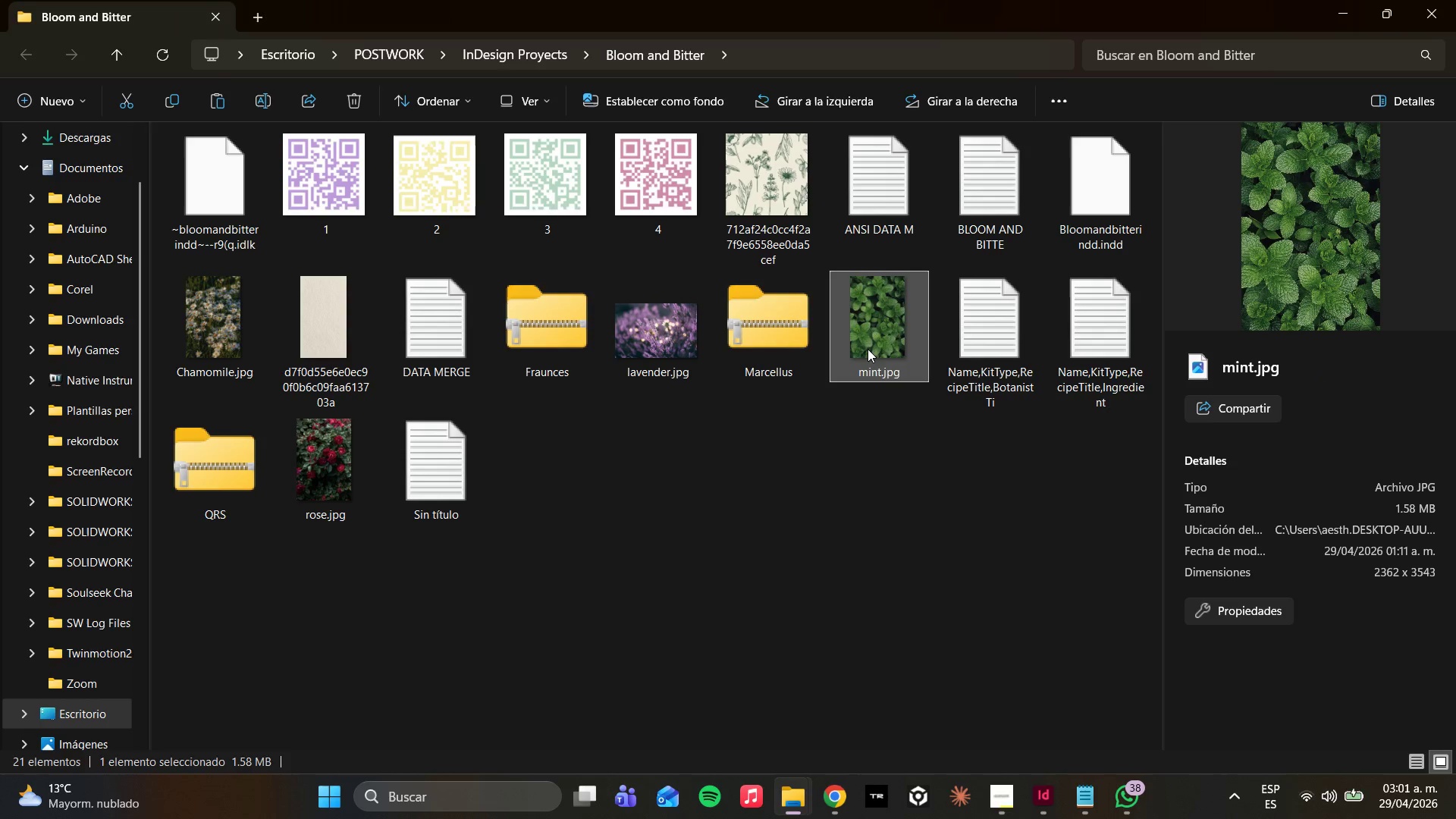 
right_click([868, 349])
 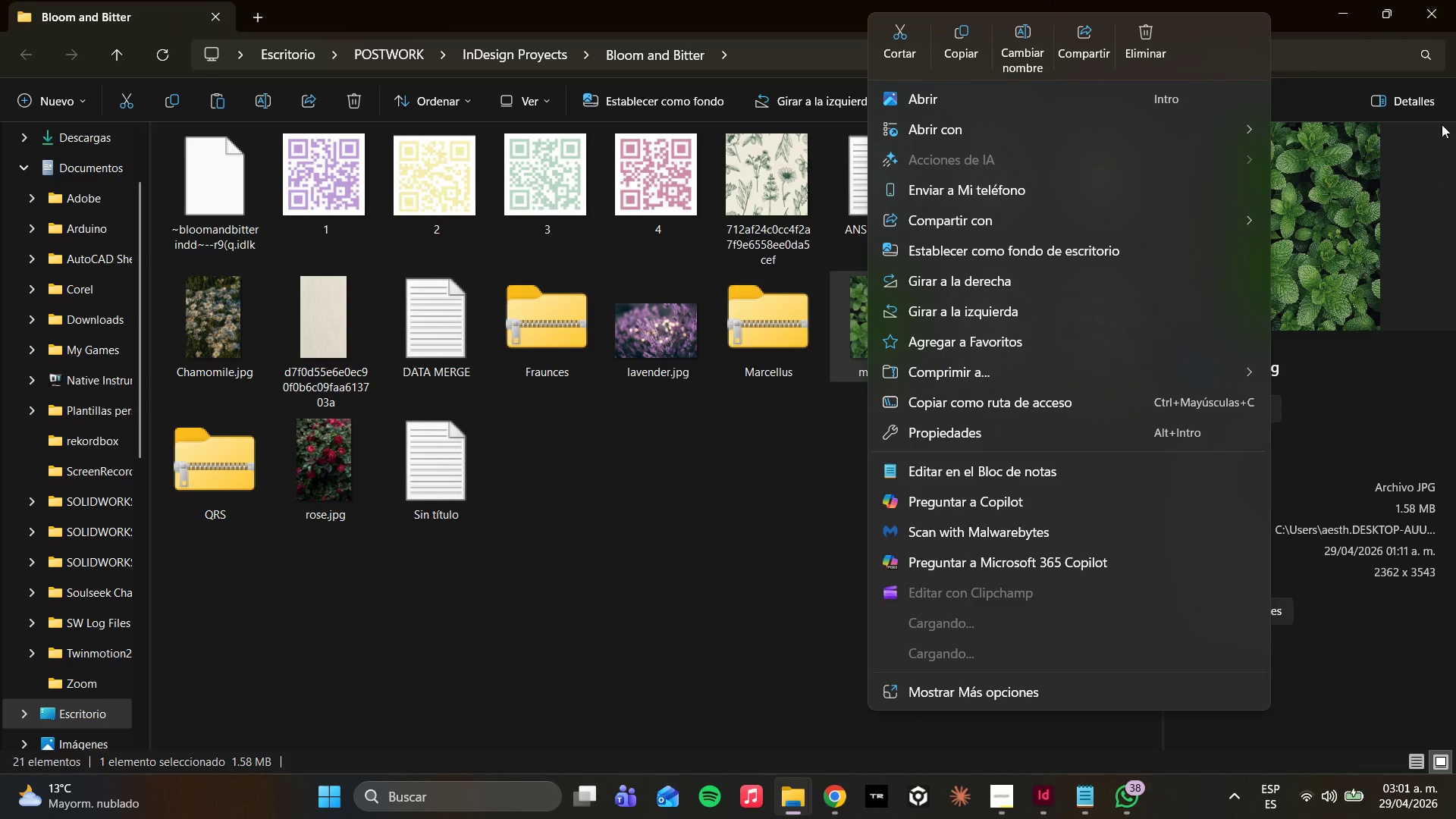 
left_click([1429, 86])
 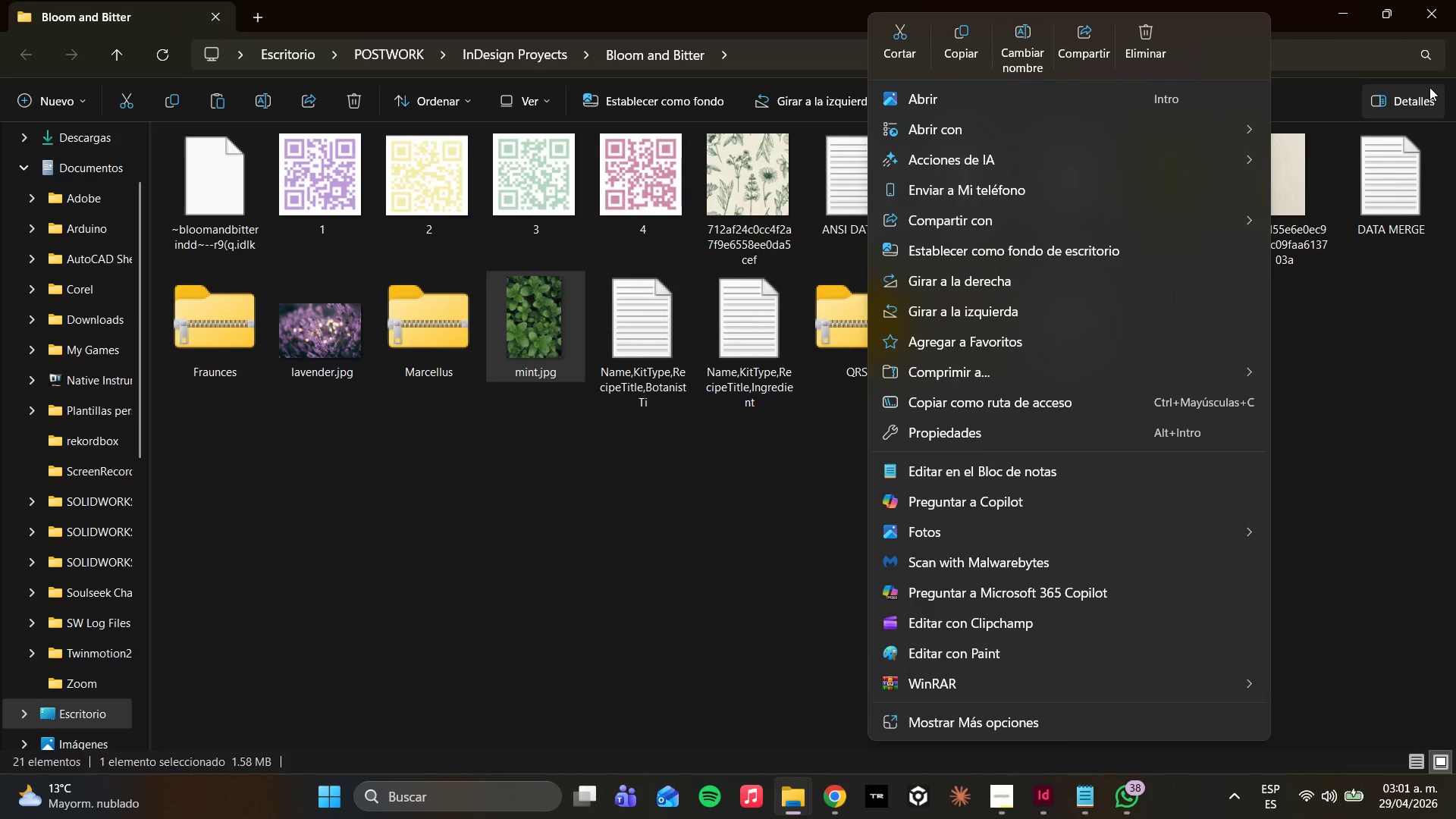 
left_click_drag(start_coordinate=[1429, 87], to_coordinate=[1429, 92])
 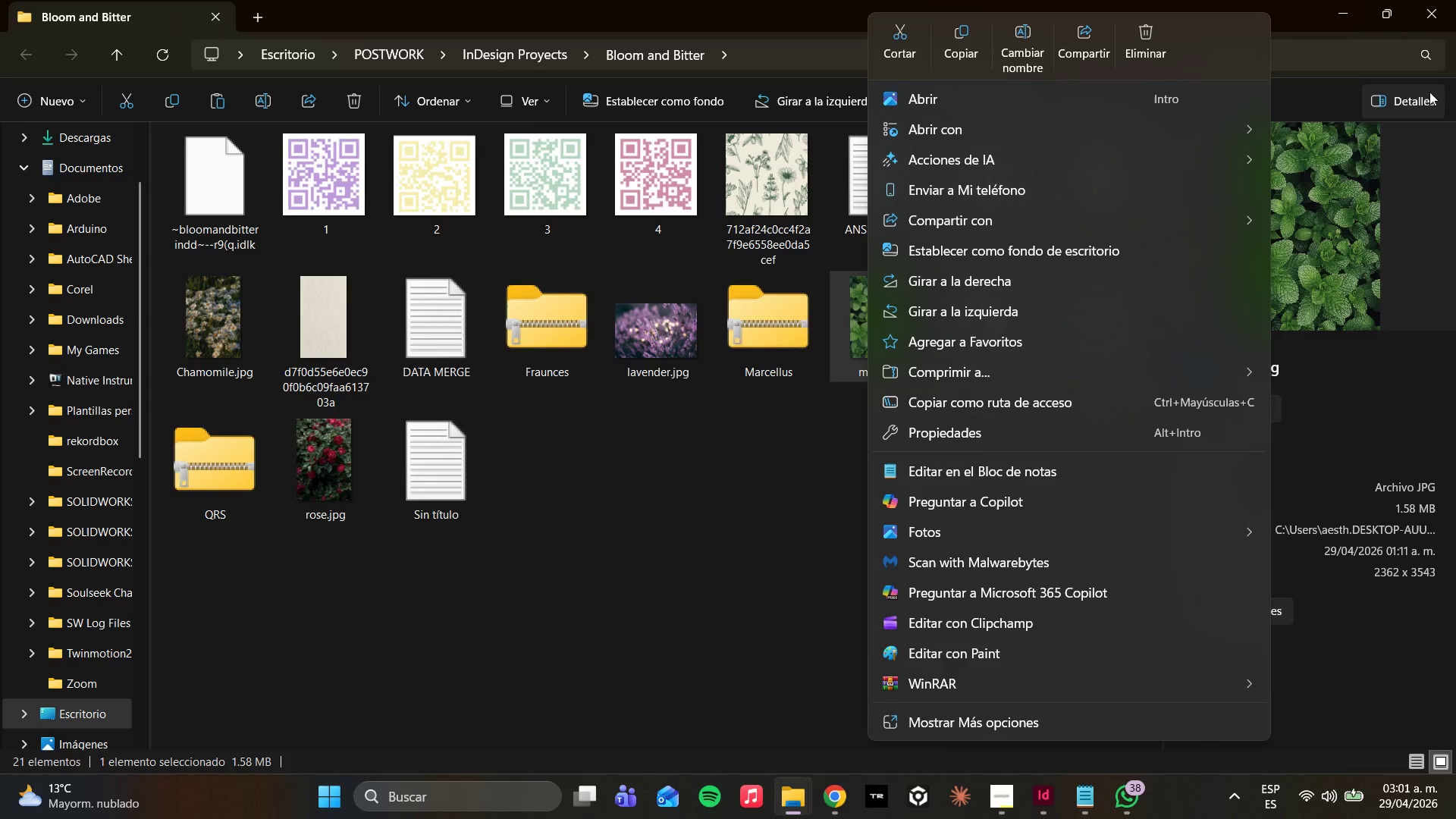 
left_click([1429, 92])
 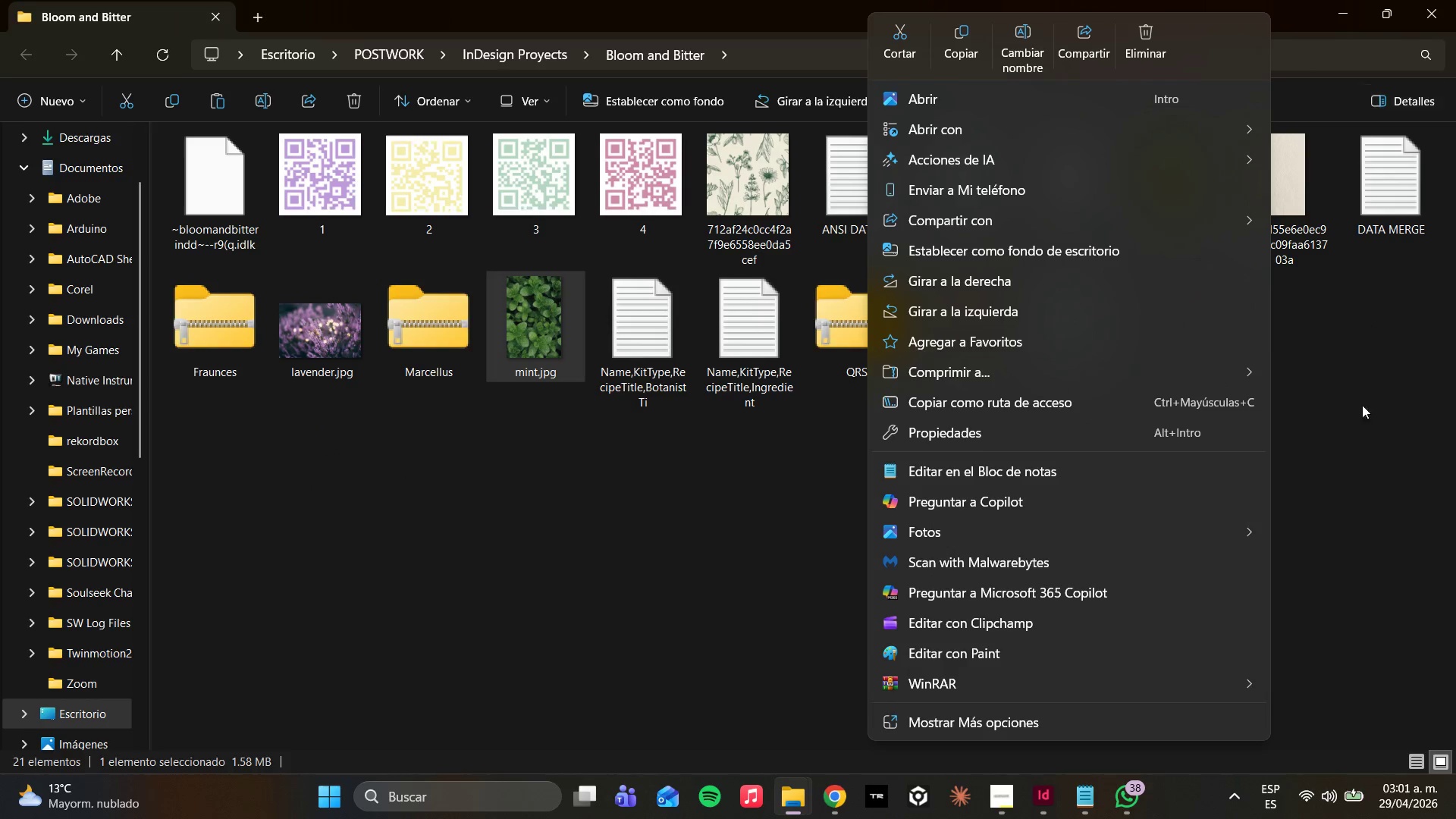 
left_click([1365, 464])
 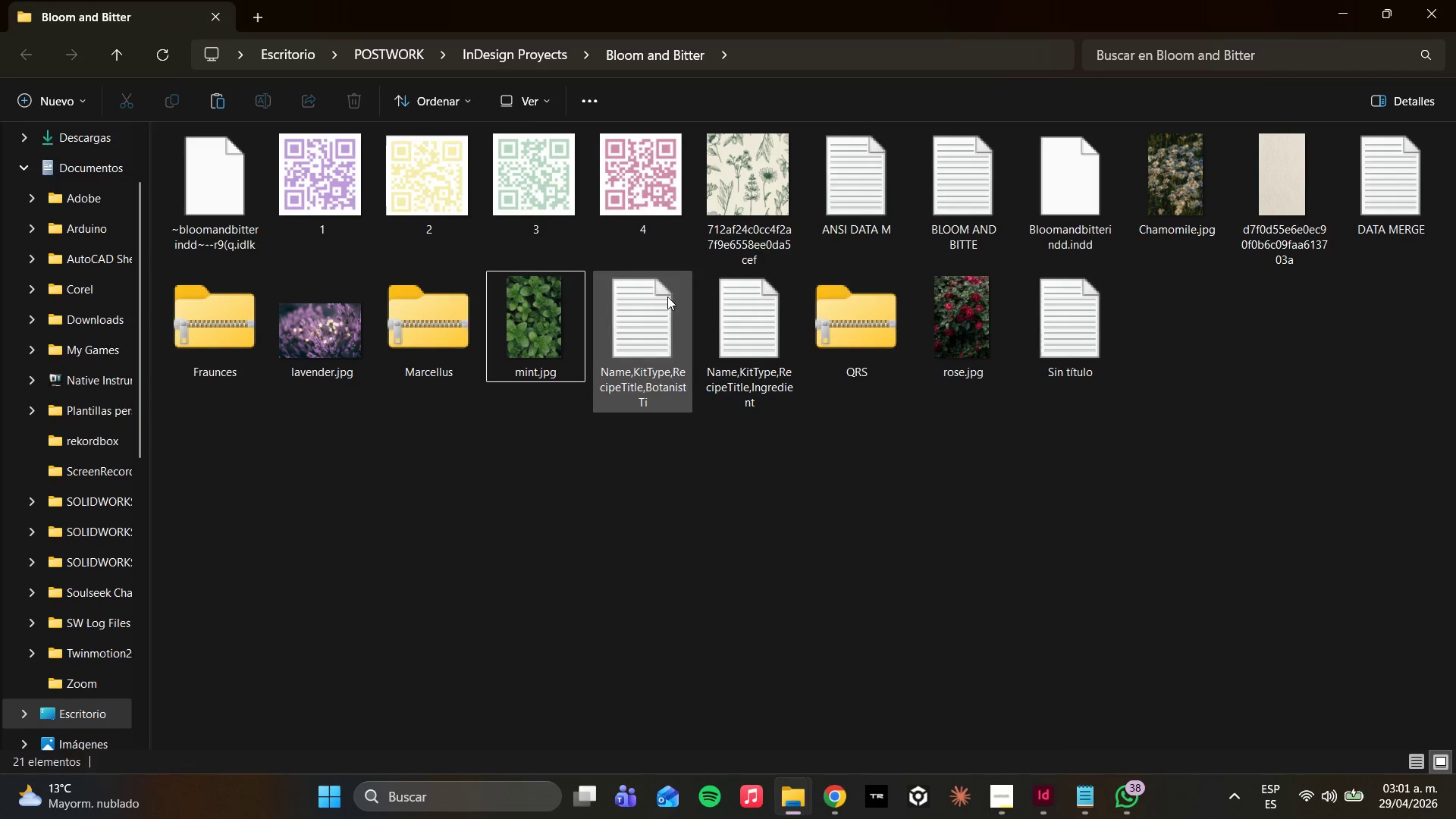 
left_click([476, 313])
 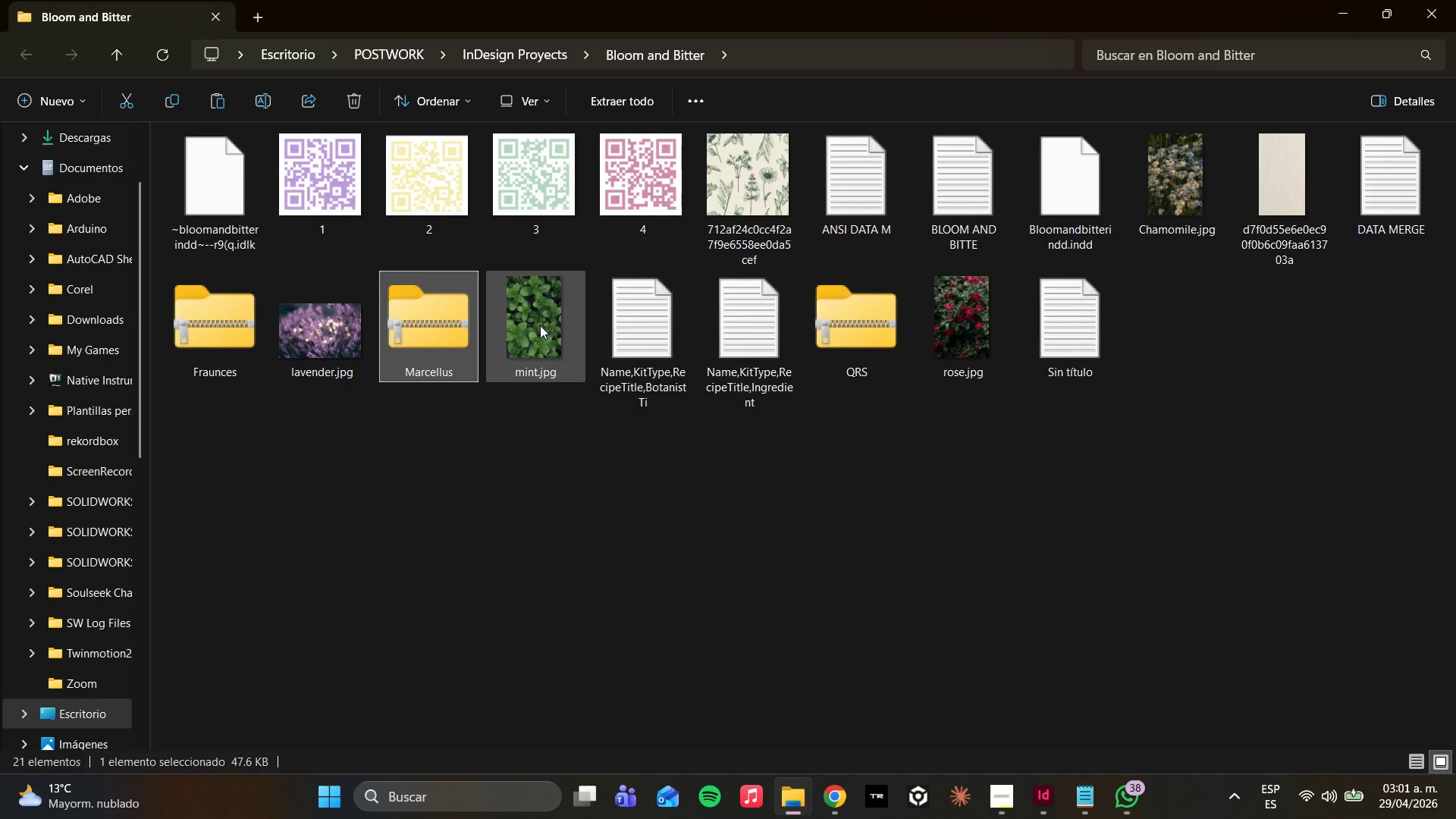 
left_click([540, 325])
 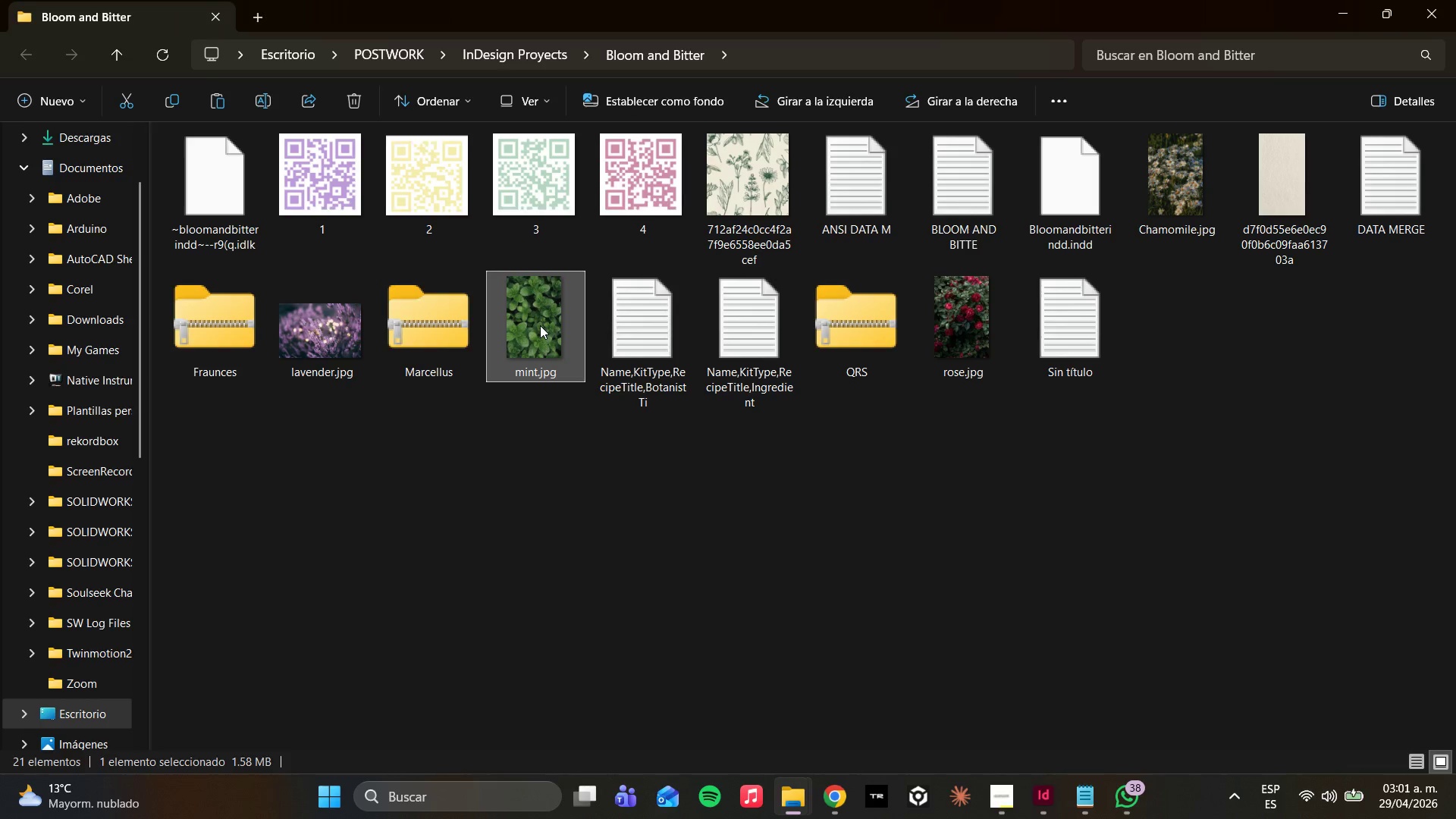 
right_click([540, 325])
 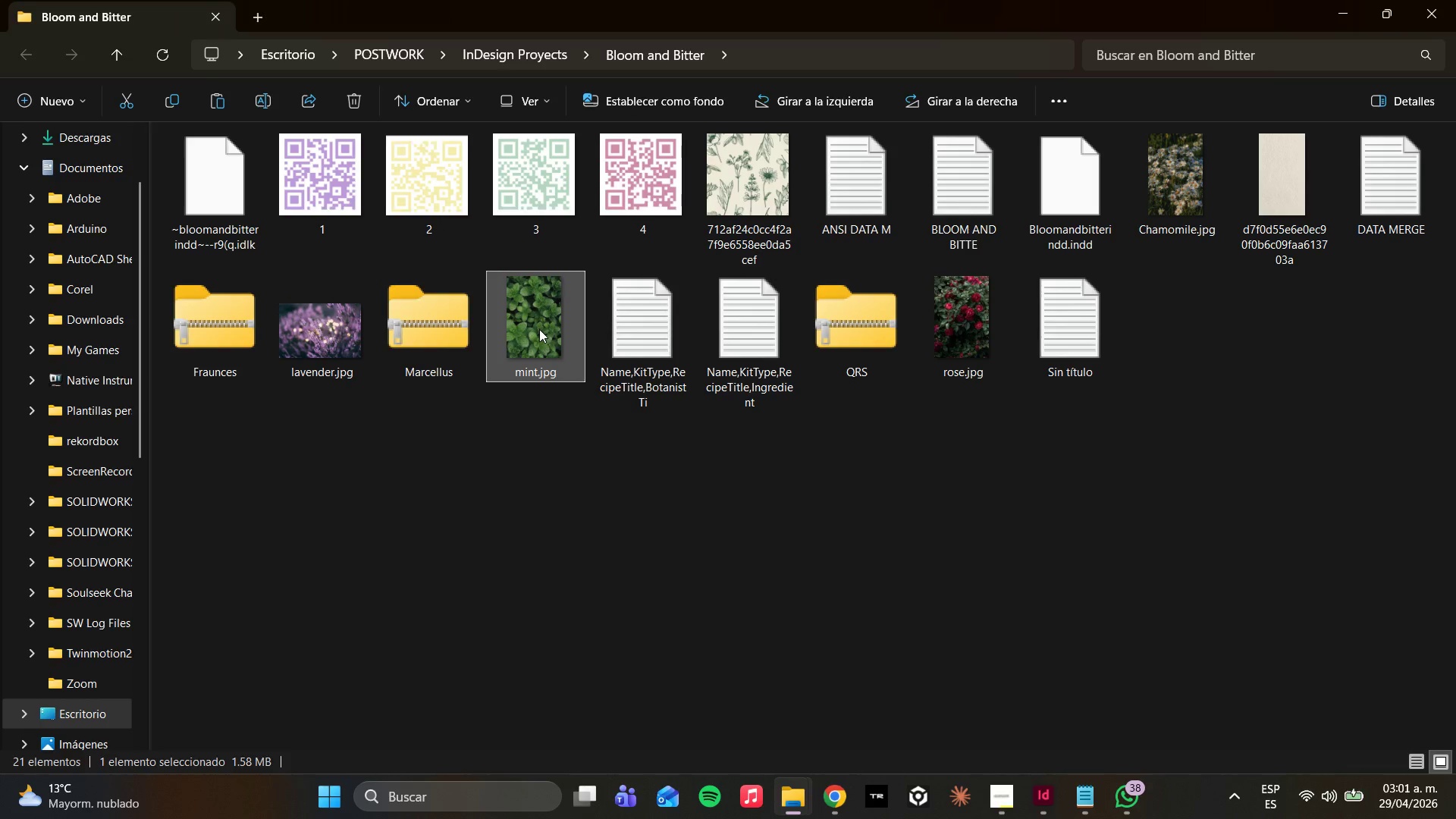 
right_click([539, 331])
 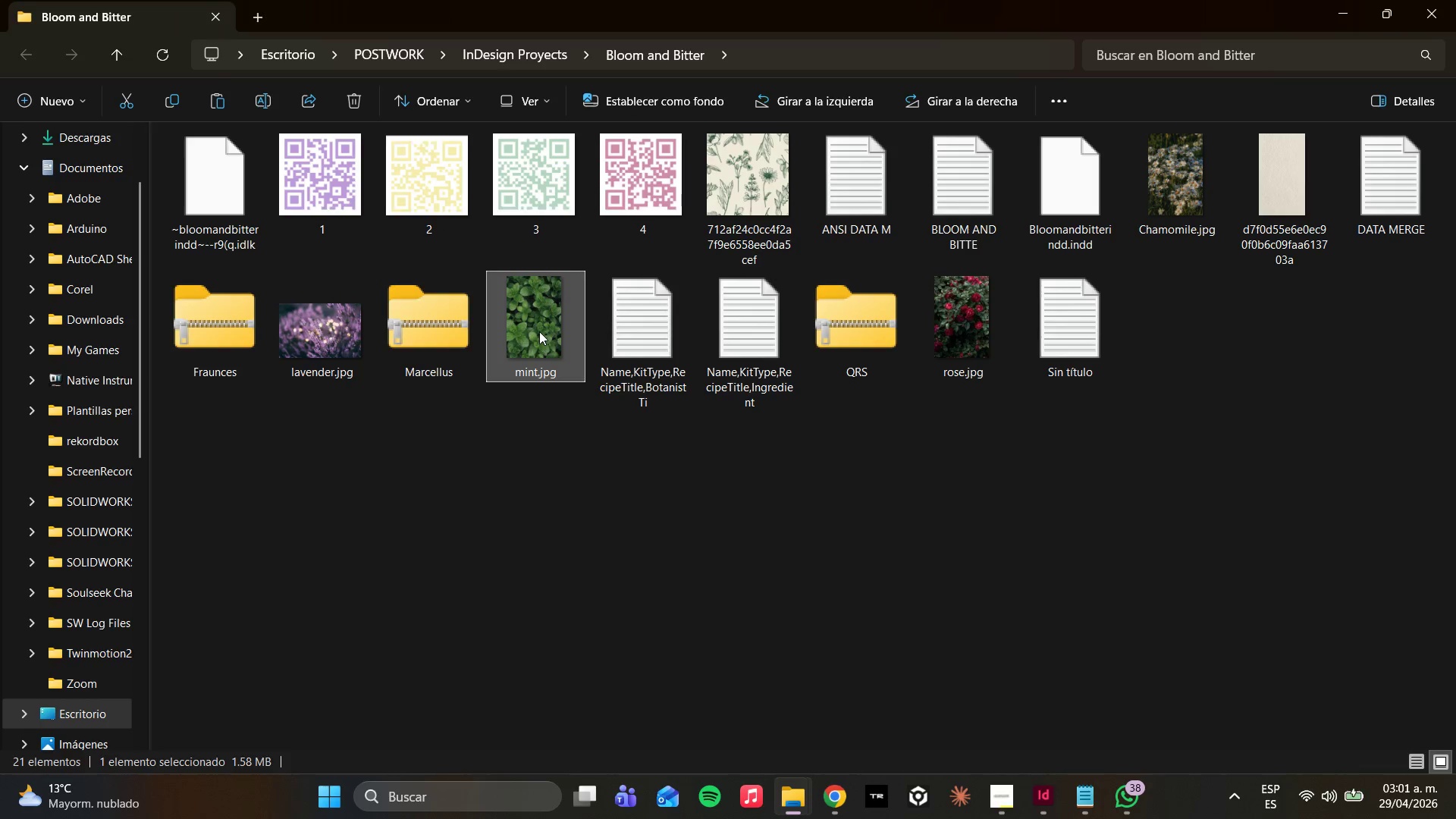 
right_click([539, 331])
 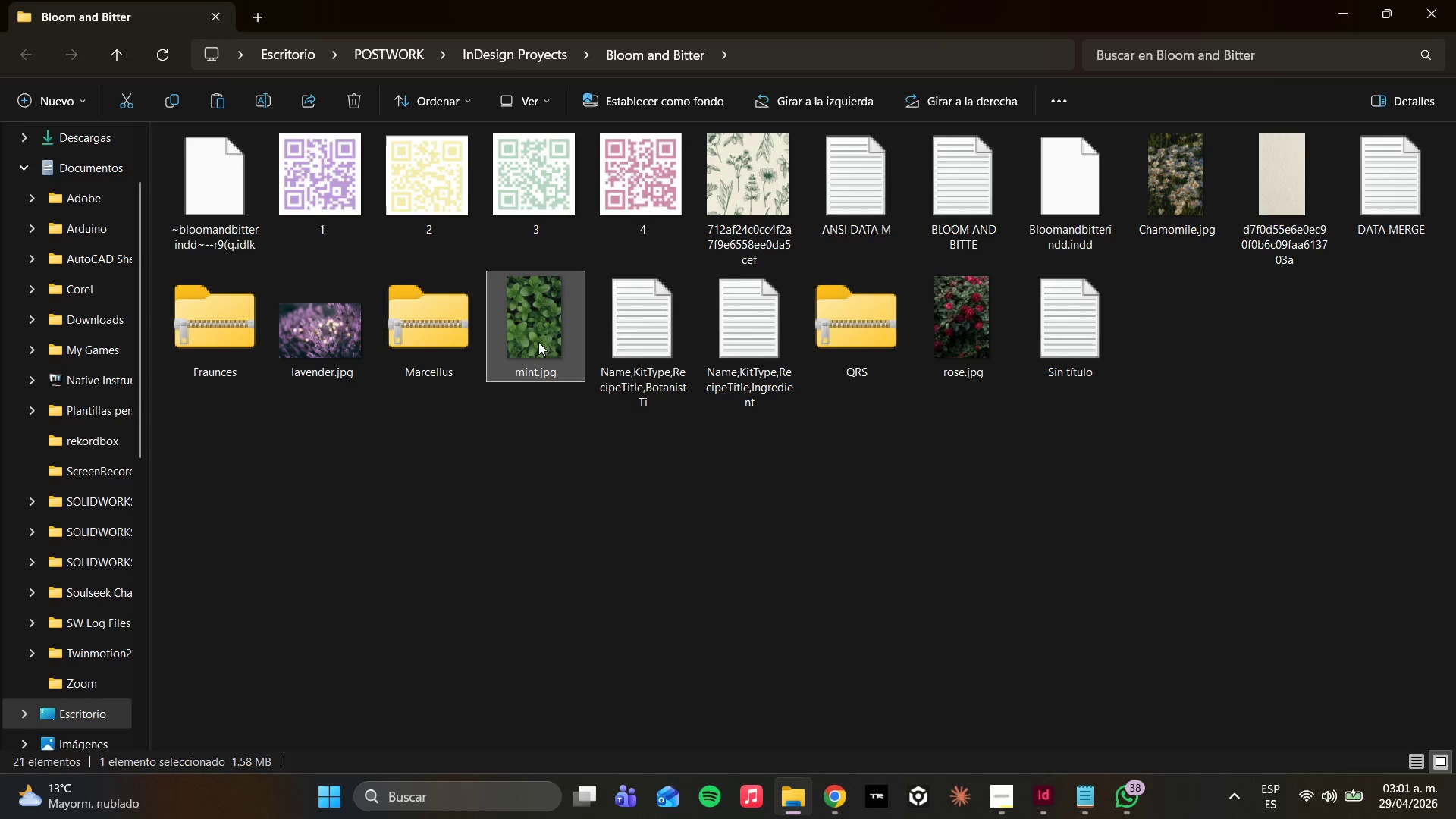 
right_click([538, 344])
 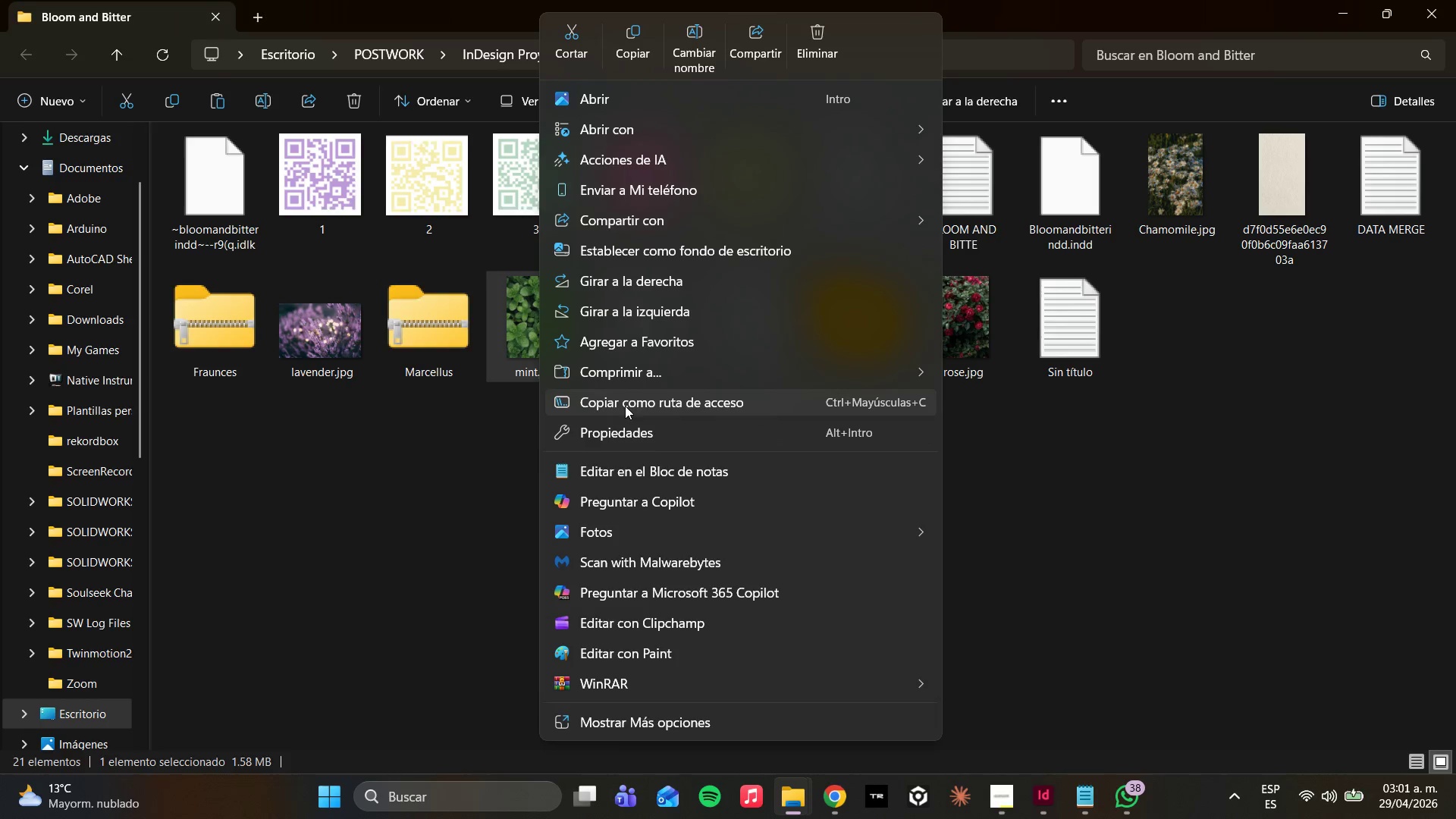 
wait(11.38)
 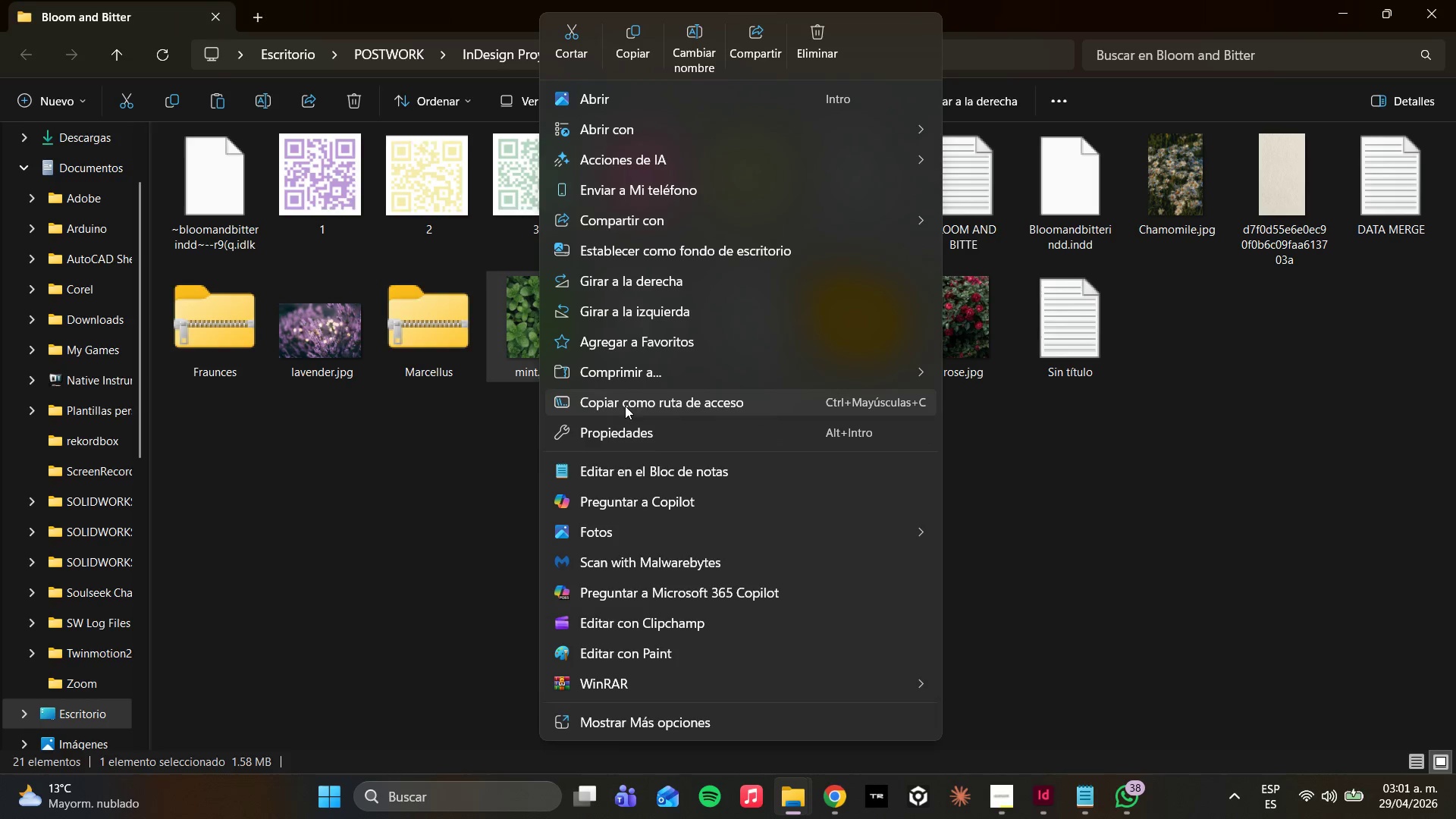 
left_click([593, 408])
 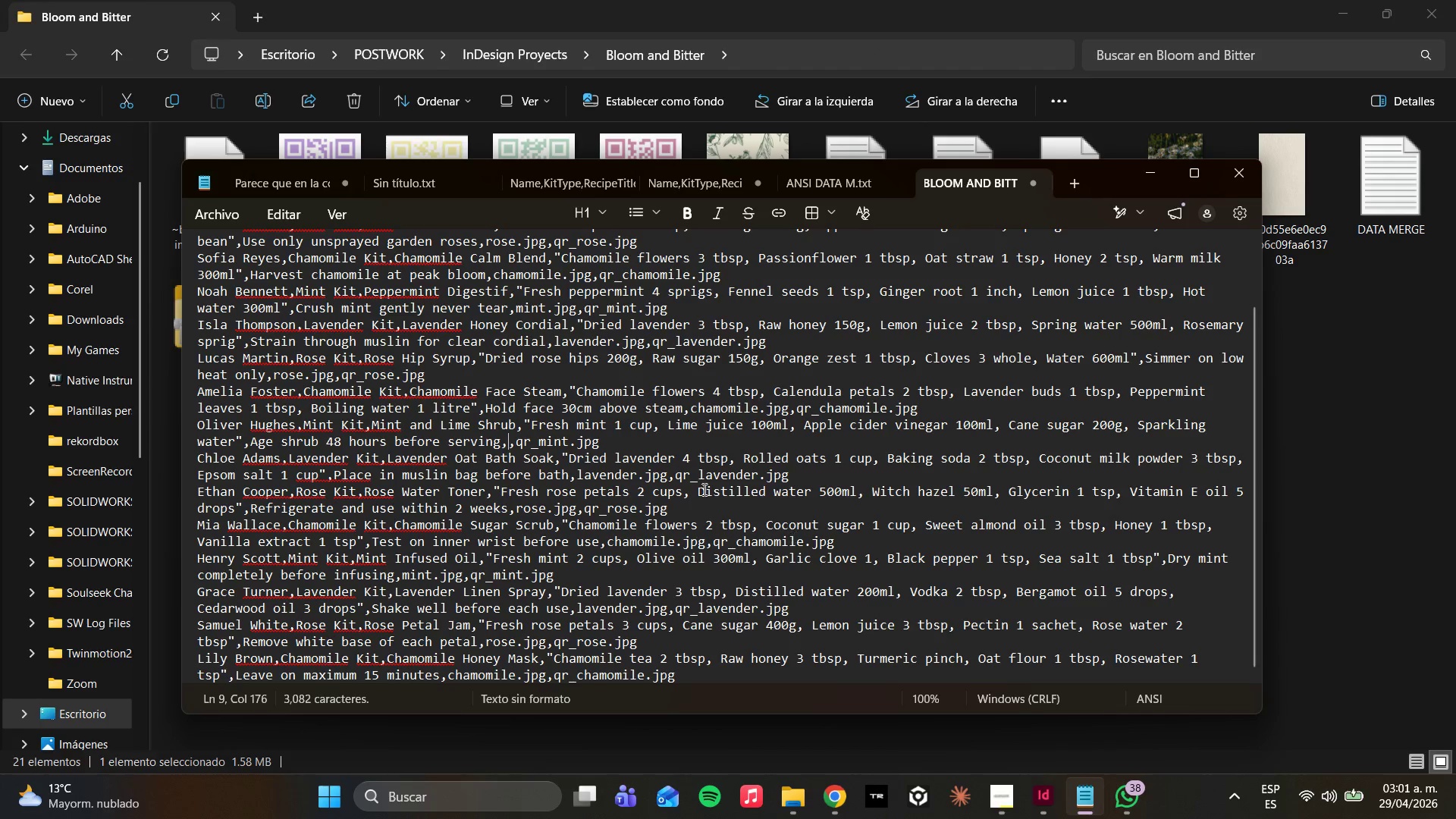 
key(Control+V)
 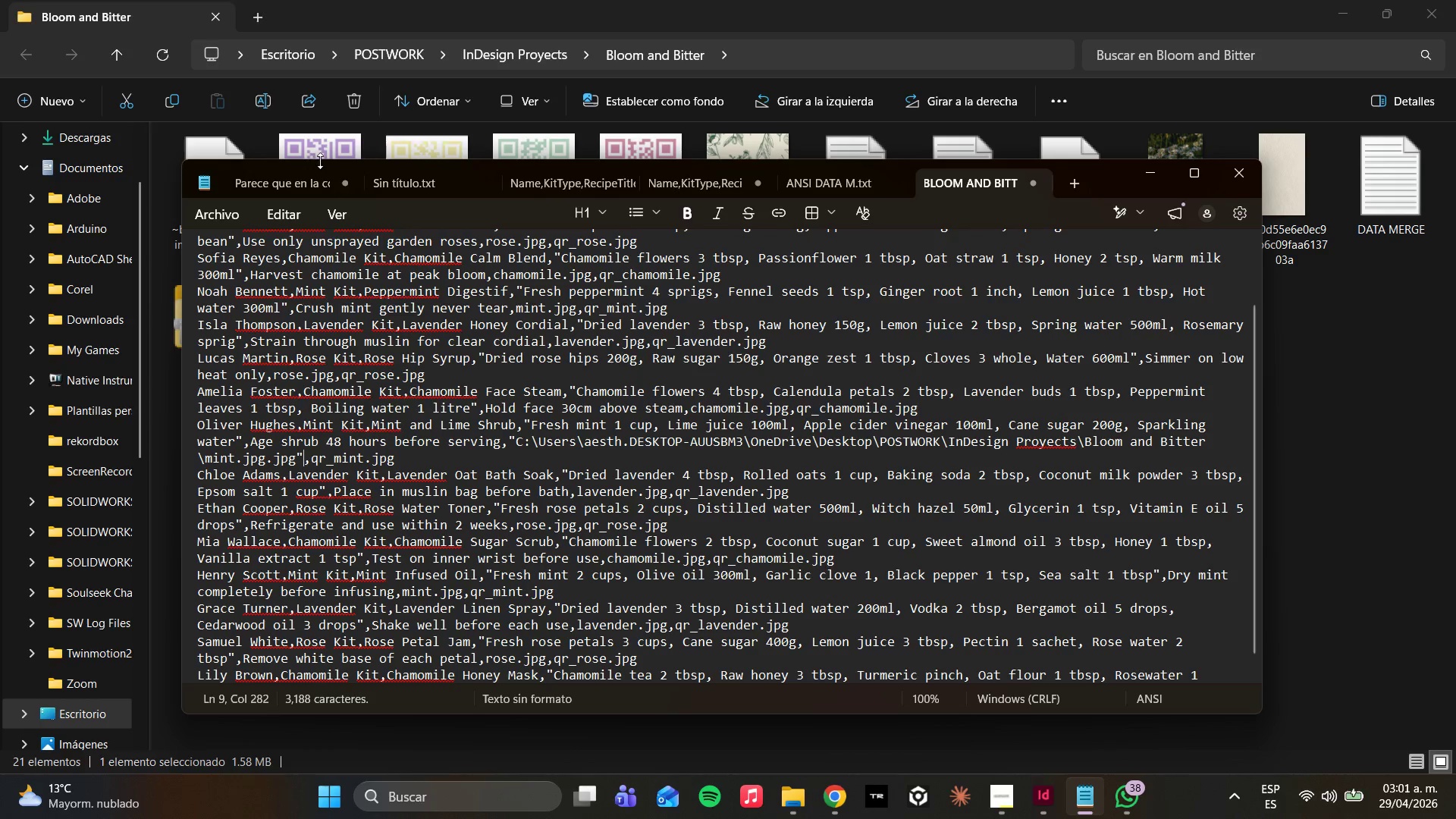 
wait(7.52)
 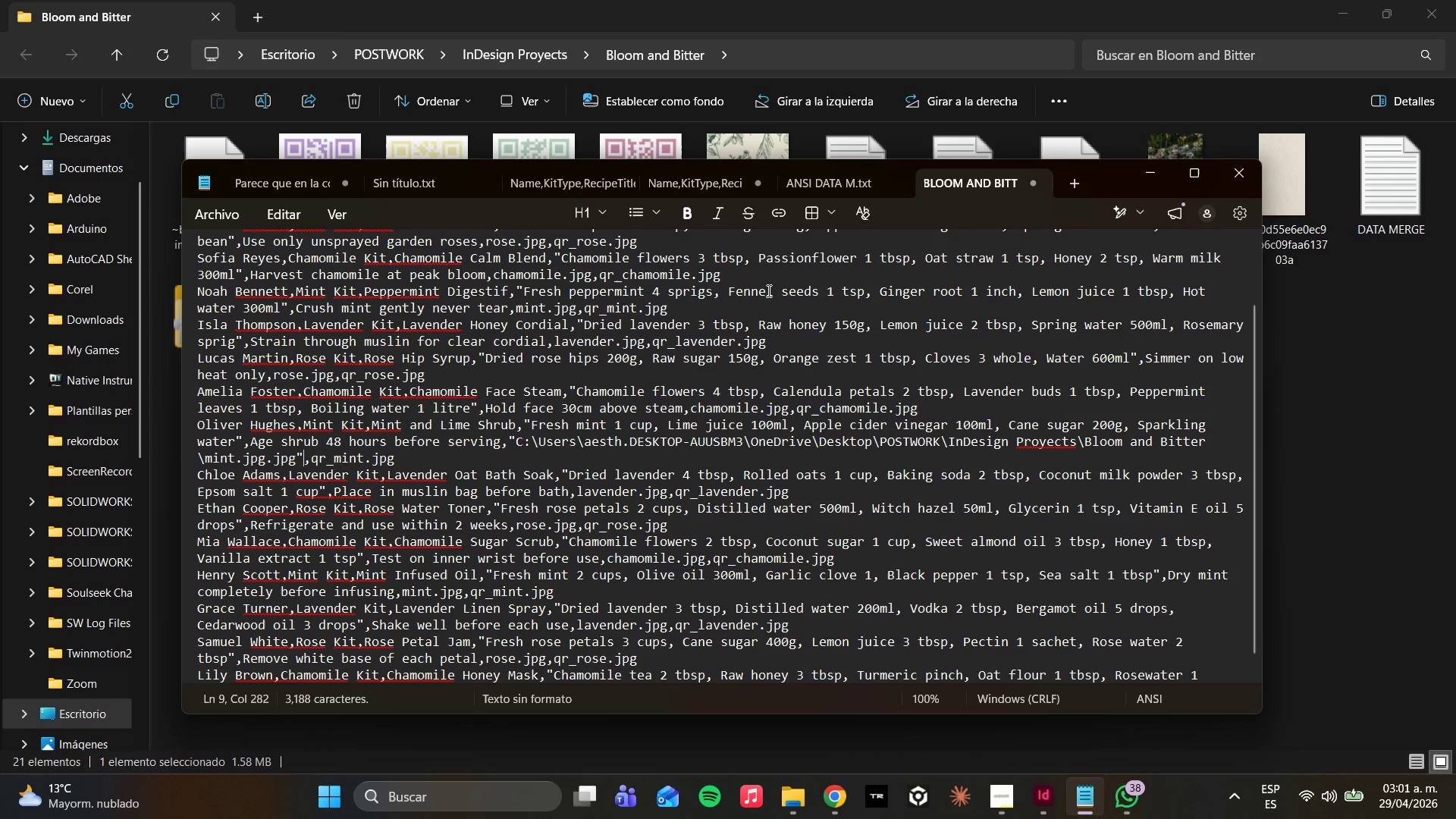 
left_click([230, 221])
 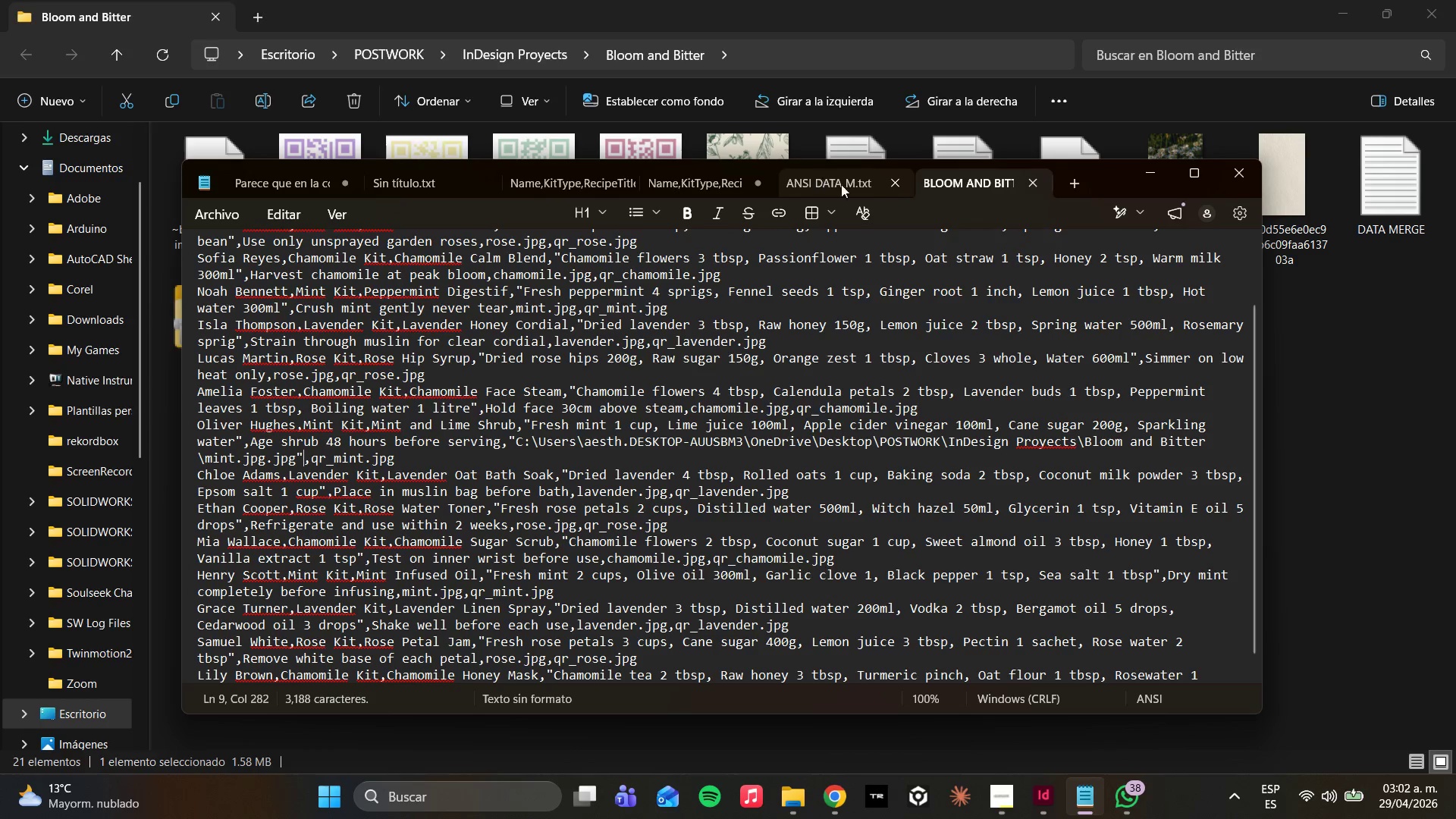 
left_click([893, 190])
 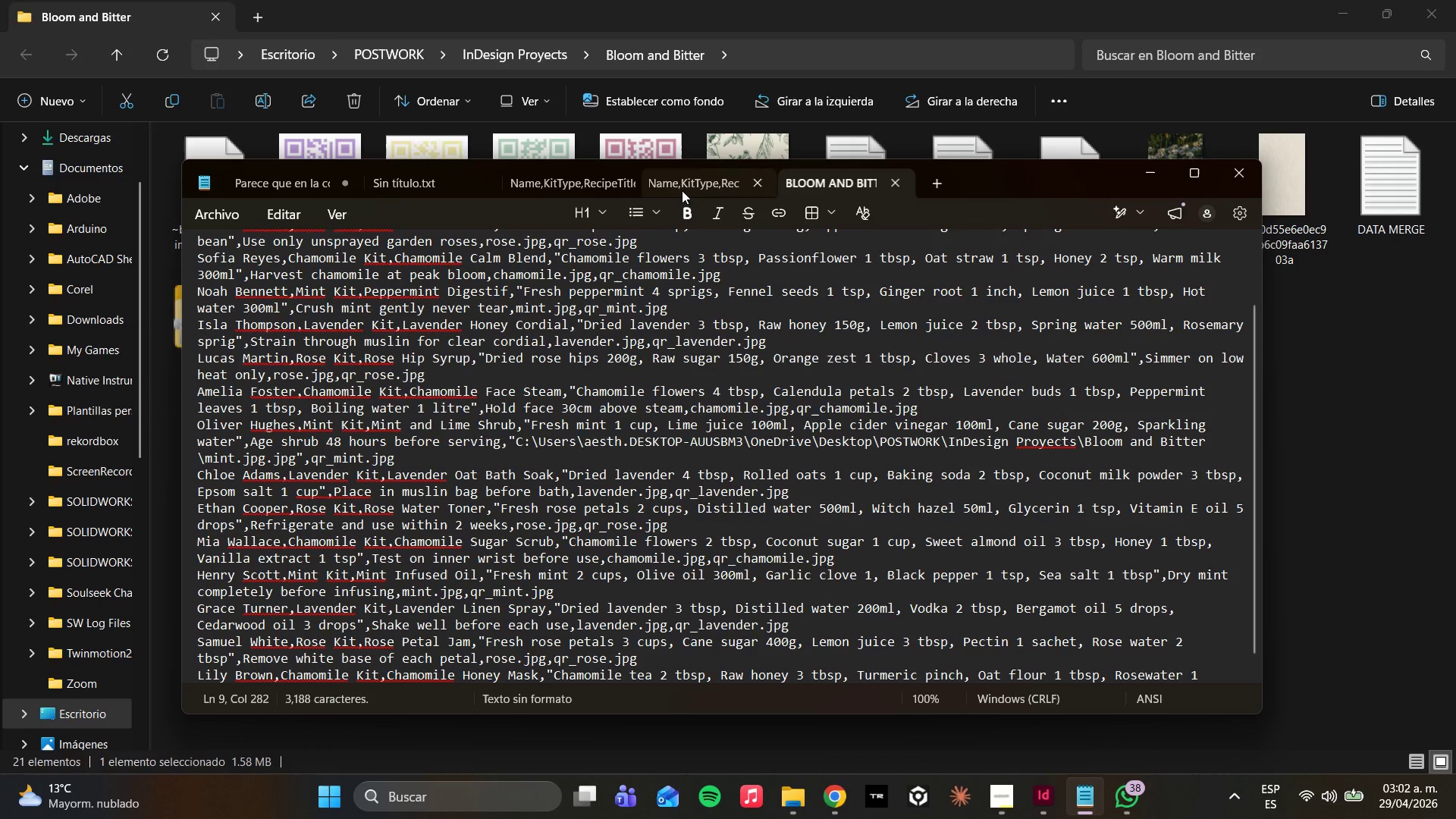 
left_click([682, 190])
 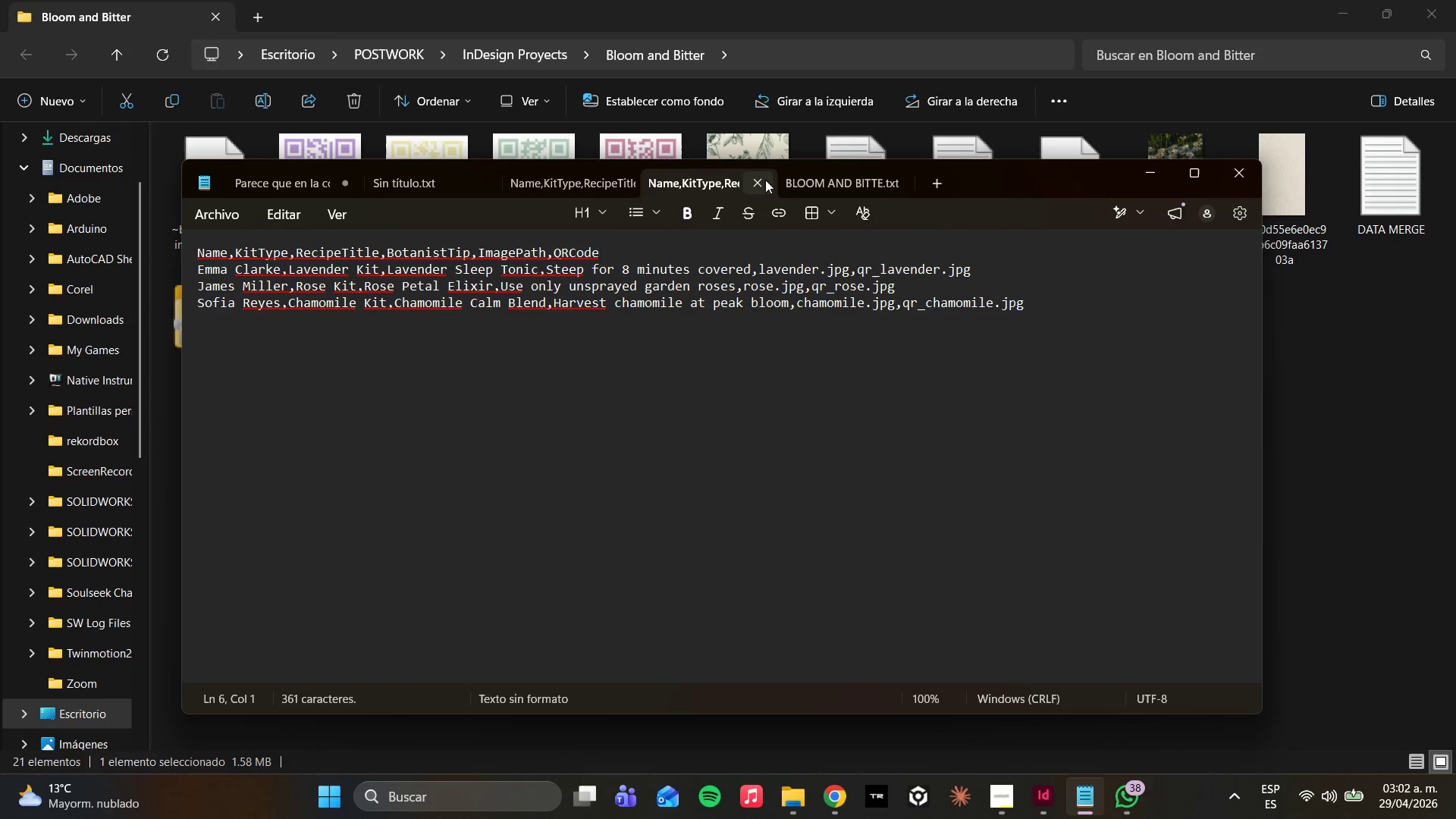 
left_click([765, 180])
 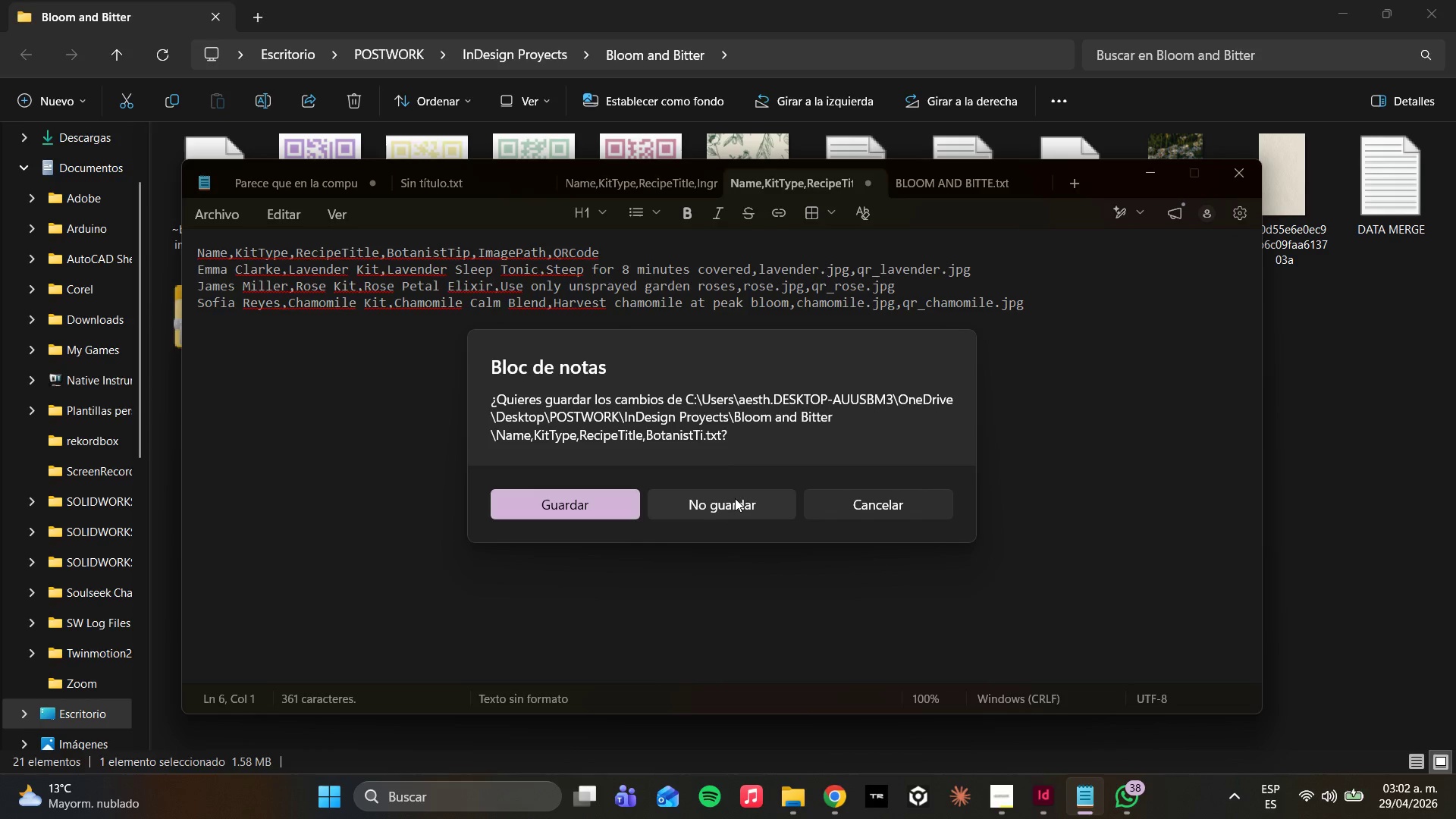 
left_click([686, 504])
 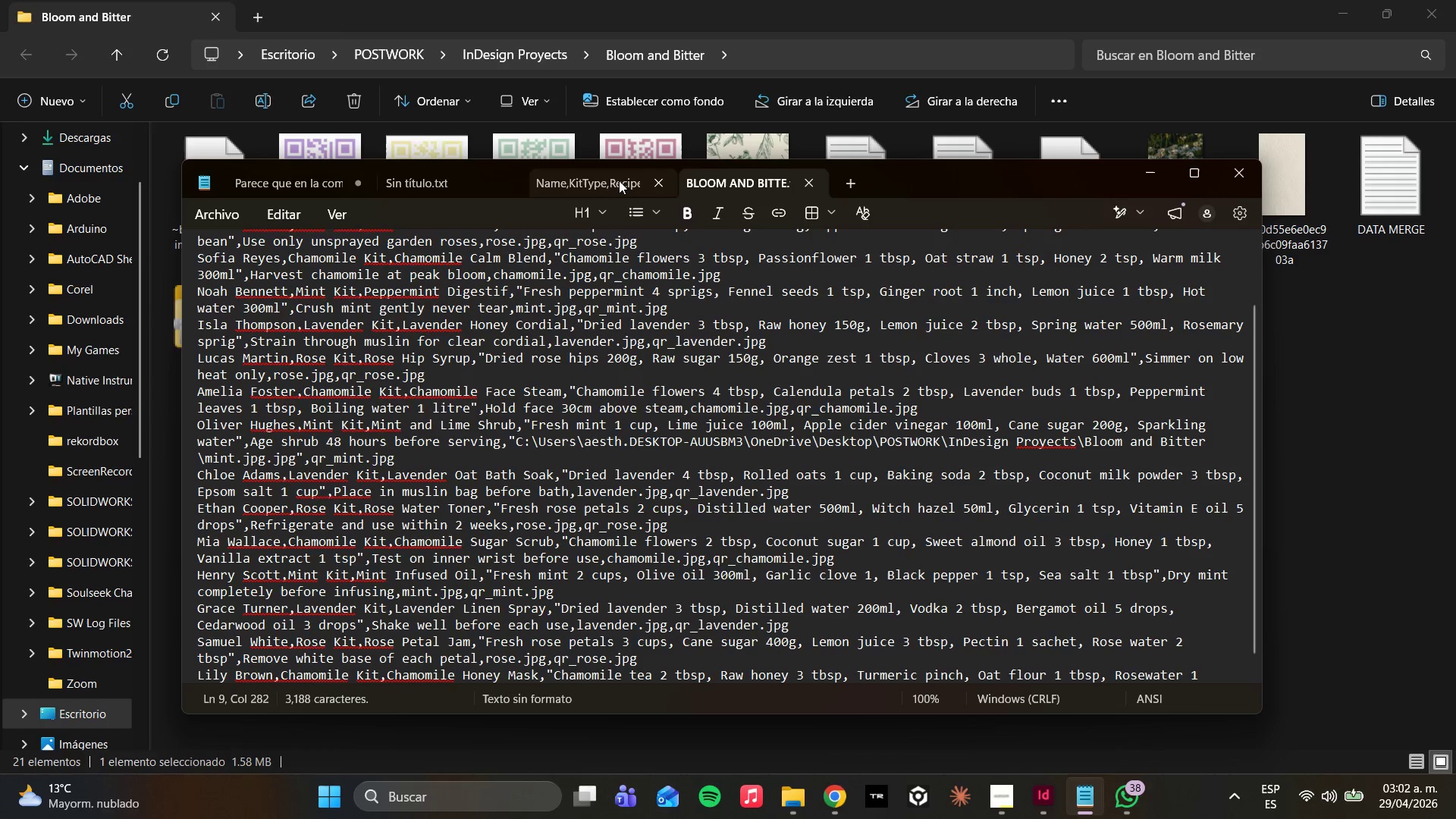 
left_click([618, 180])
 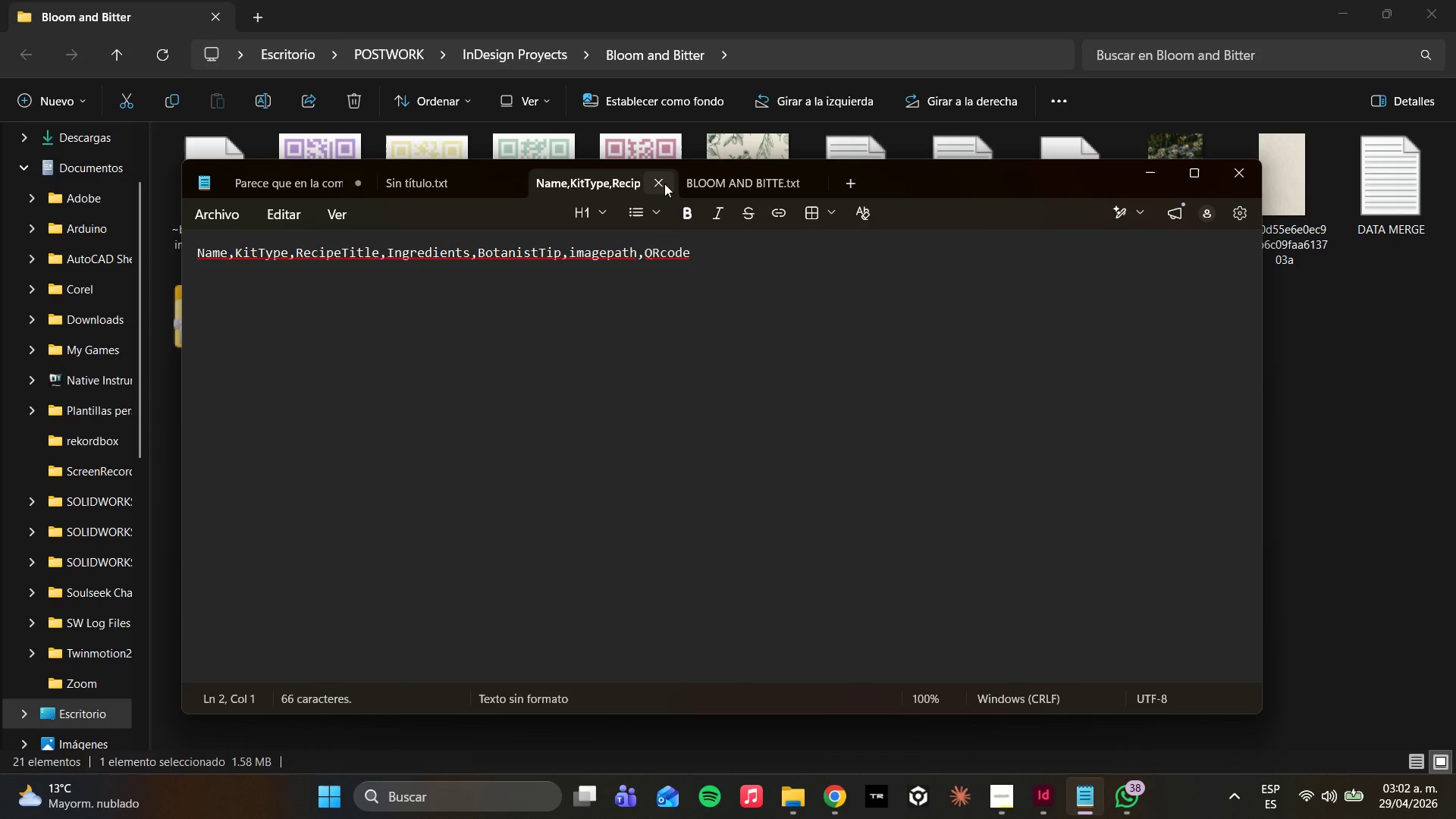 
left_click([663, 185])
 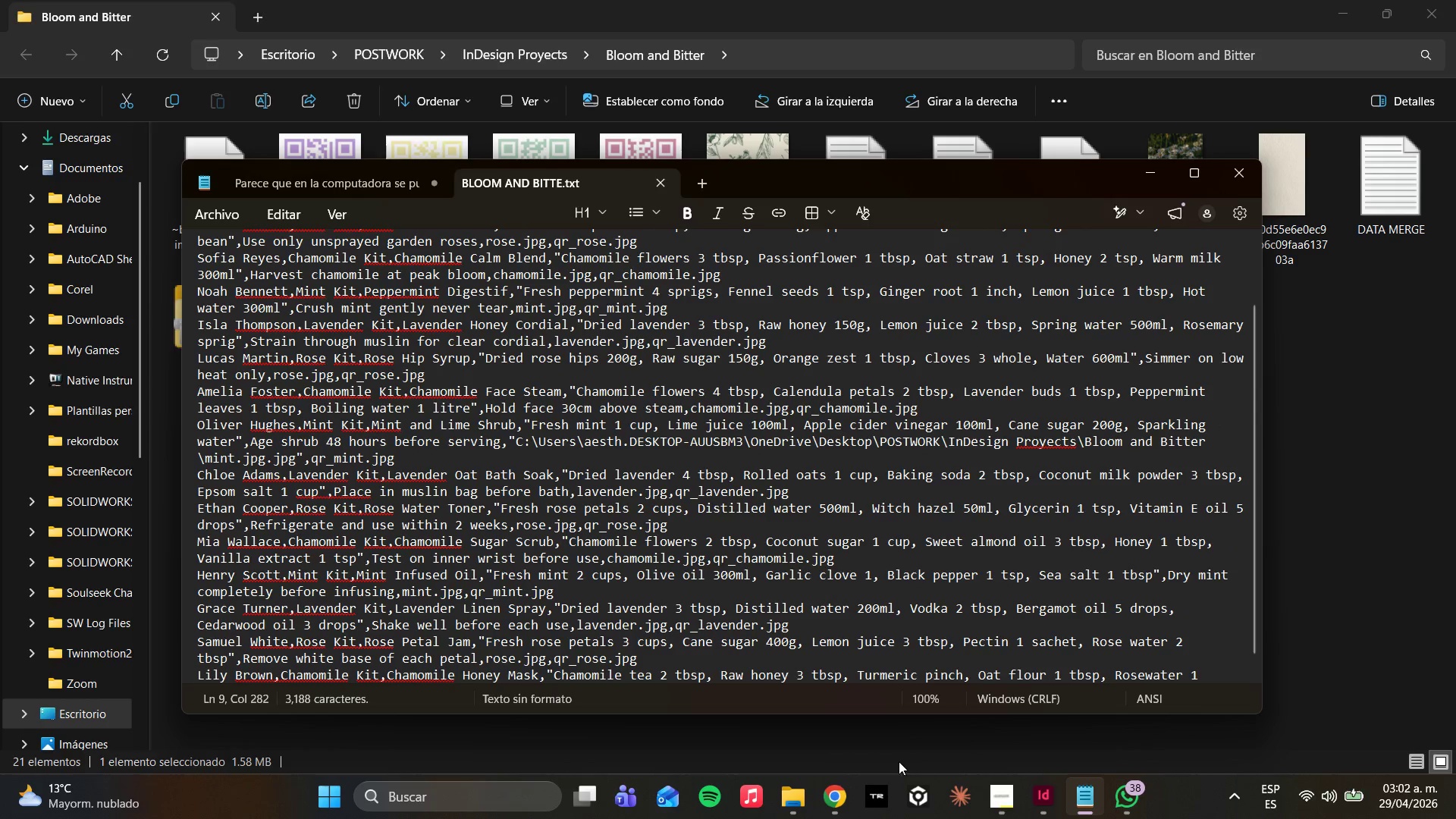 
left_click([1035, 789])
 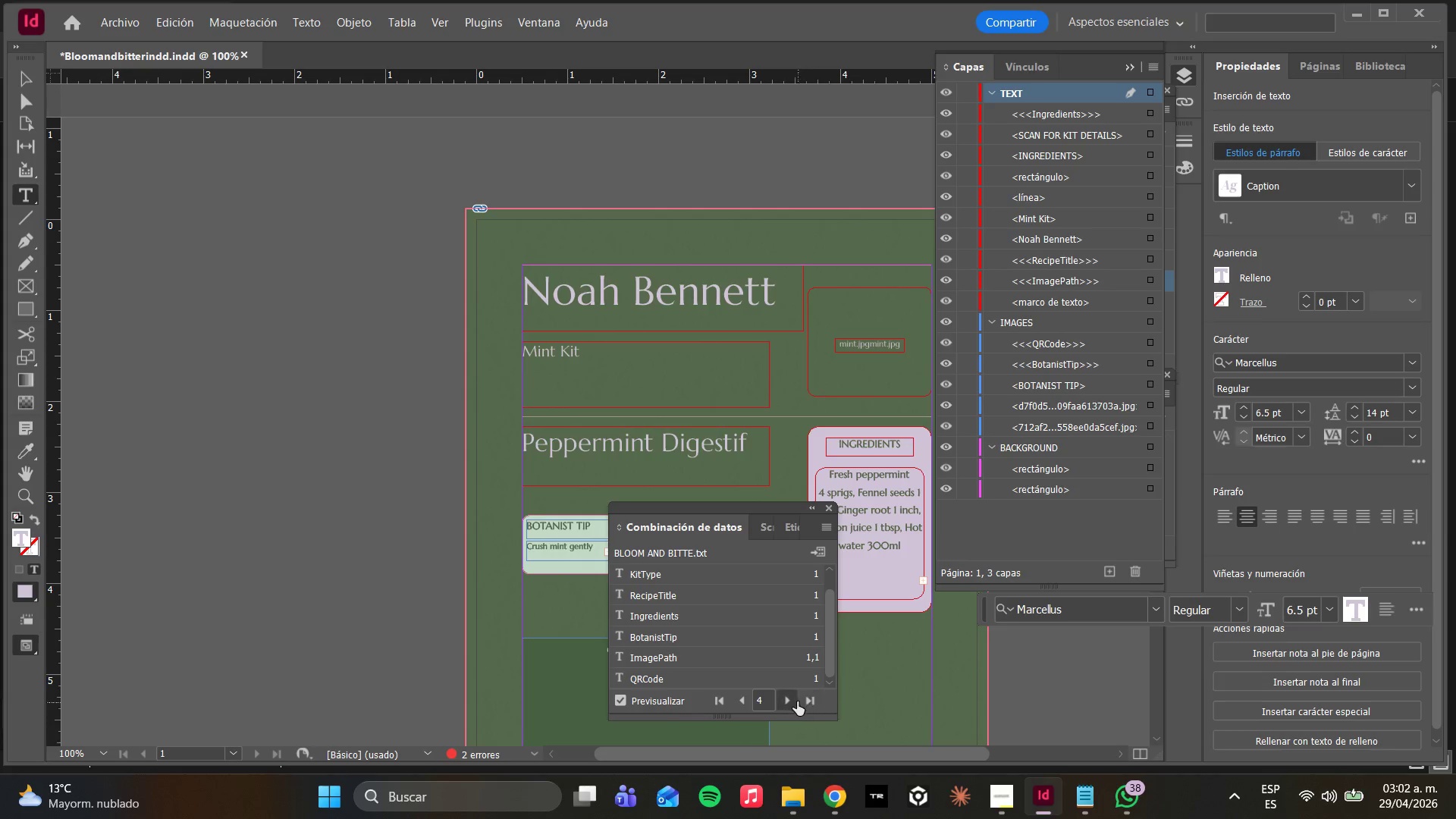 
left_click([790, 701])
 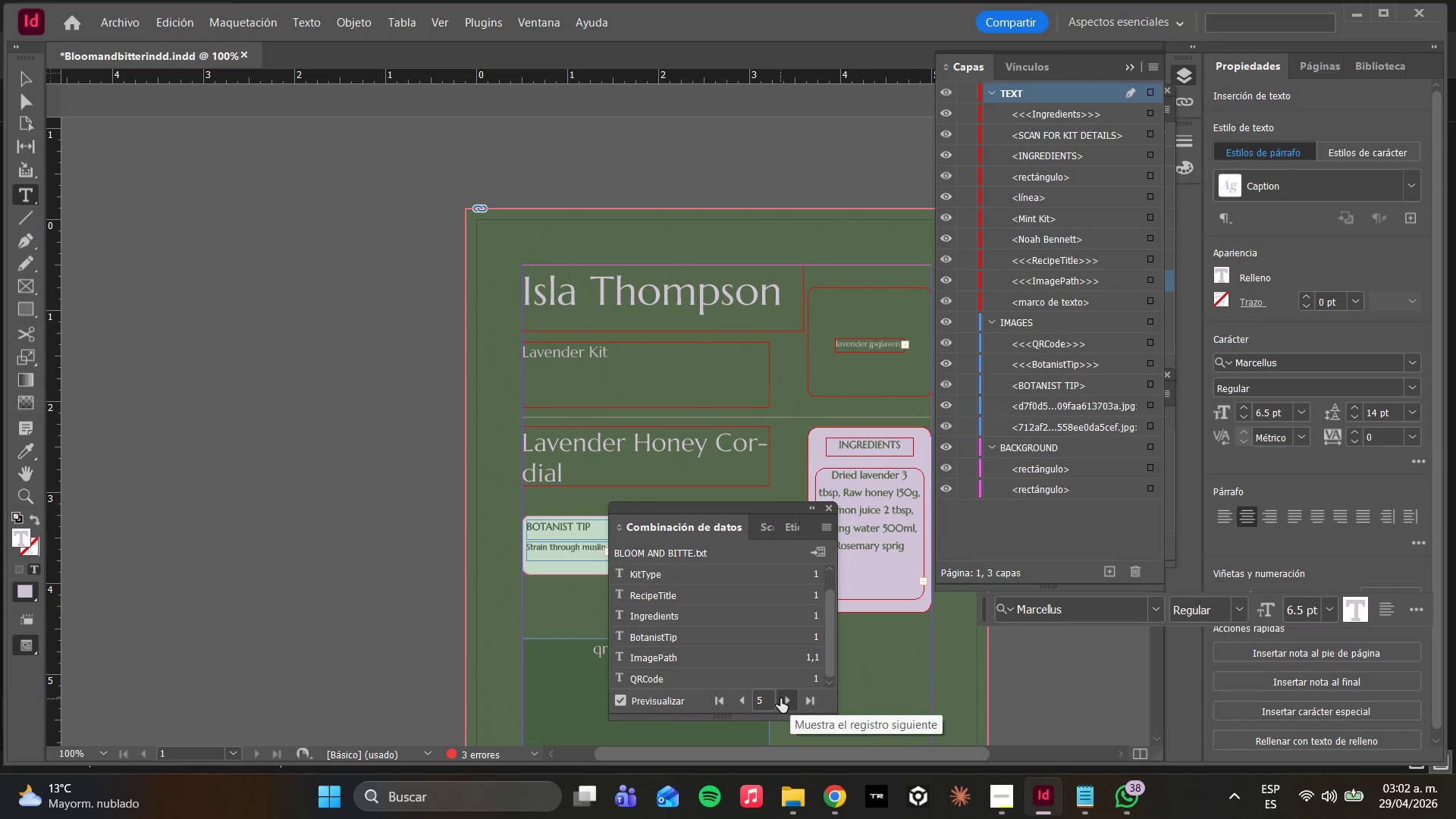 
left_click([780, 698])
 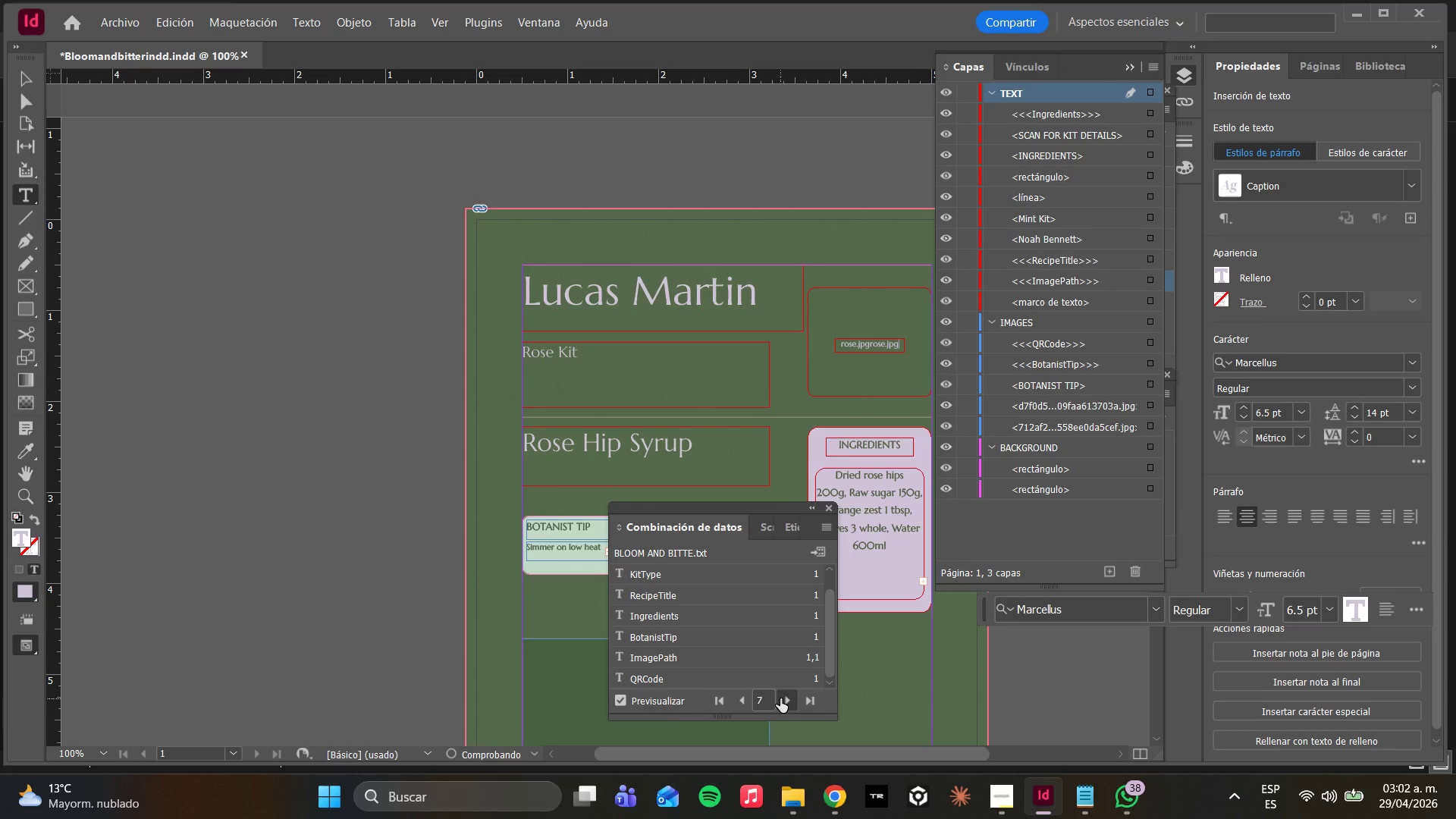 
double_click([780, 698])
 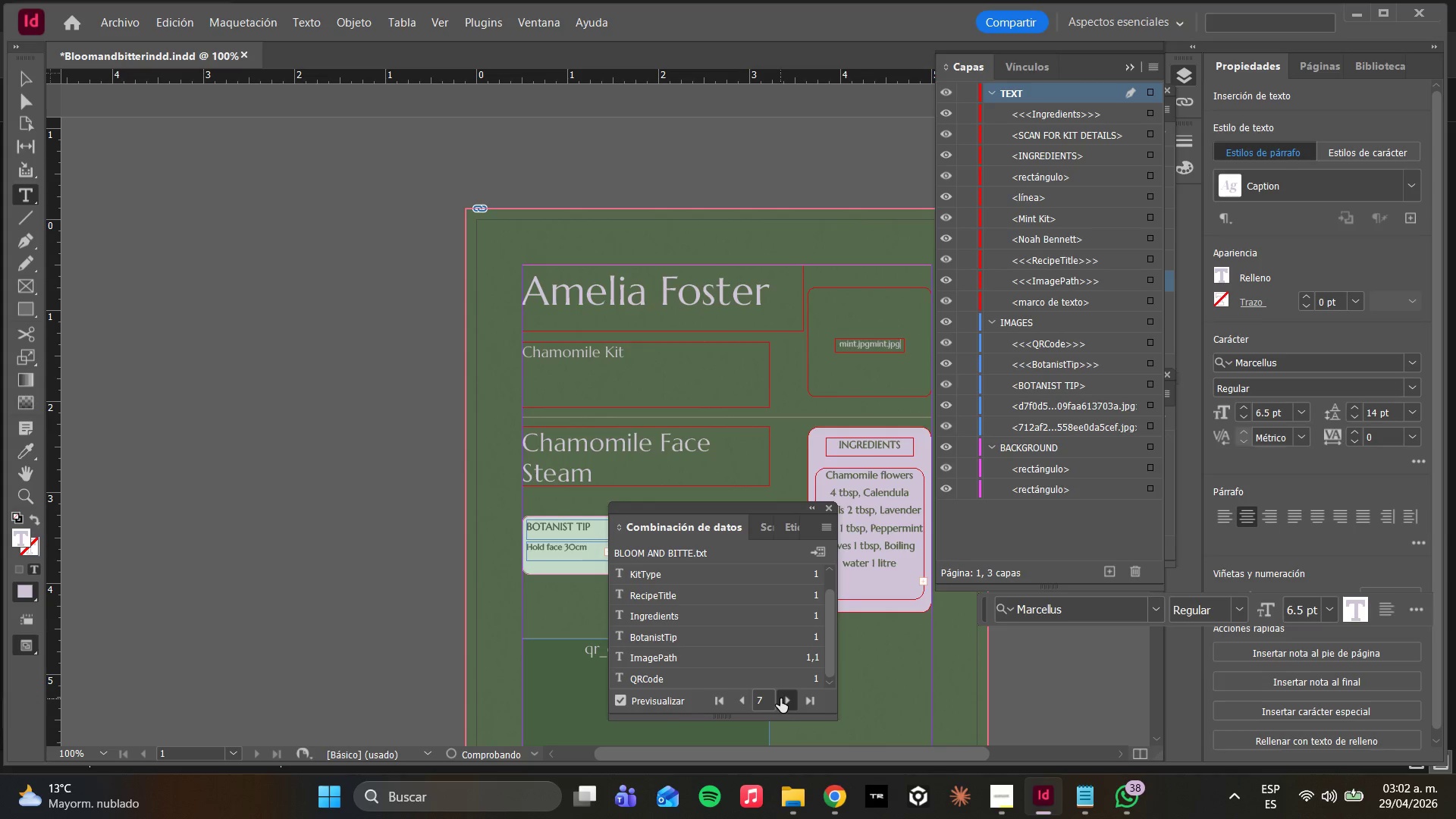 
triple_click([780, 698])
 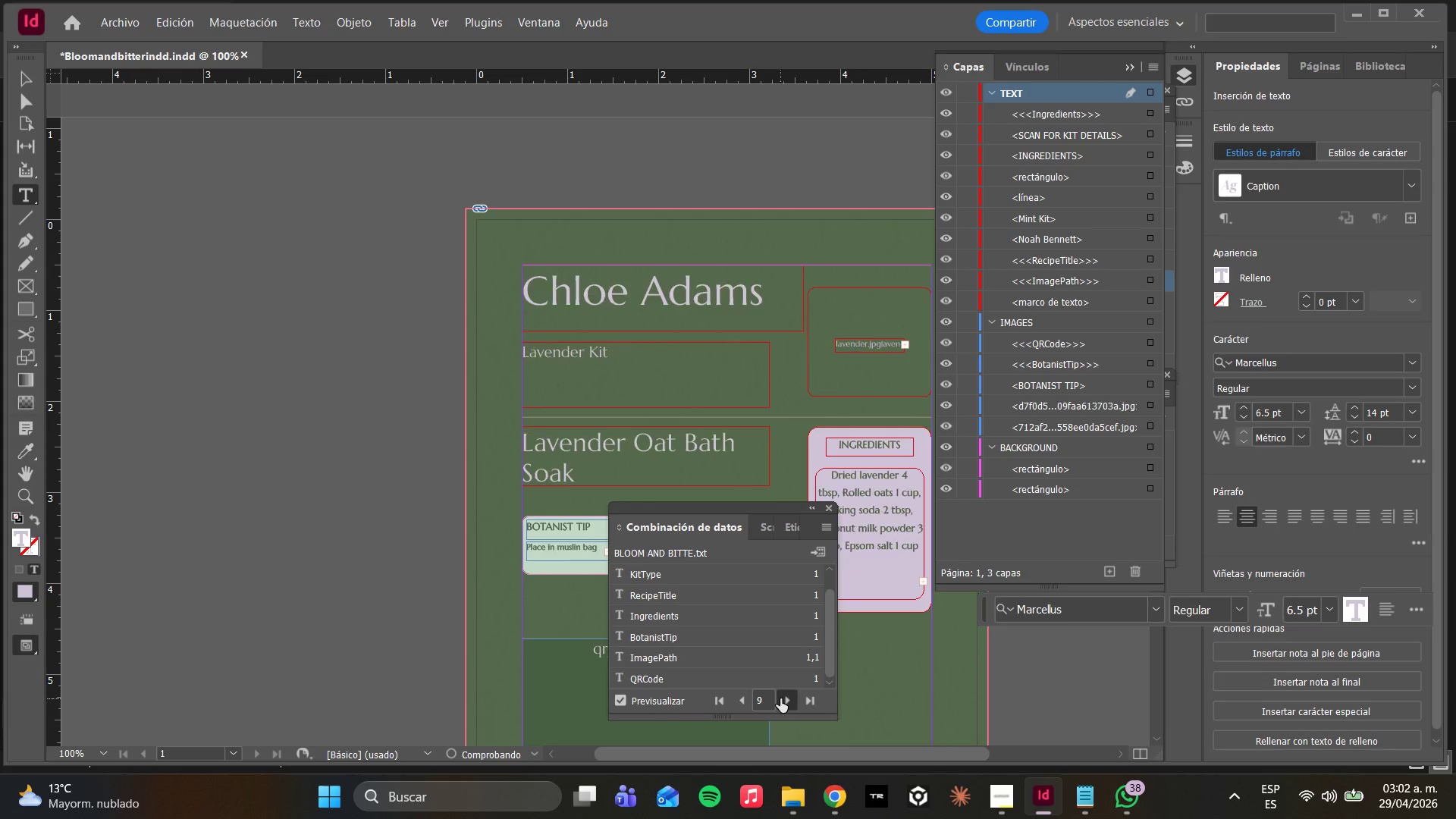 
triple_click([780, 698])
 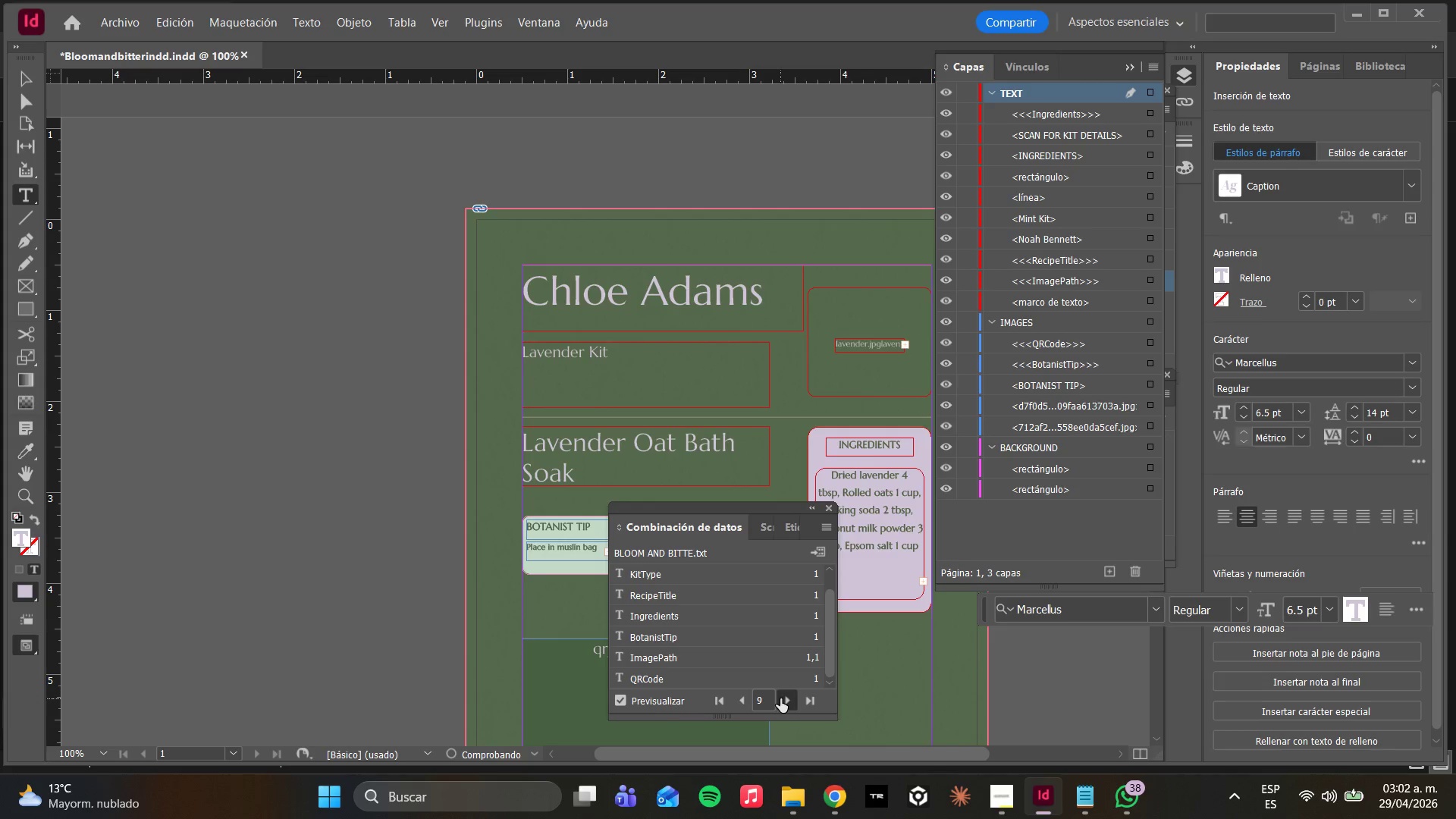 
triple_click([780, 698])
 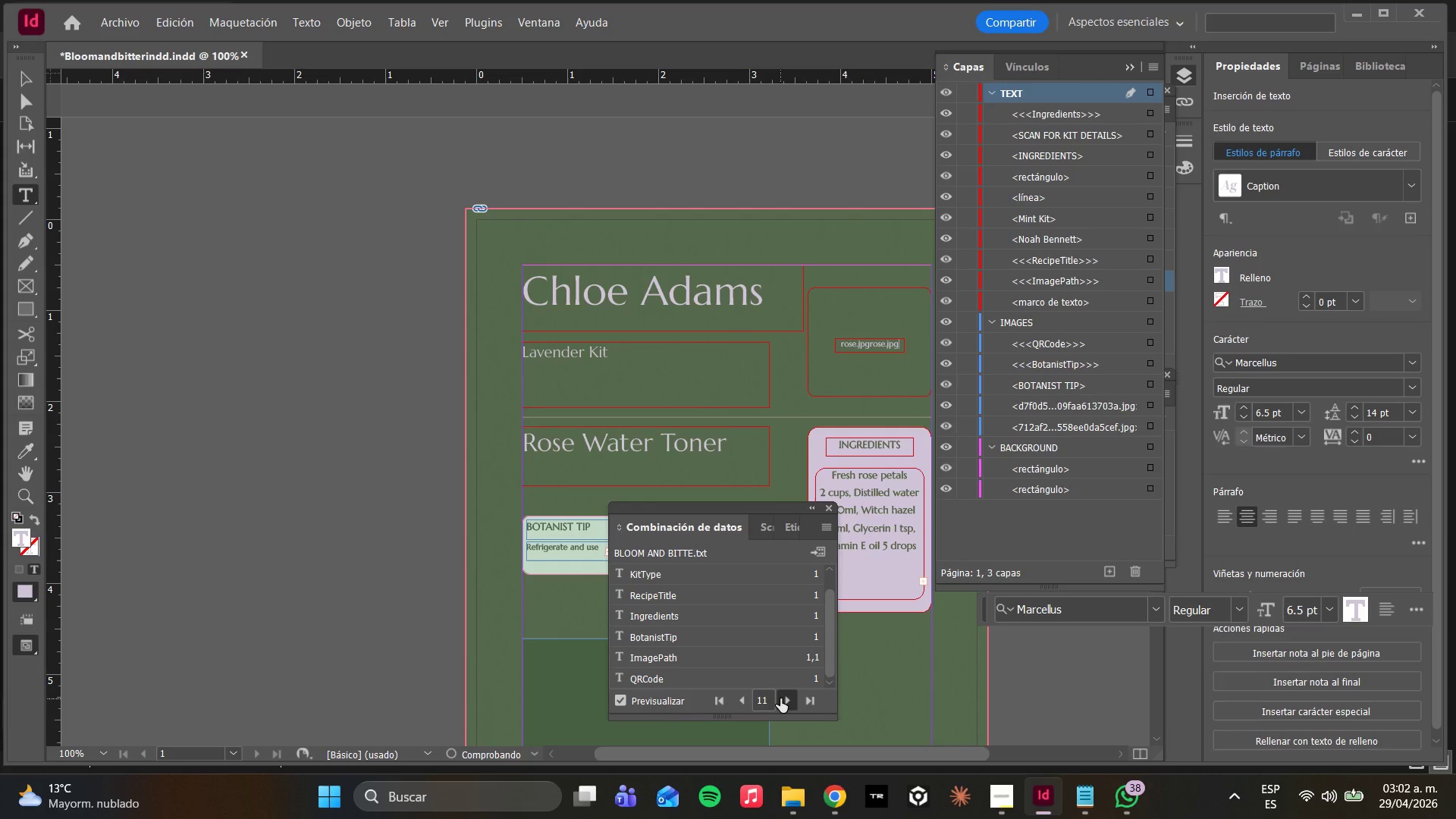 
triple_click([780, 698])
 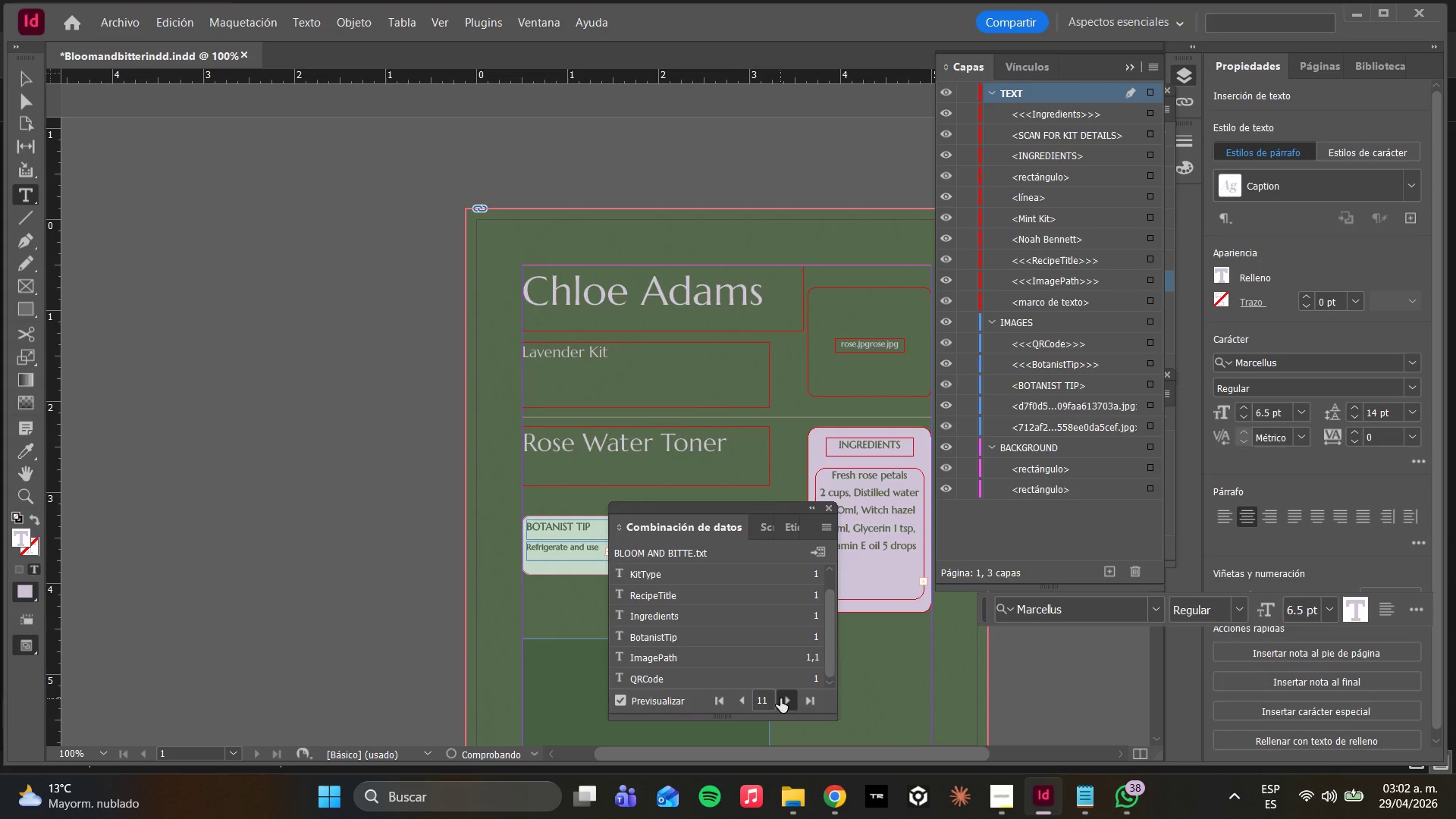 
triple_click([780, 698])
 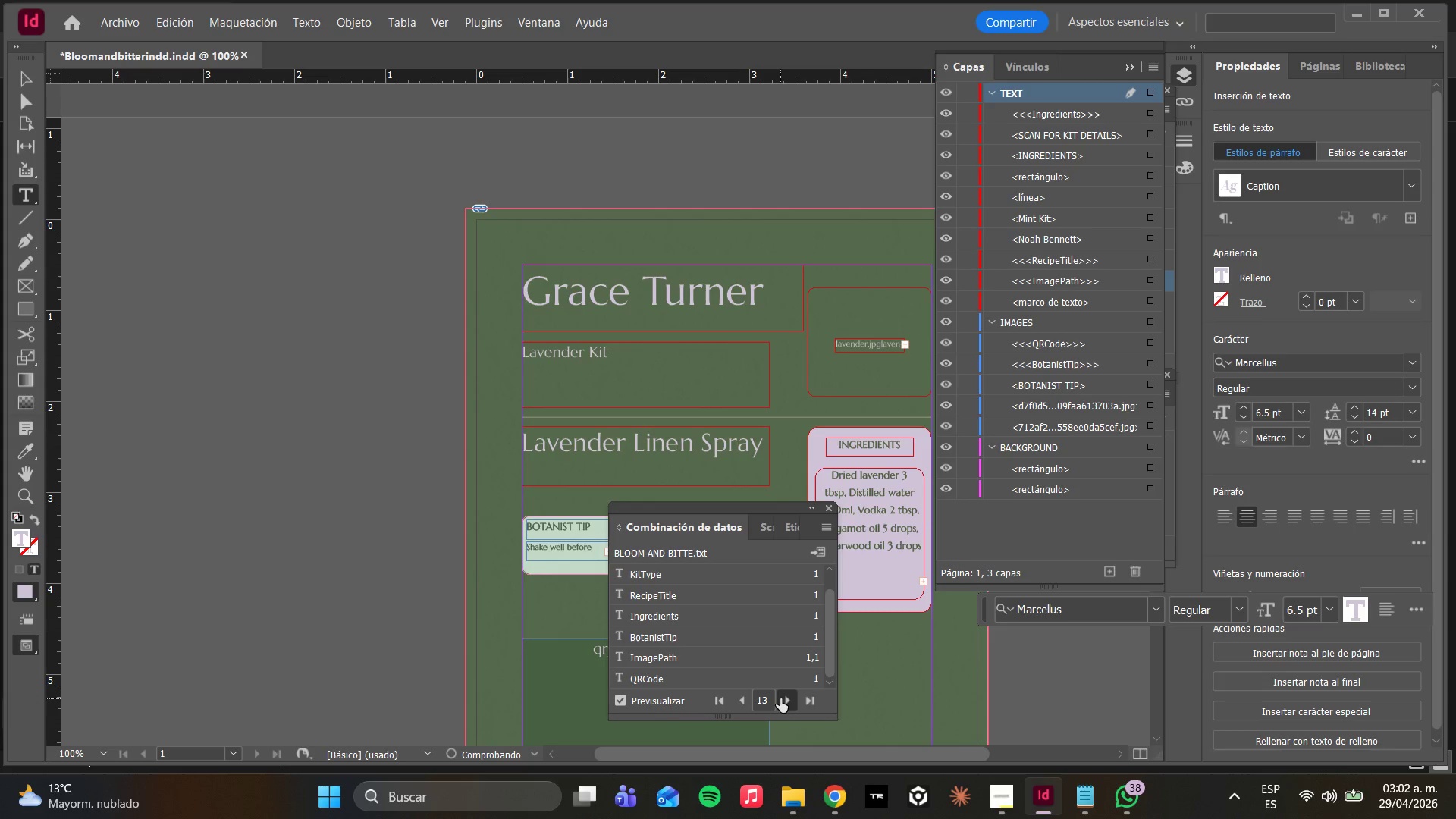 
triple_click([780, 698])
 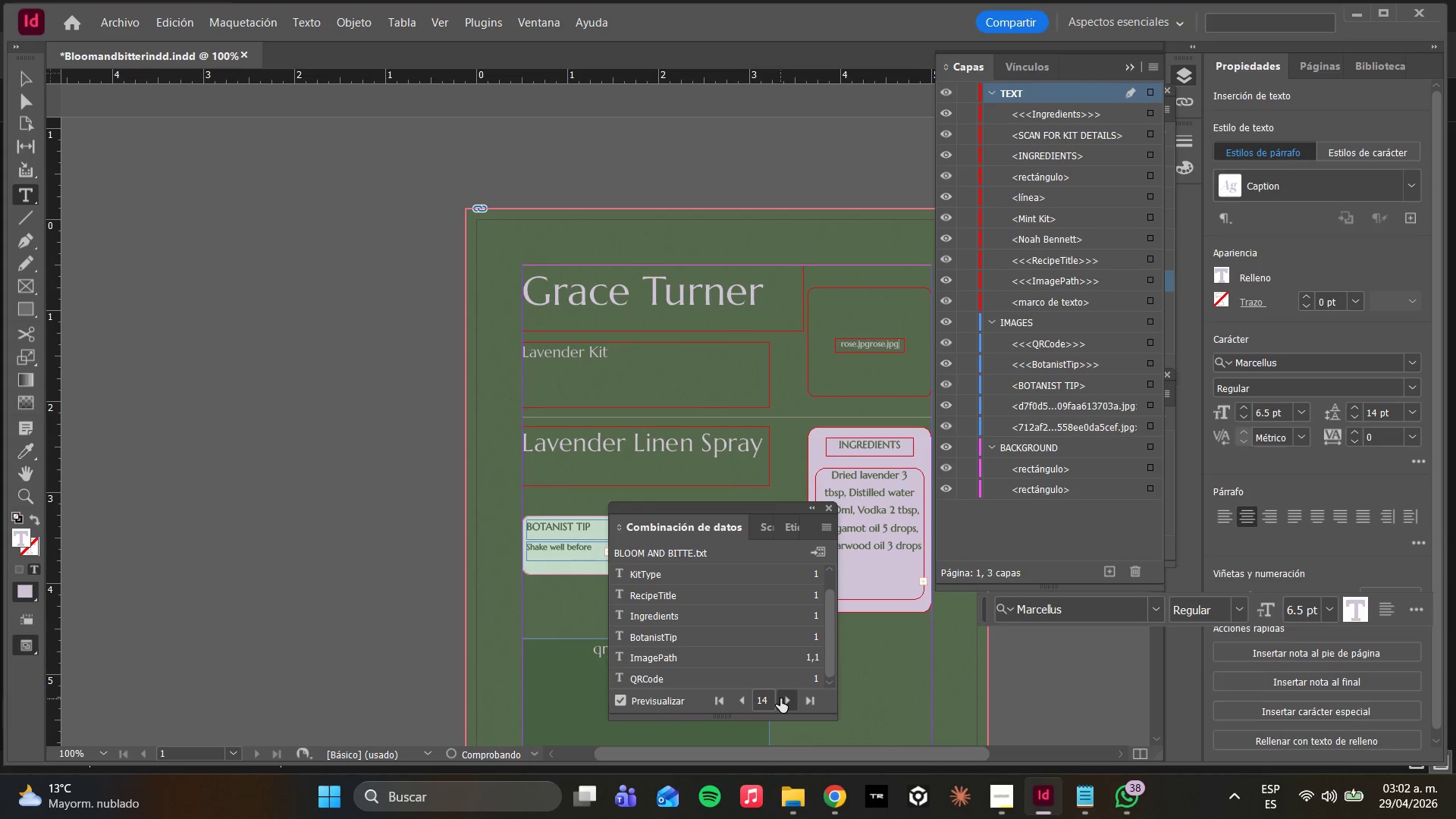 
triple_click([780, 698])
 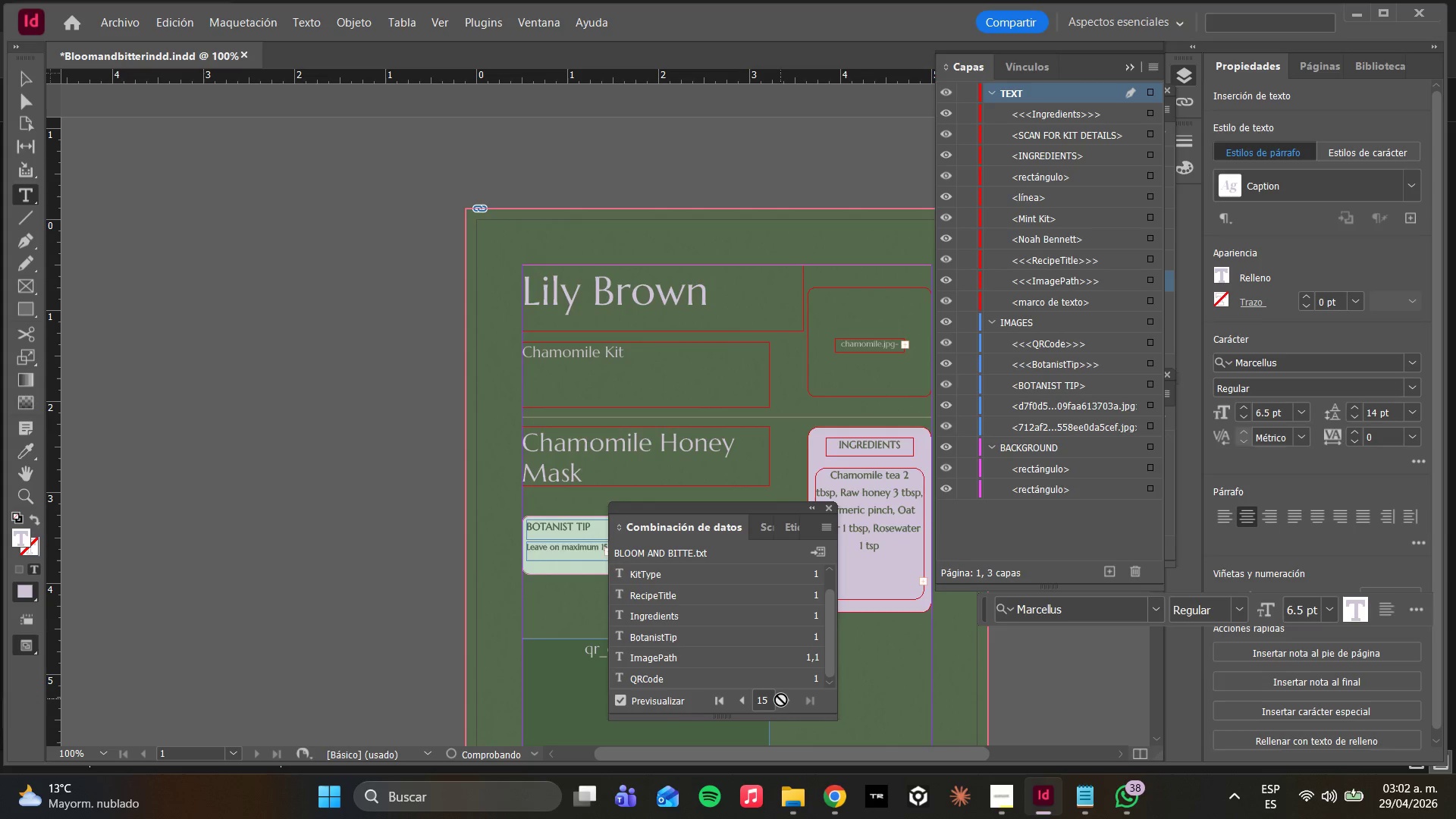 
triple_click([780, 698])
 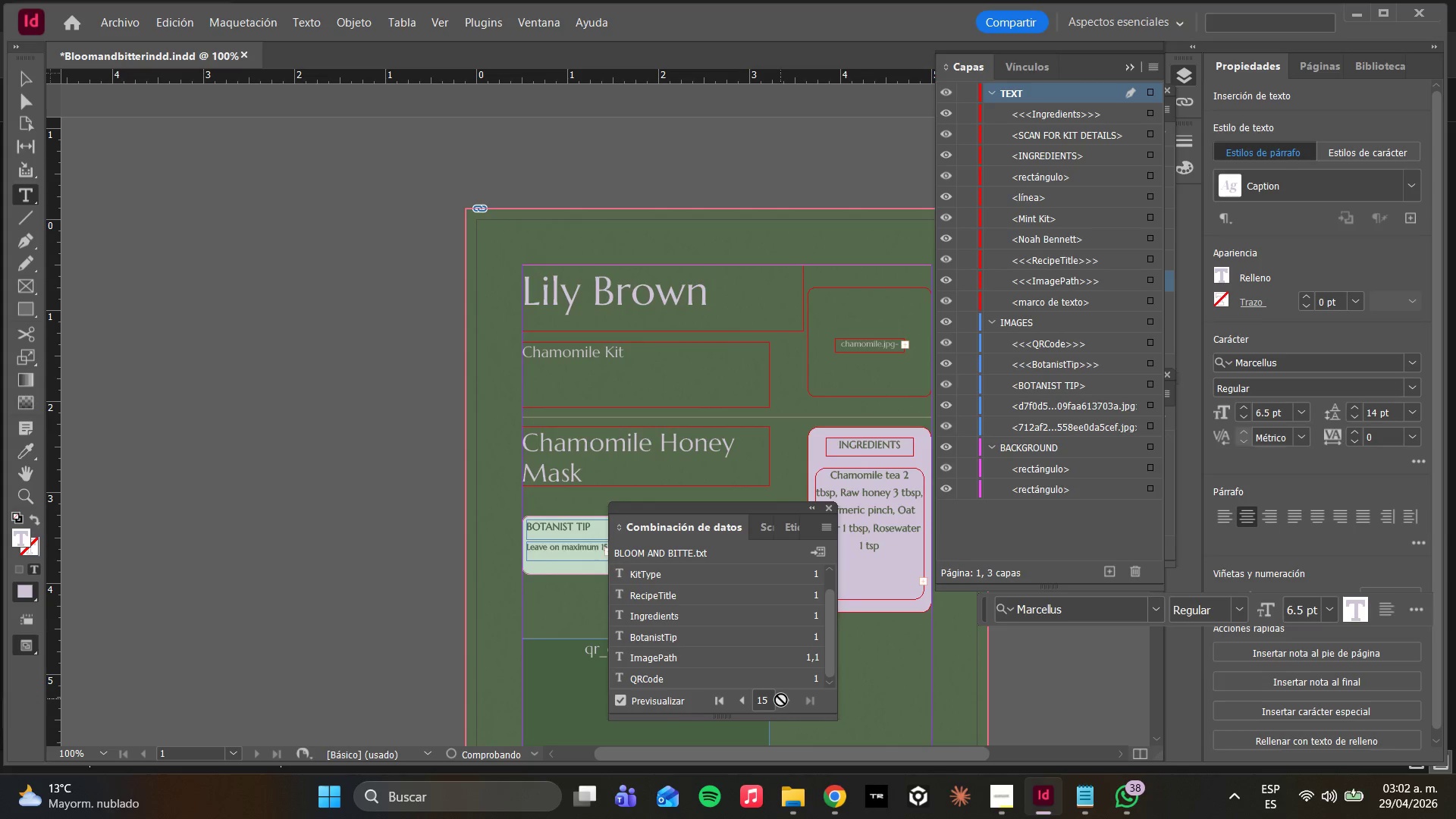 
triple_click([780, 698])
 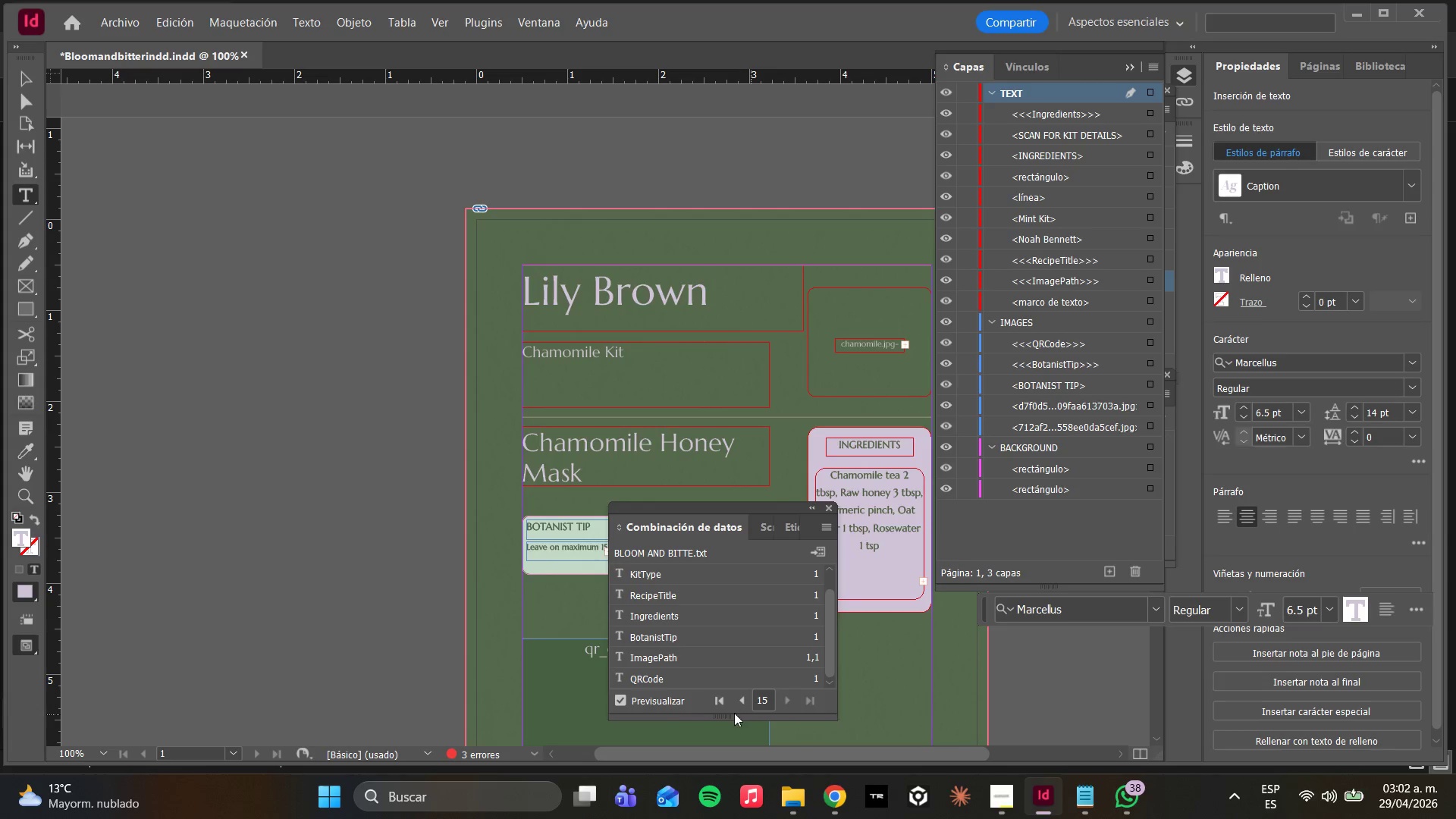 
left_click([741, 695])
 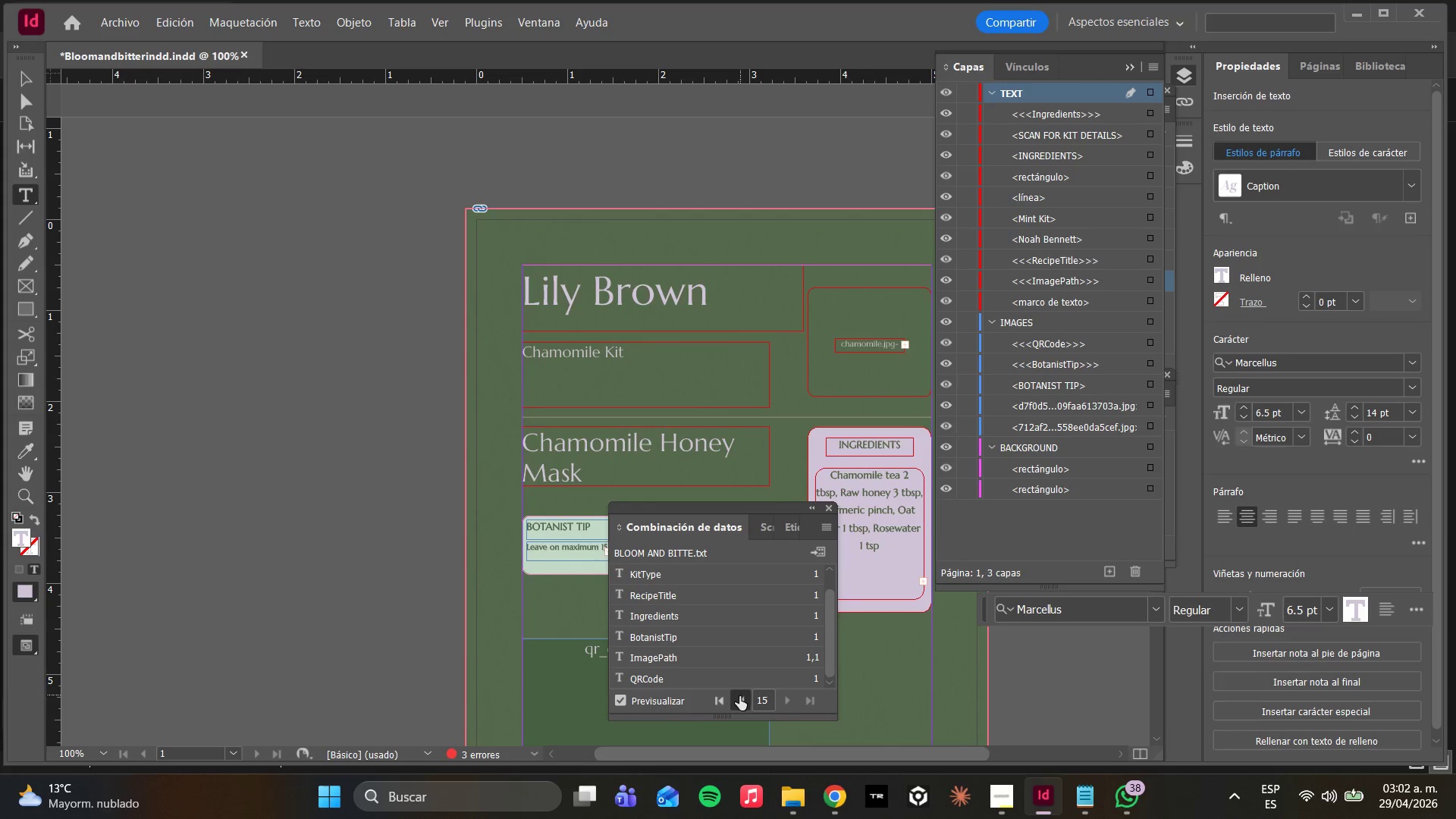 
left_click([739, 696])
 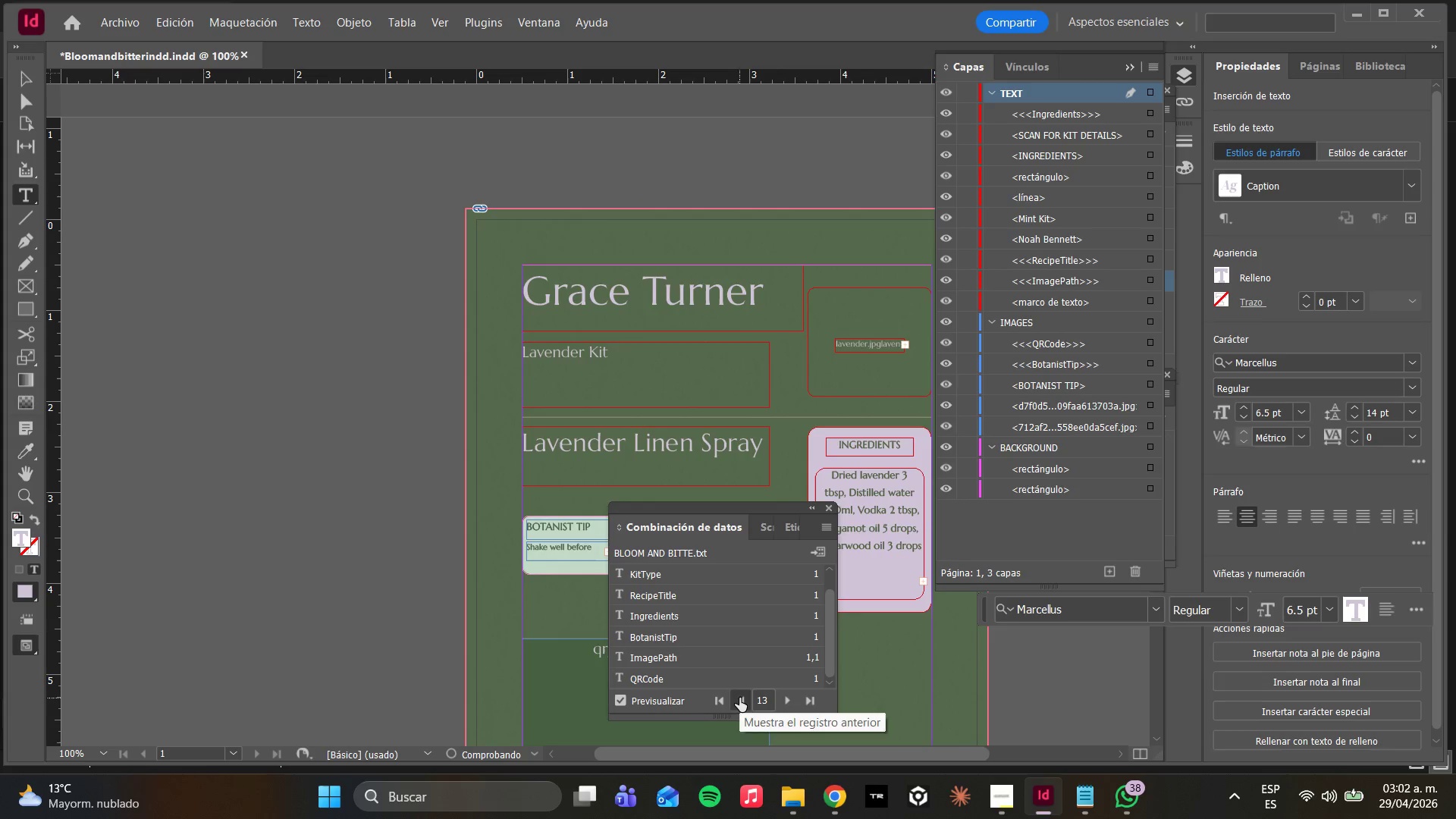 
left_click([739, 698])
 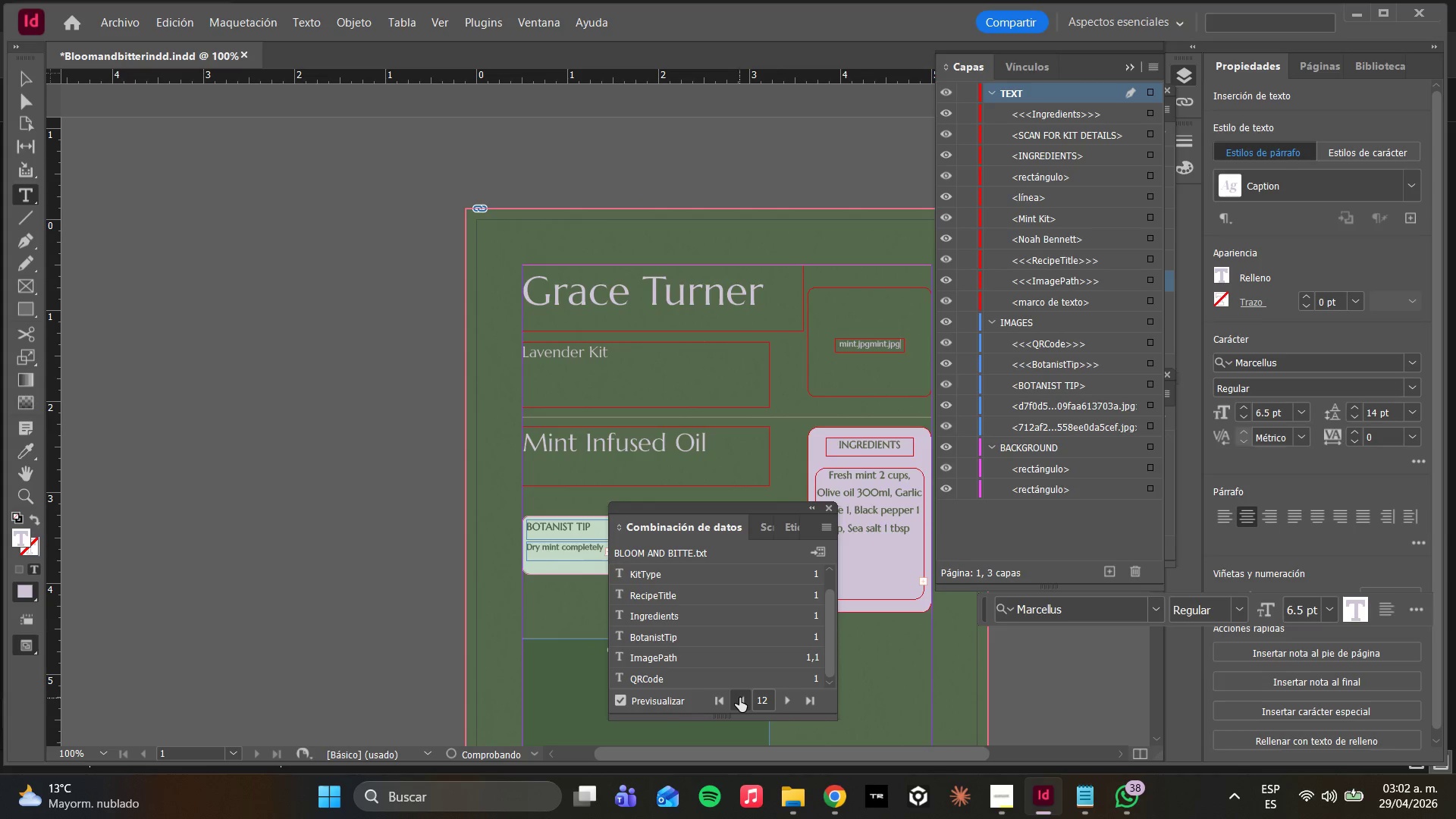 
left_click([739, 698])
 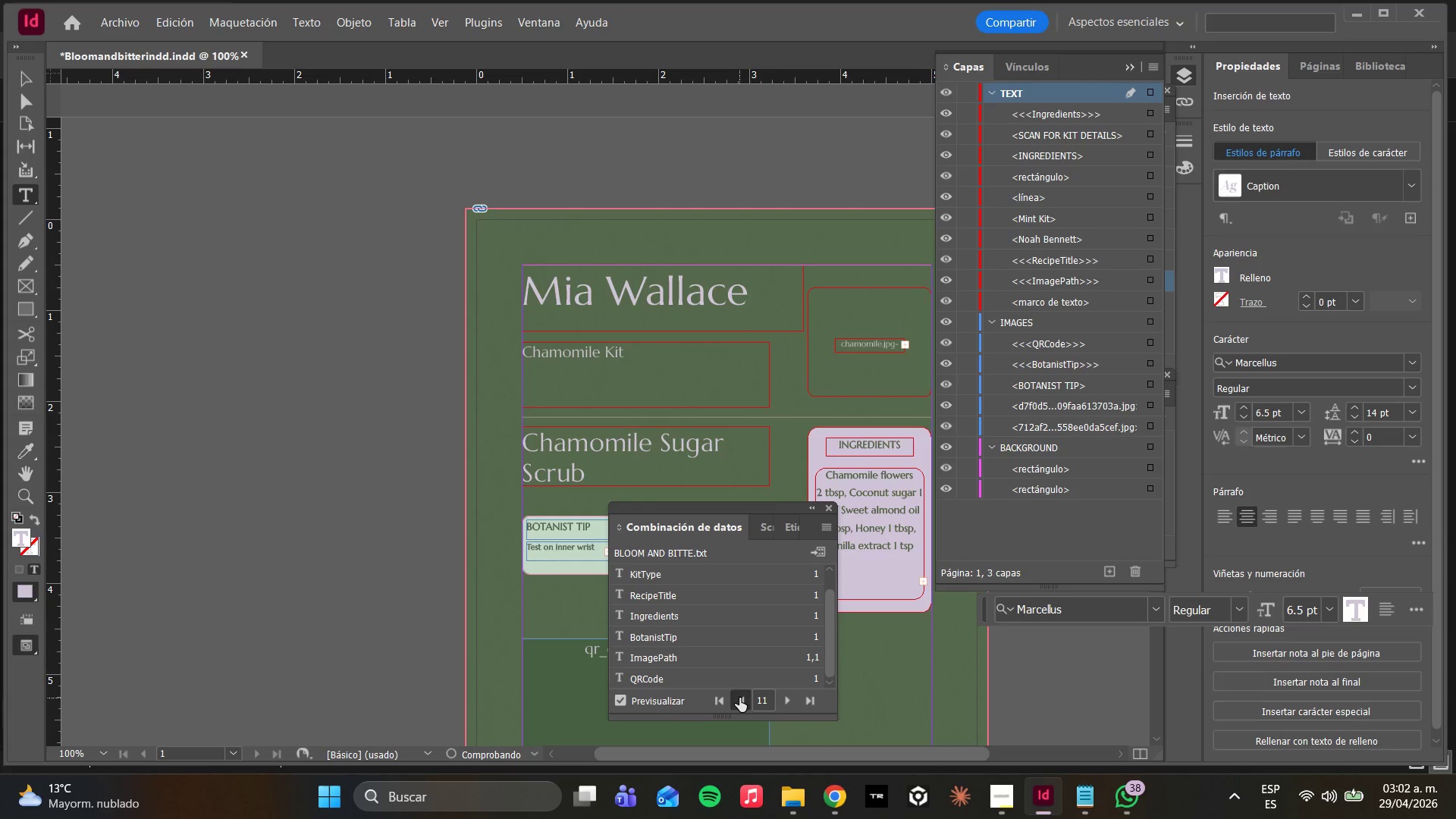 
left_click([739, 698])
 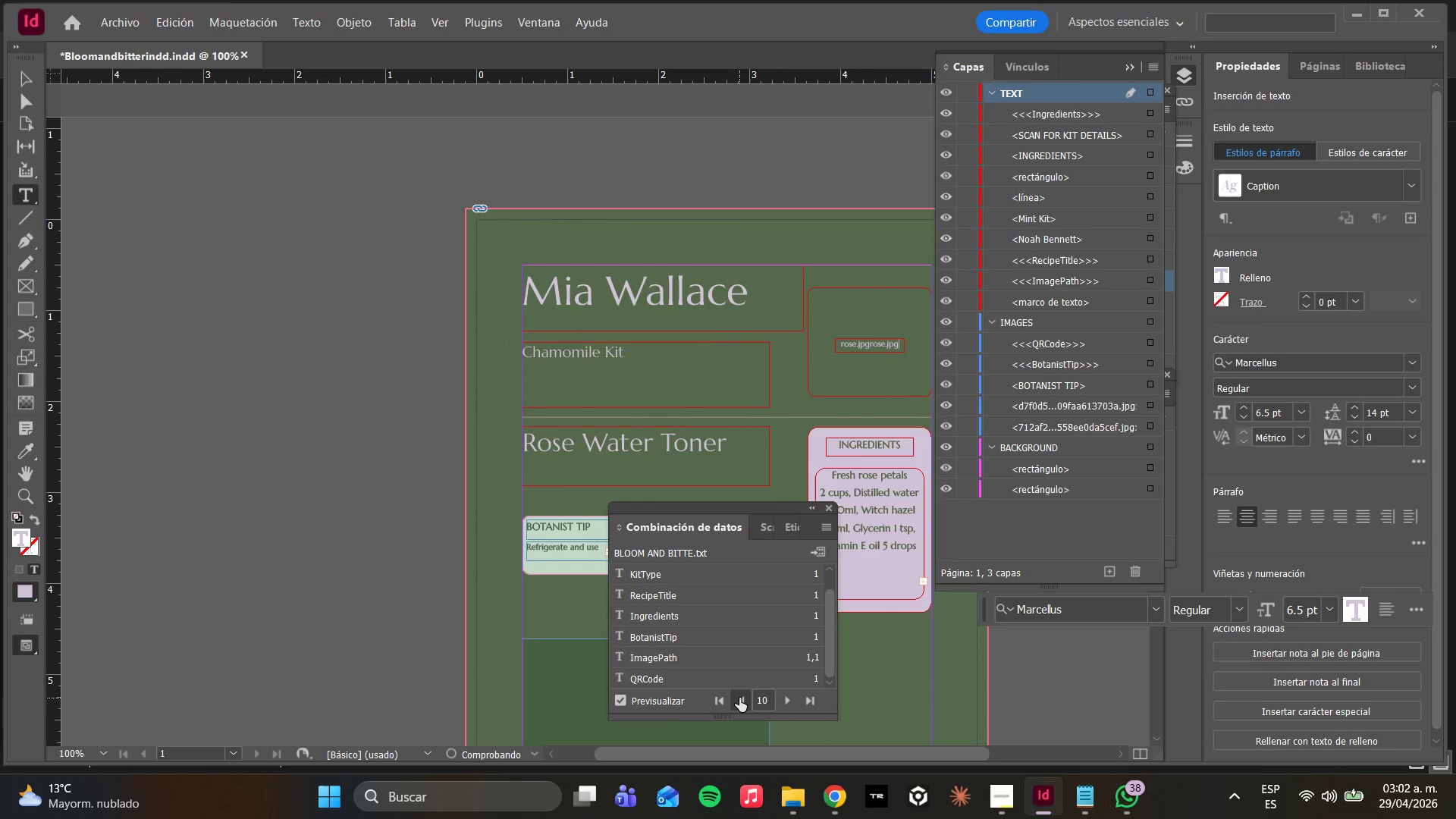 
left_click([739, 698])
 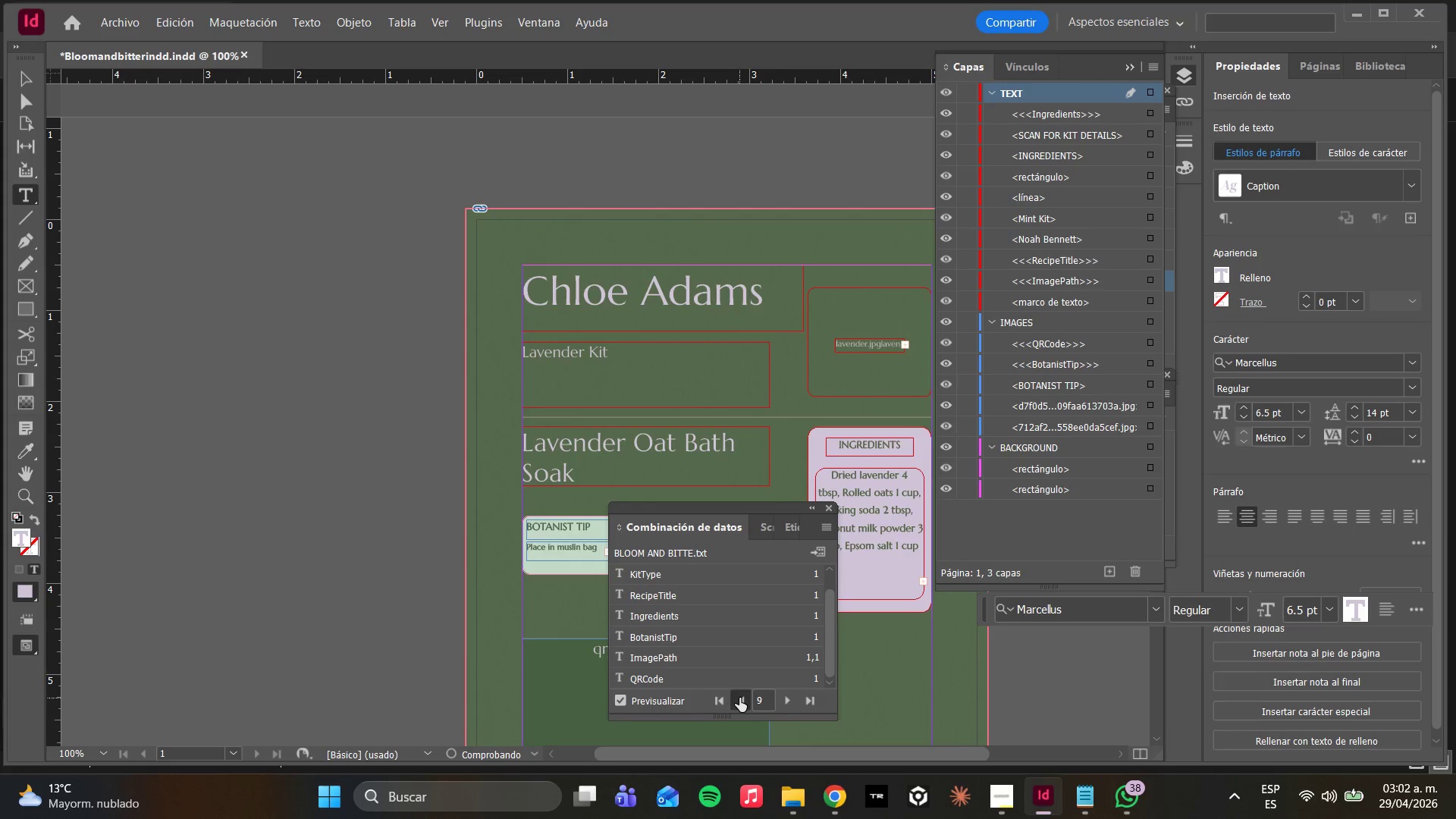 
left_click([739, 698])
 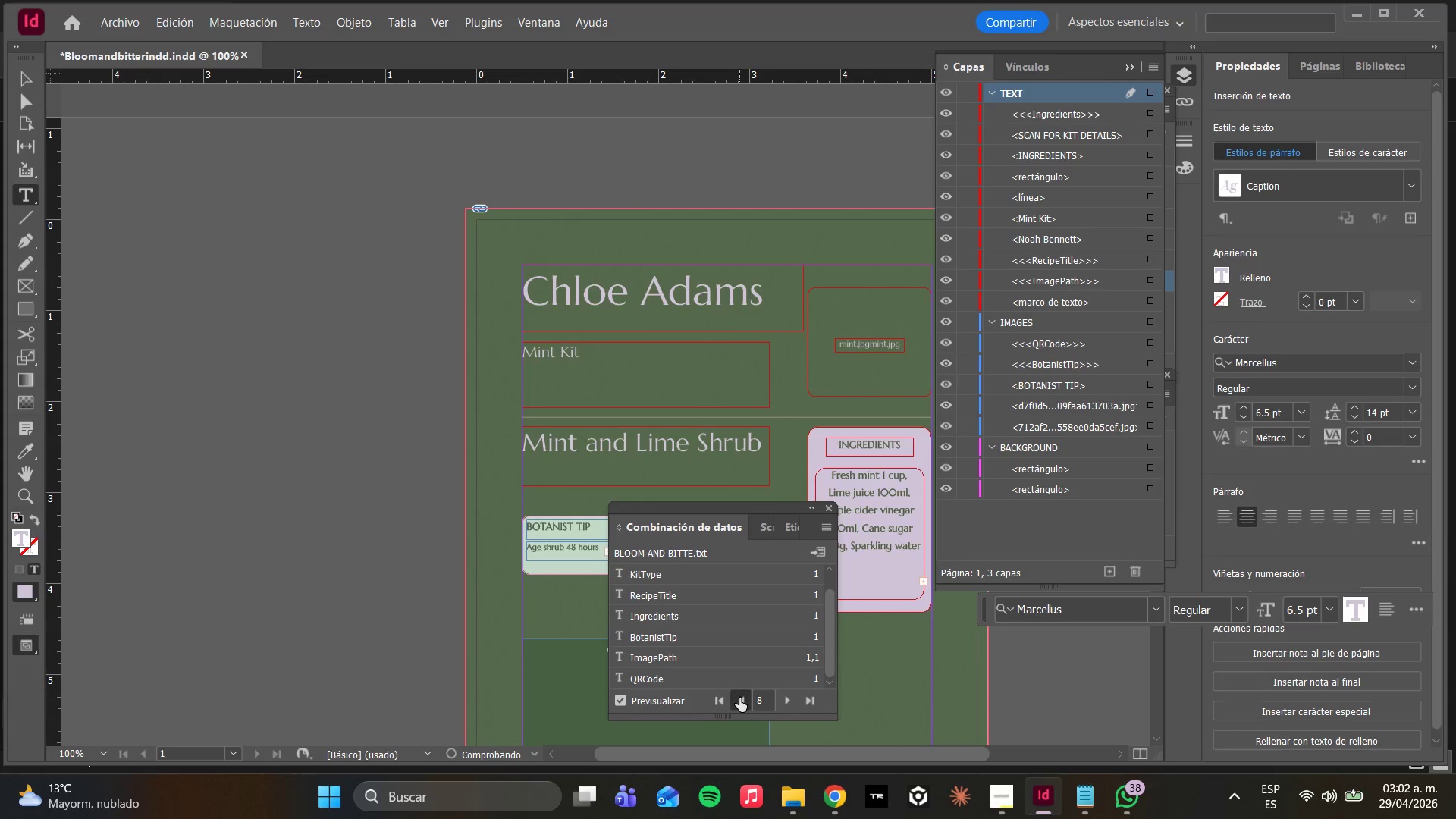 
left_click([739, 698])
 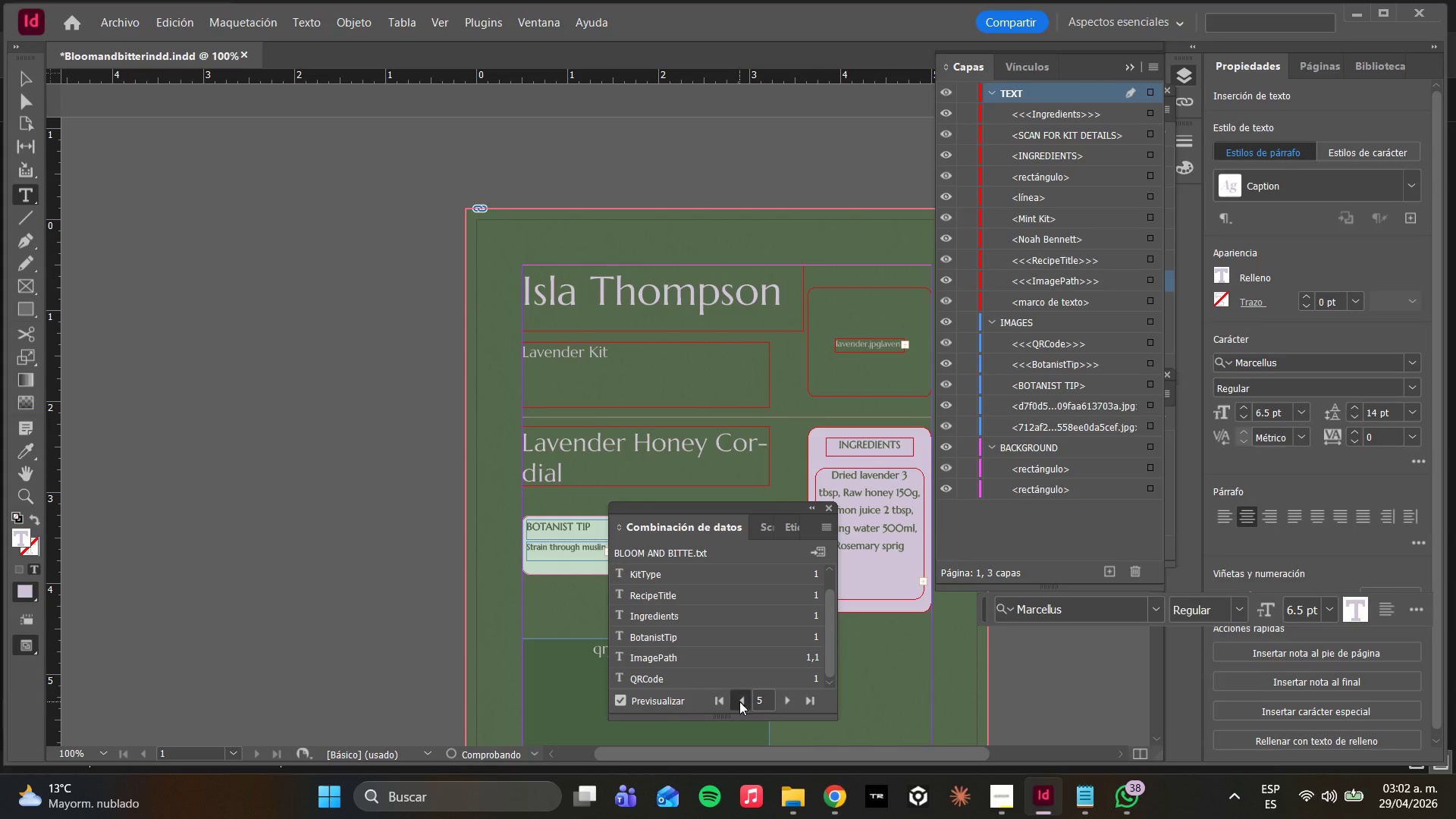 
double_click([739, 701])
 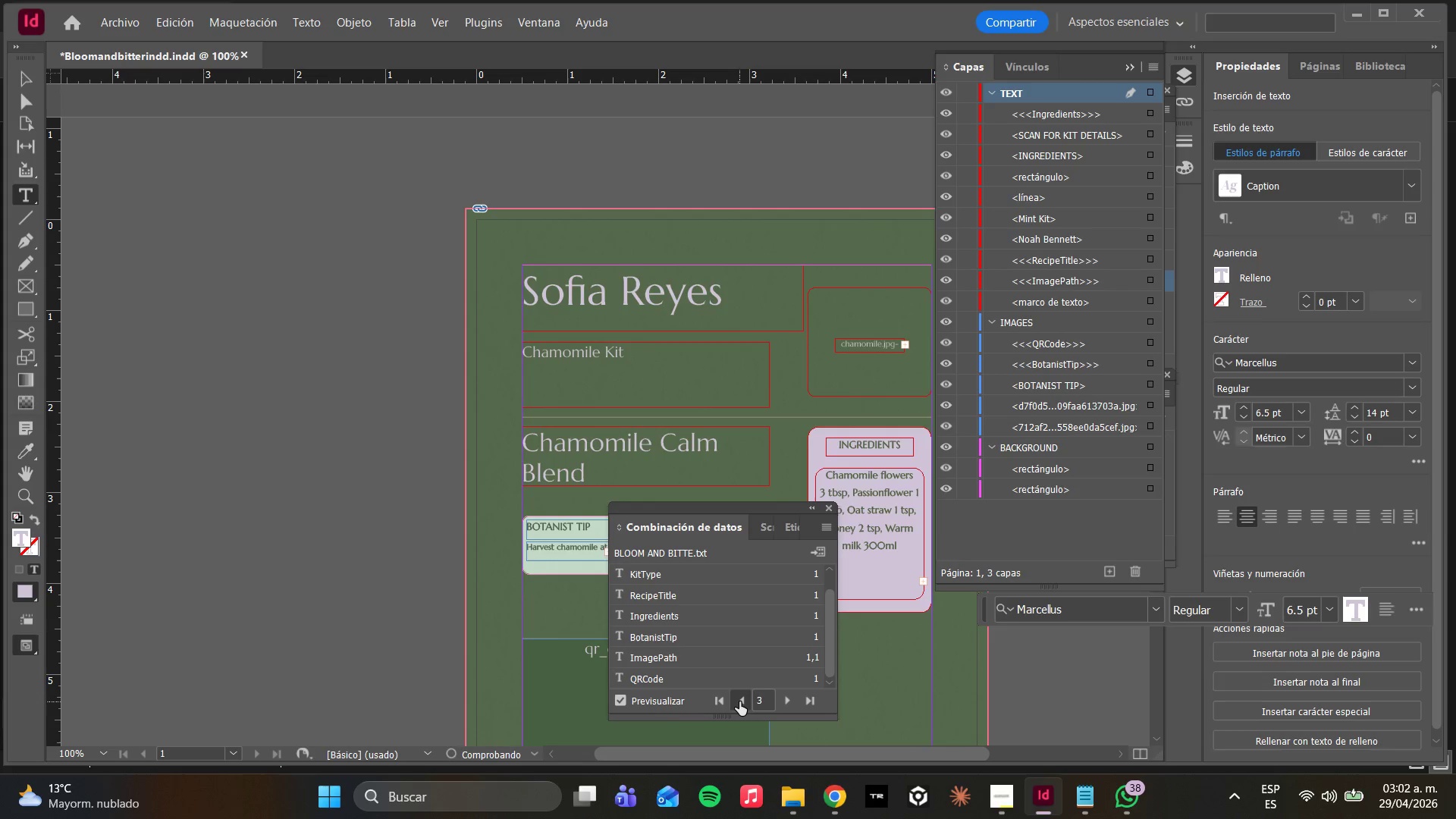 
left_click([739, 701])
 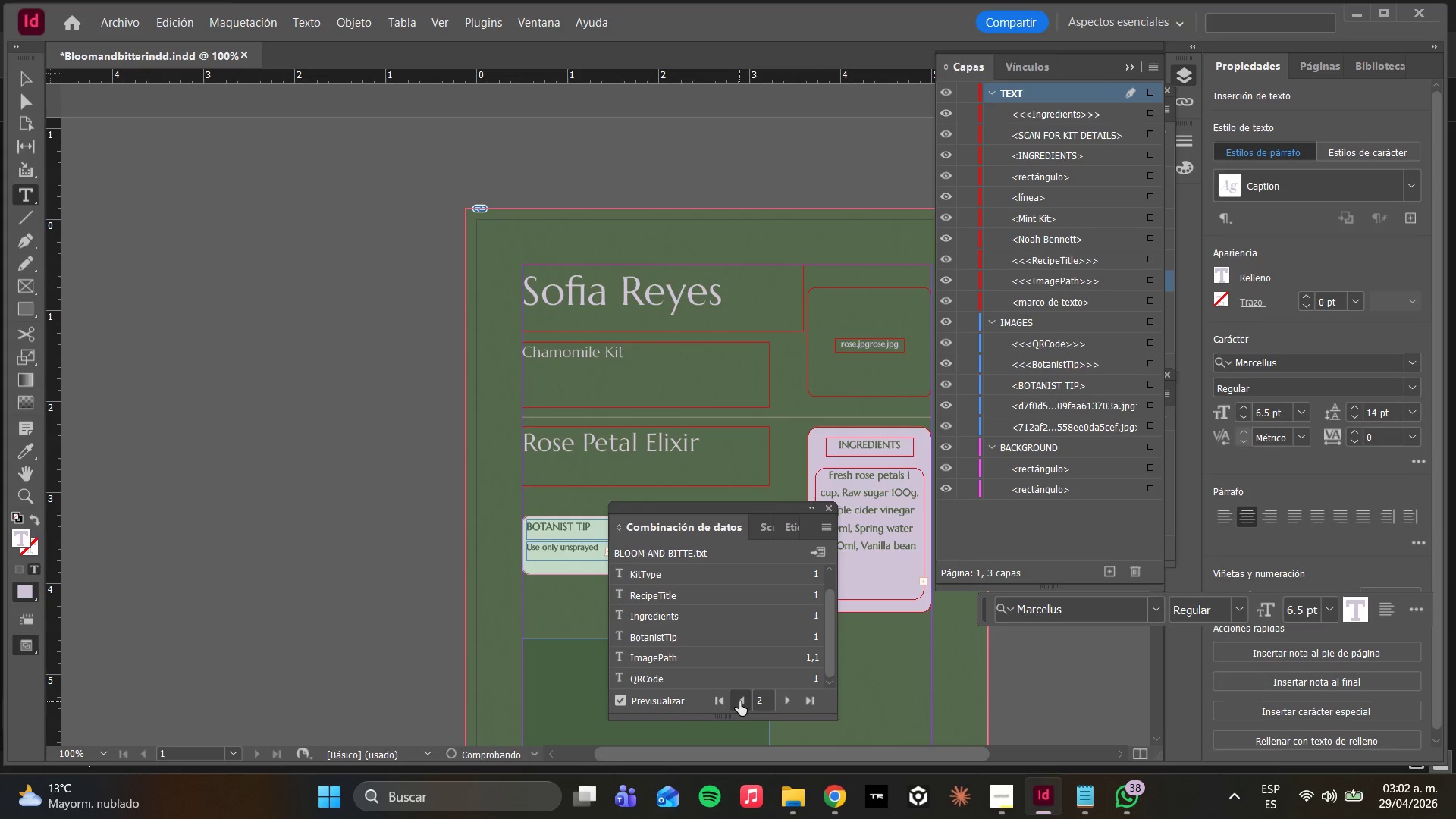 
left_click([739, 701])
 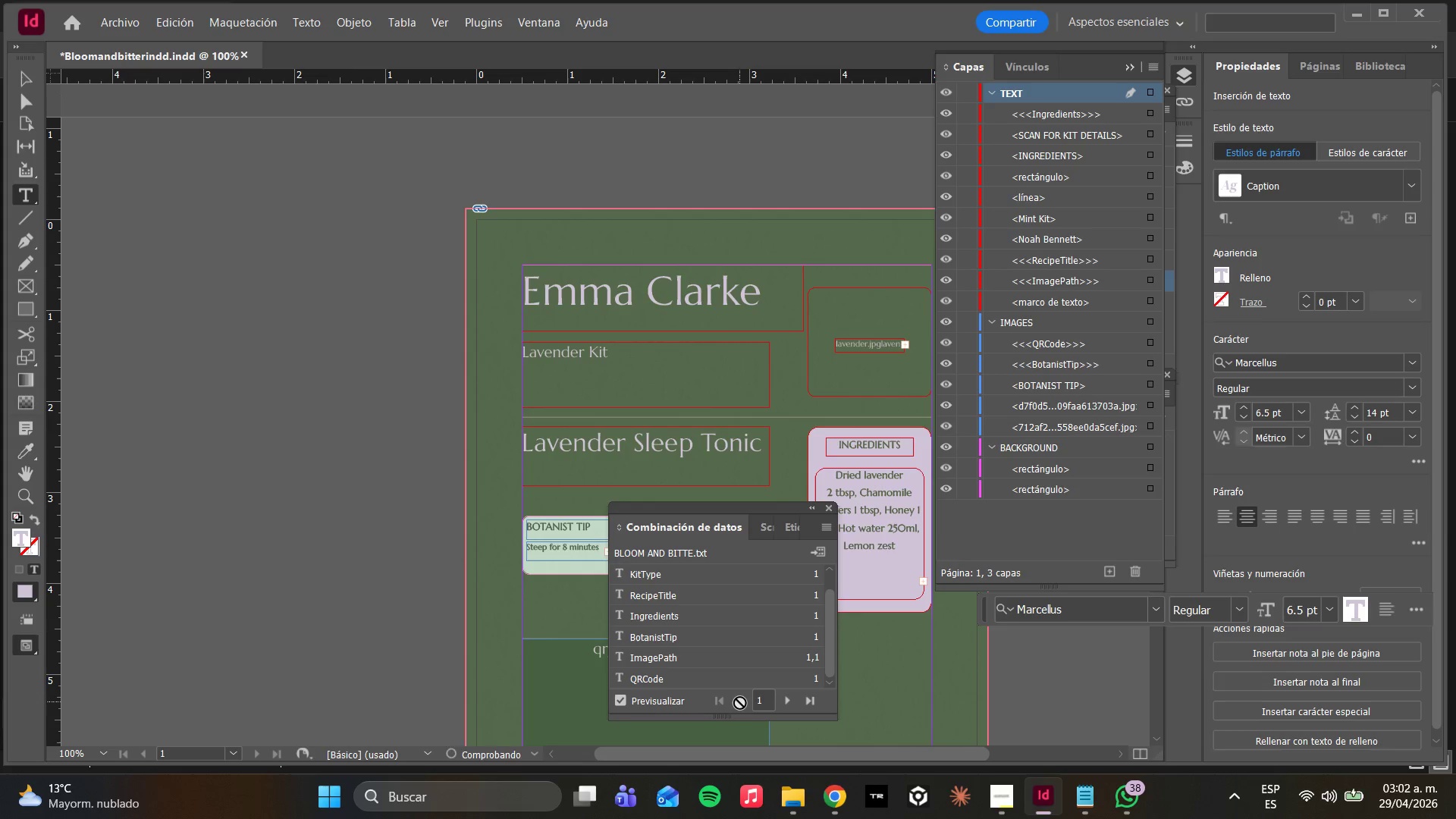 
left_click([739, 701])
 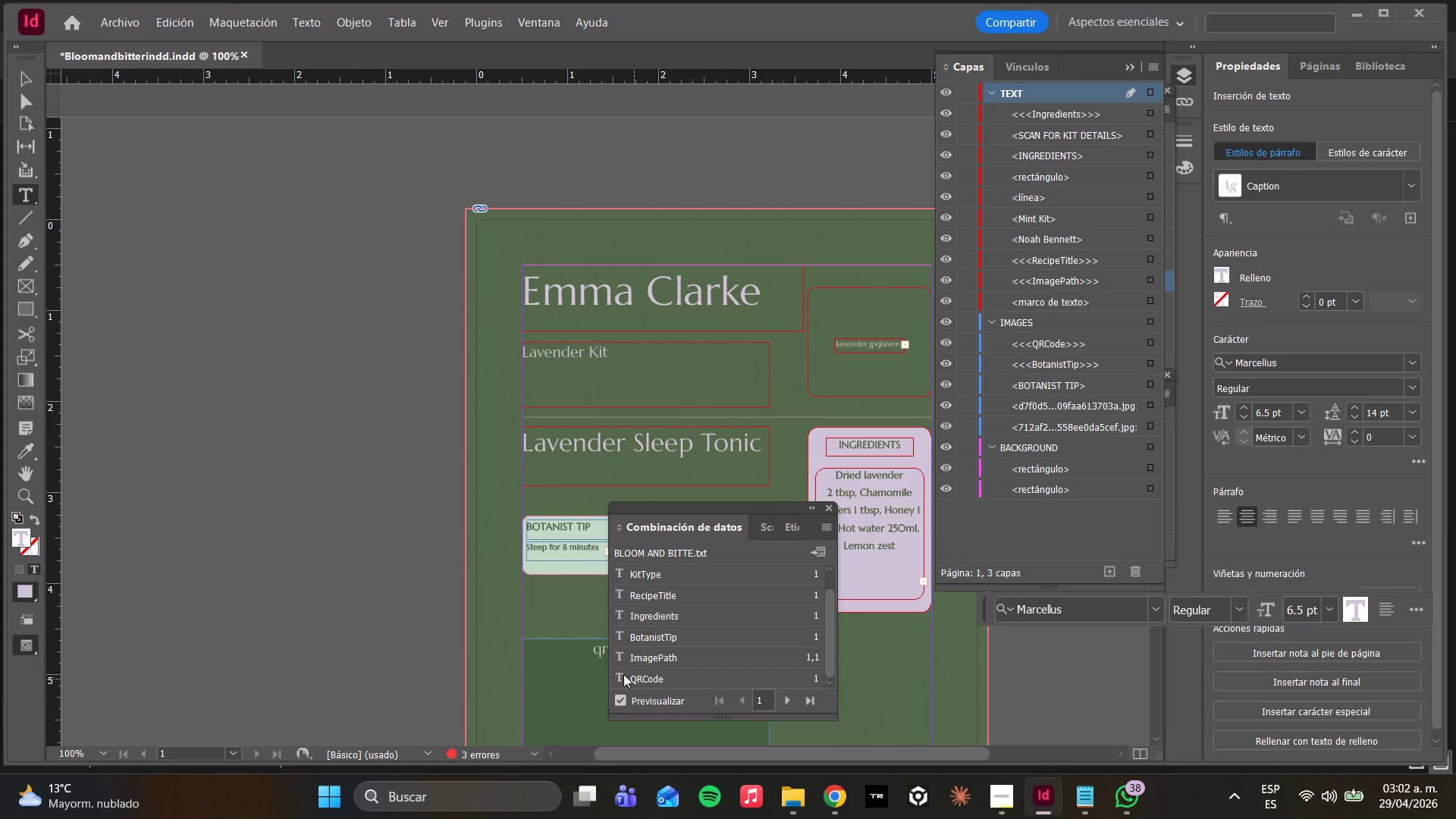 
scroll: coordinate [466, 560], scroll_direction: down, amount: 5.0
 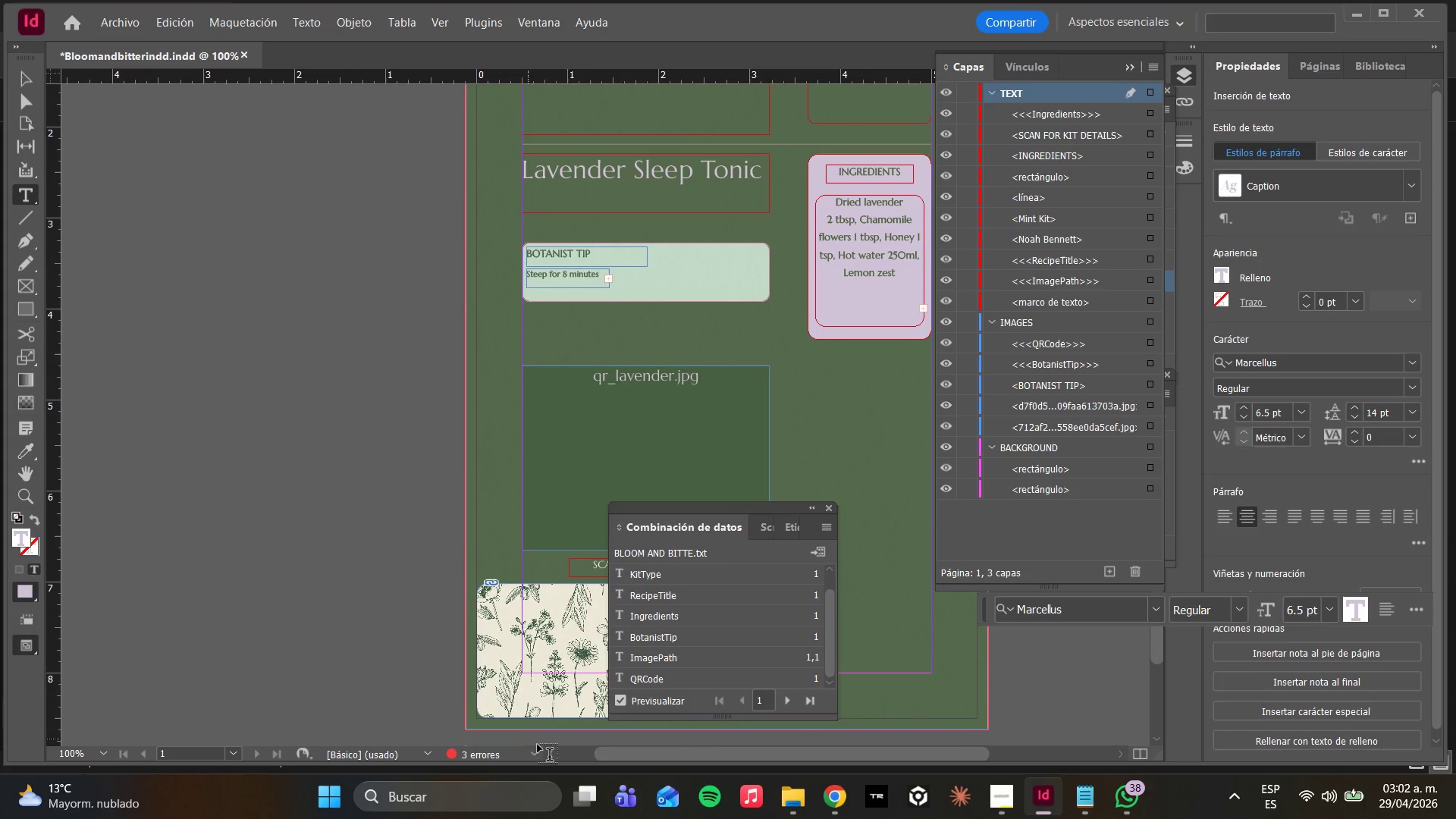 
left_click([530, 752])
 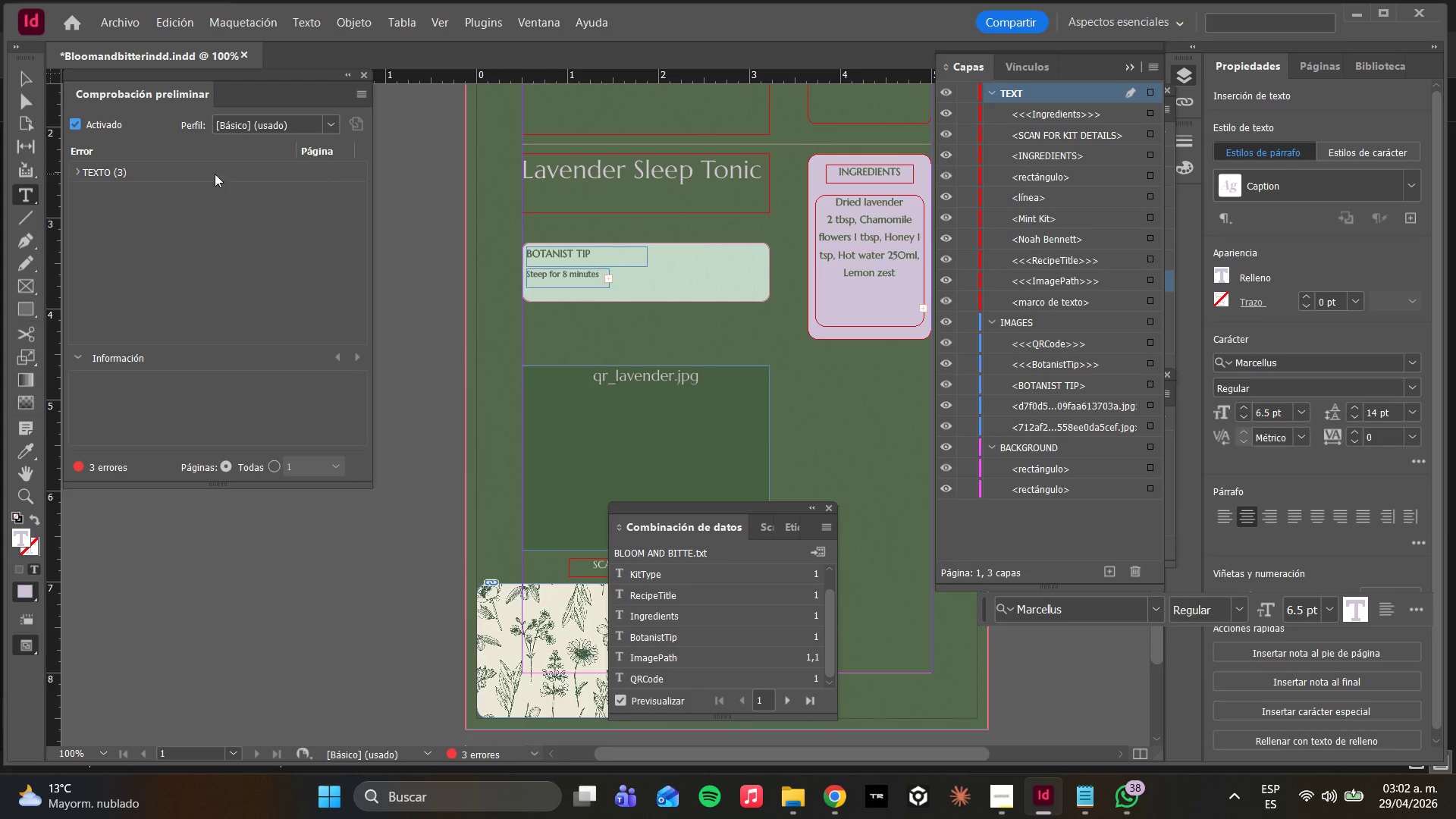 
left_click([121, 175])
 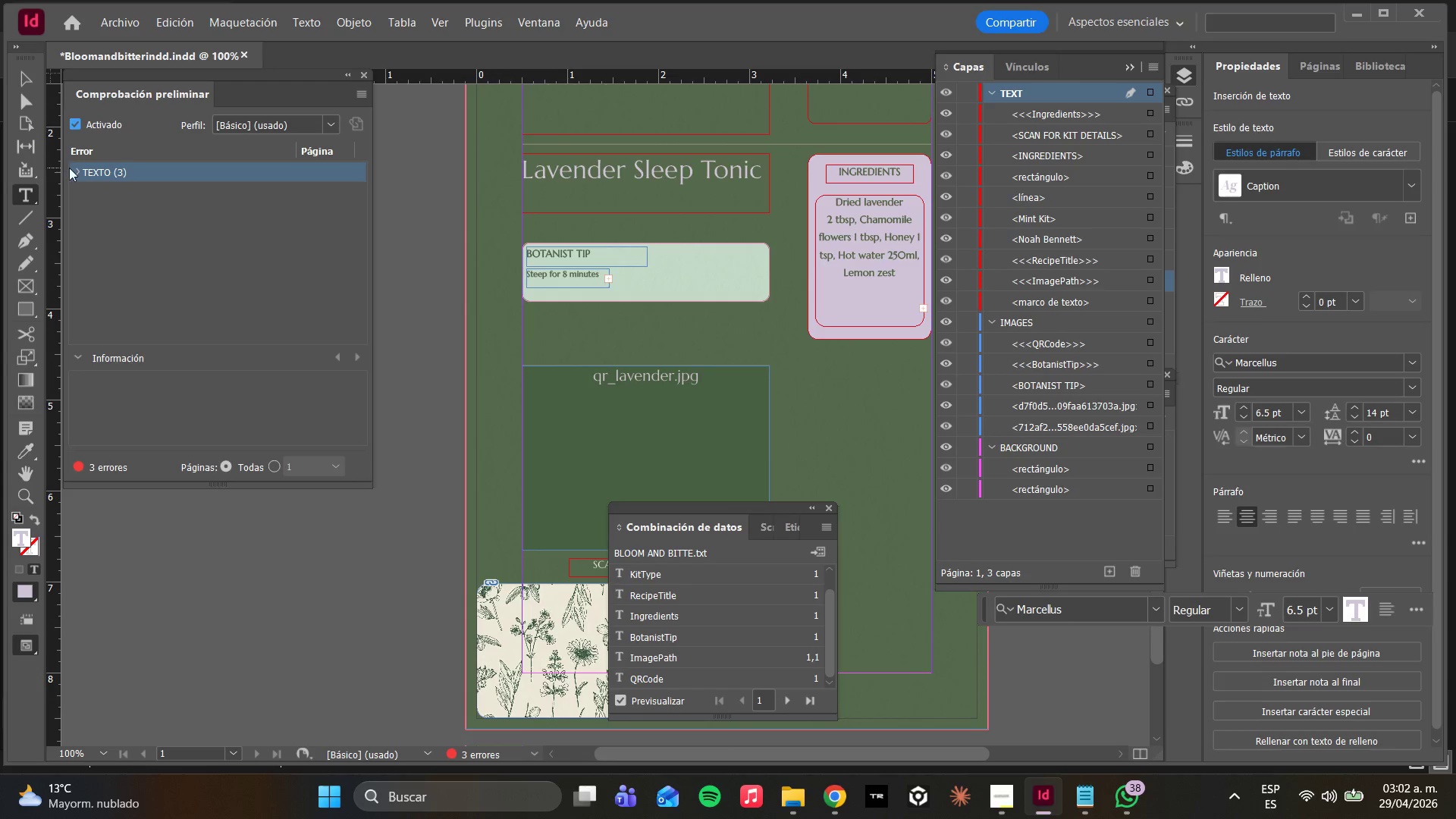 
left_click_drag(start_coordinate=[78, 171], to_coordinate=[79, 175])
 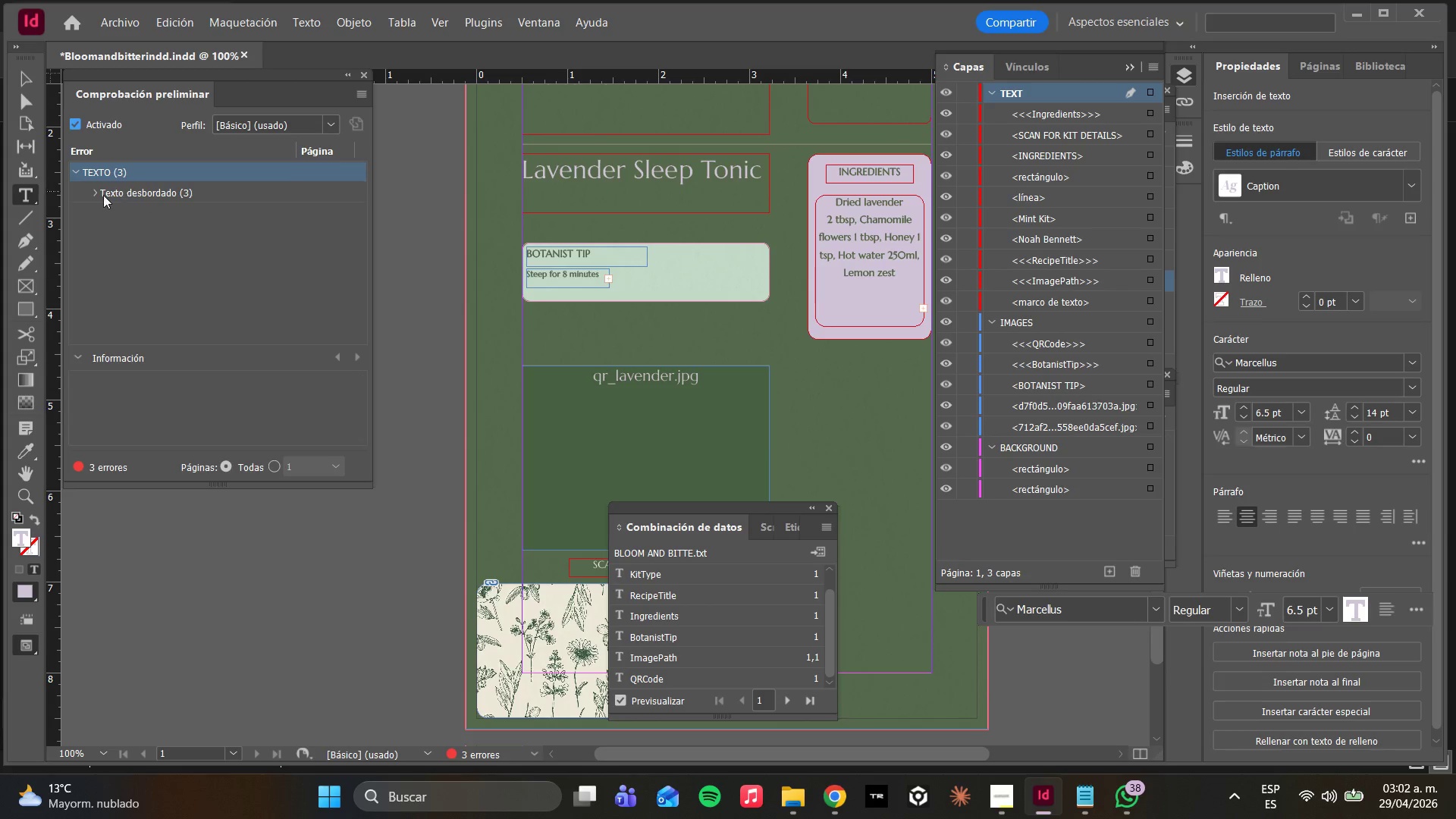 
left_click([103, 195])
 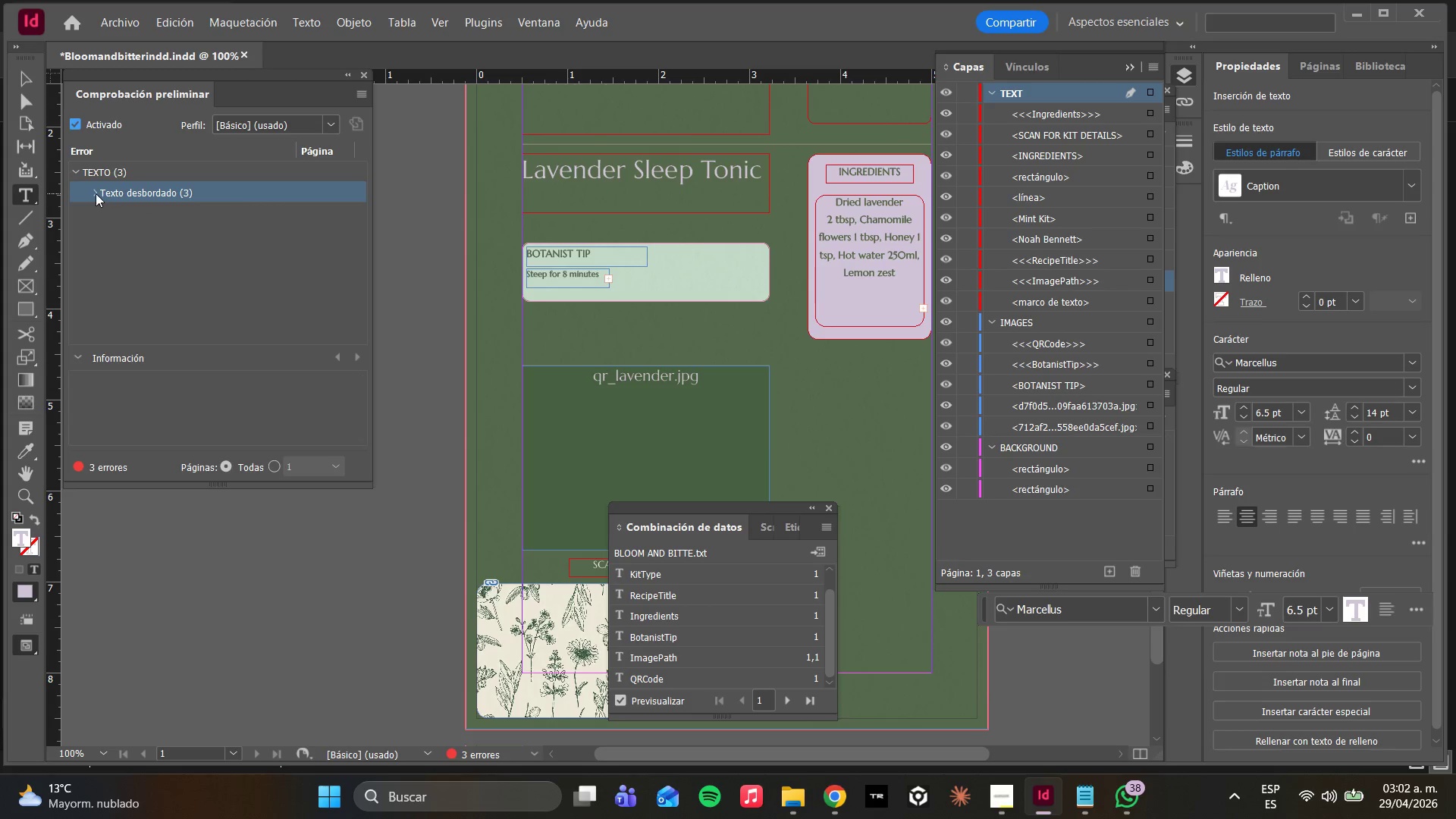 
left_click([96, 193])
 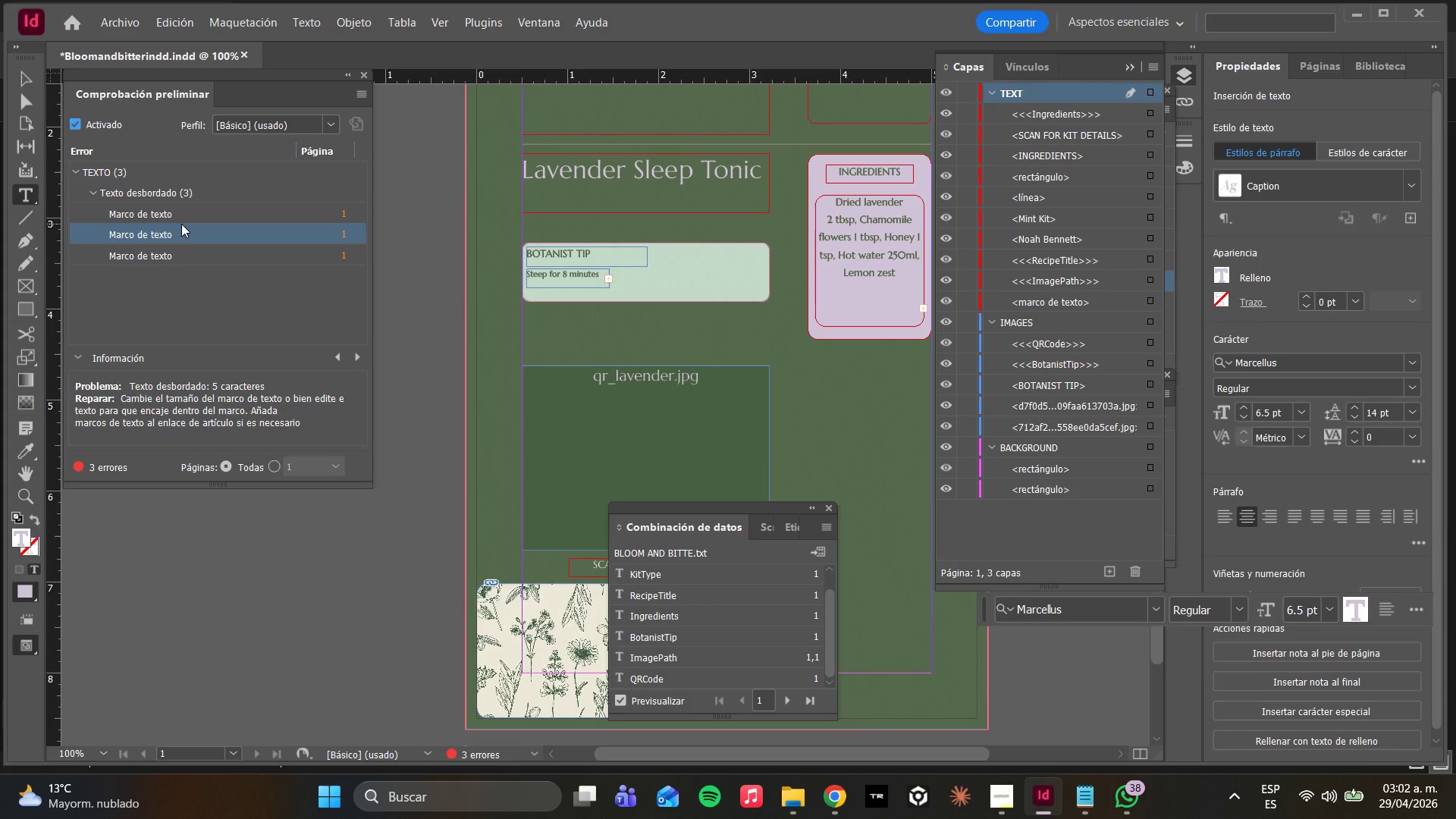 
double_click([181, 224])
 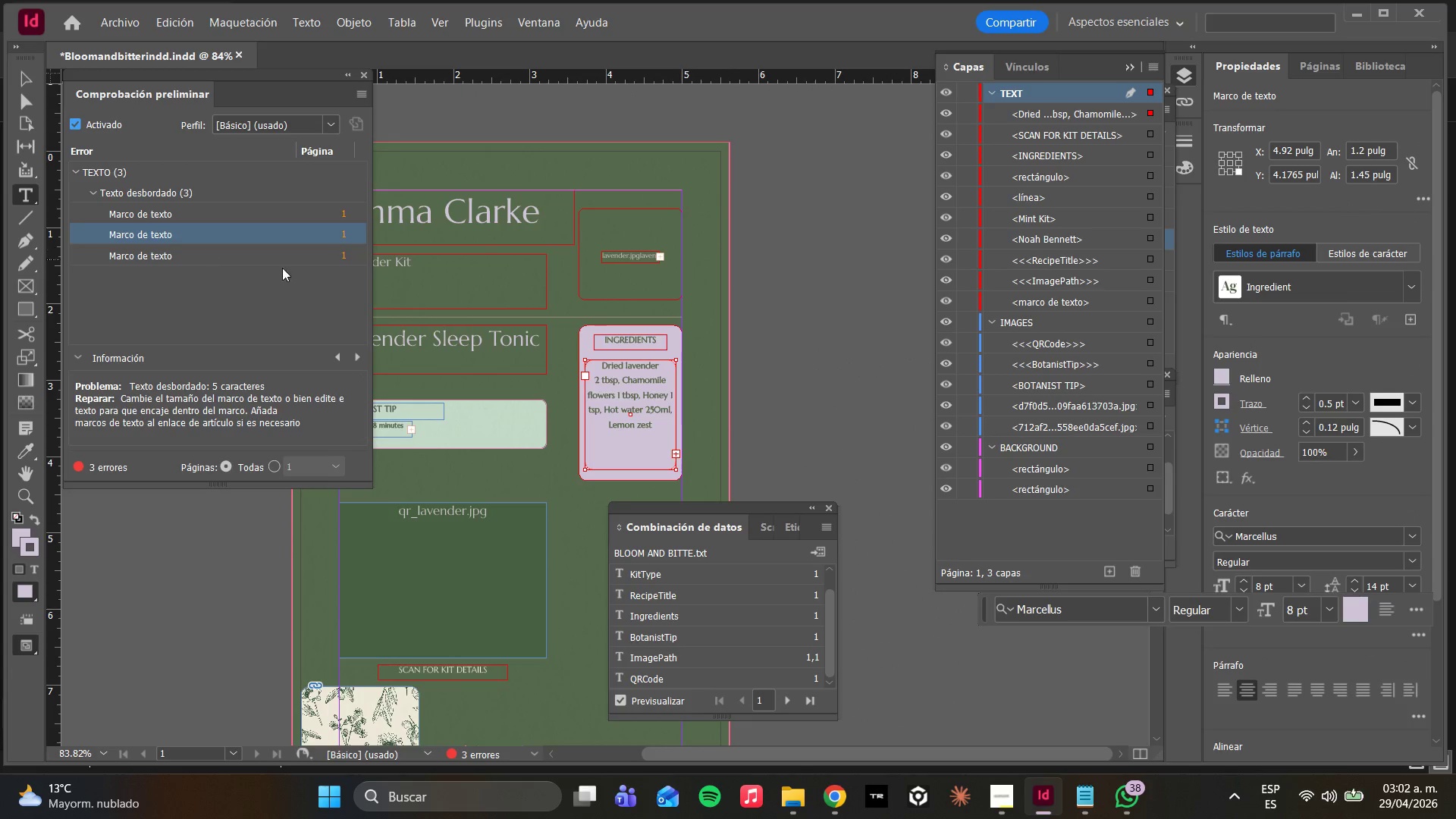 
hold_key(key=AltLeft, duration=0.94)
 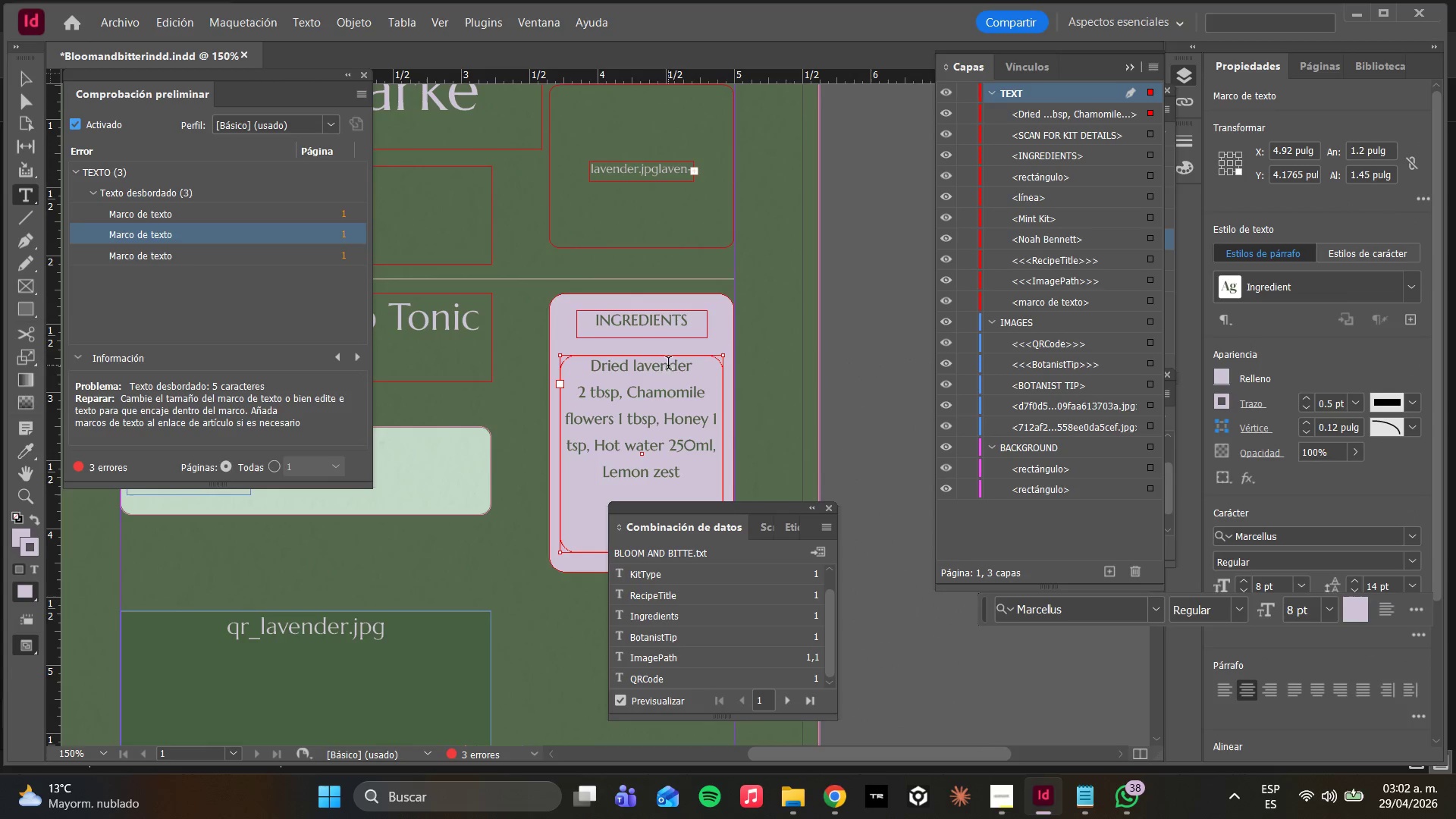 
hold_key(key=AltLeft, duration=0.53)
 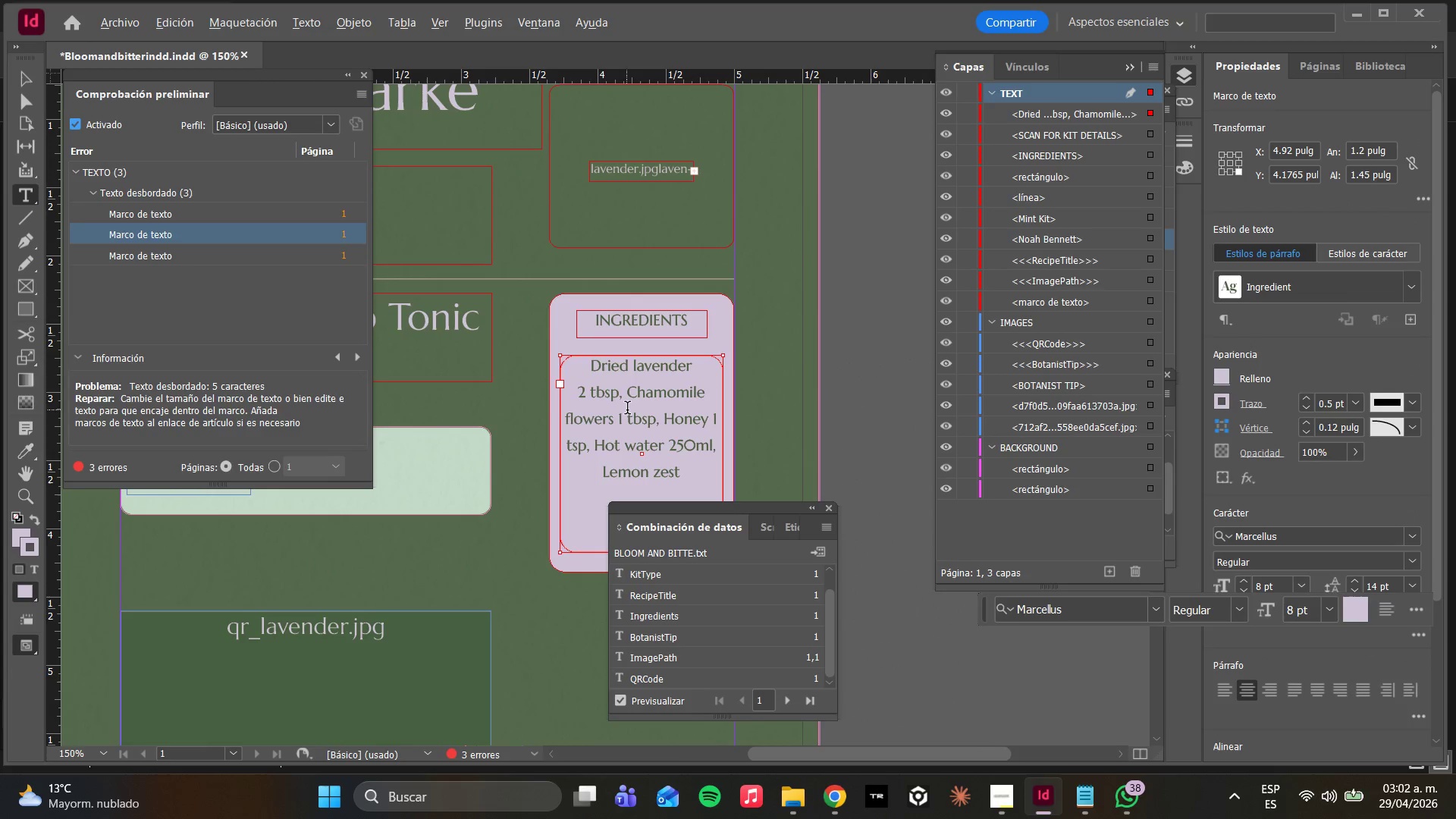 
scroll: coordinate [668, 359], scroll_direction: up, amount: 3.0
 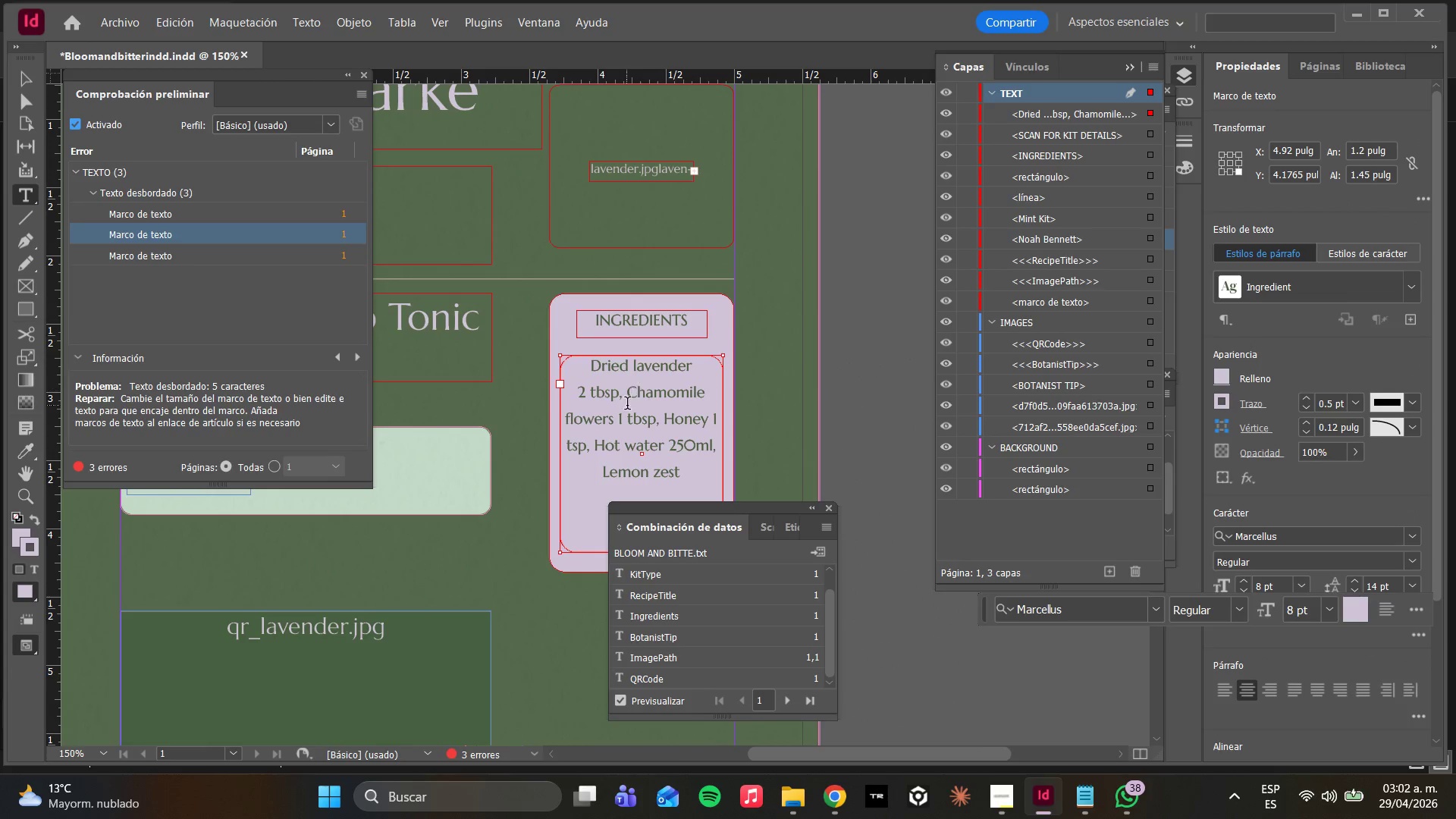 
key(Alt+AltLeft)
 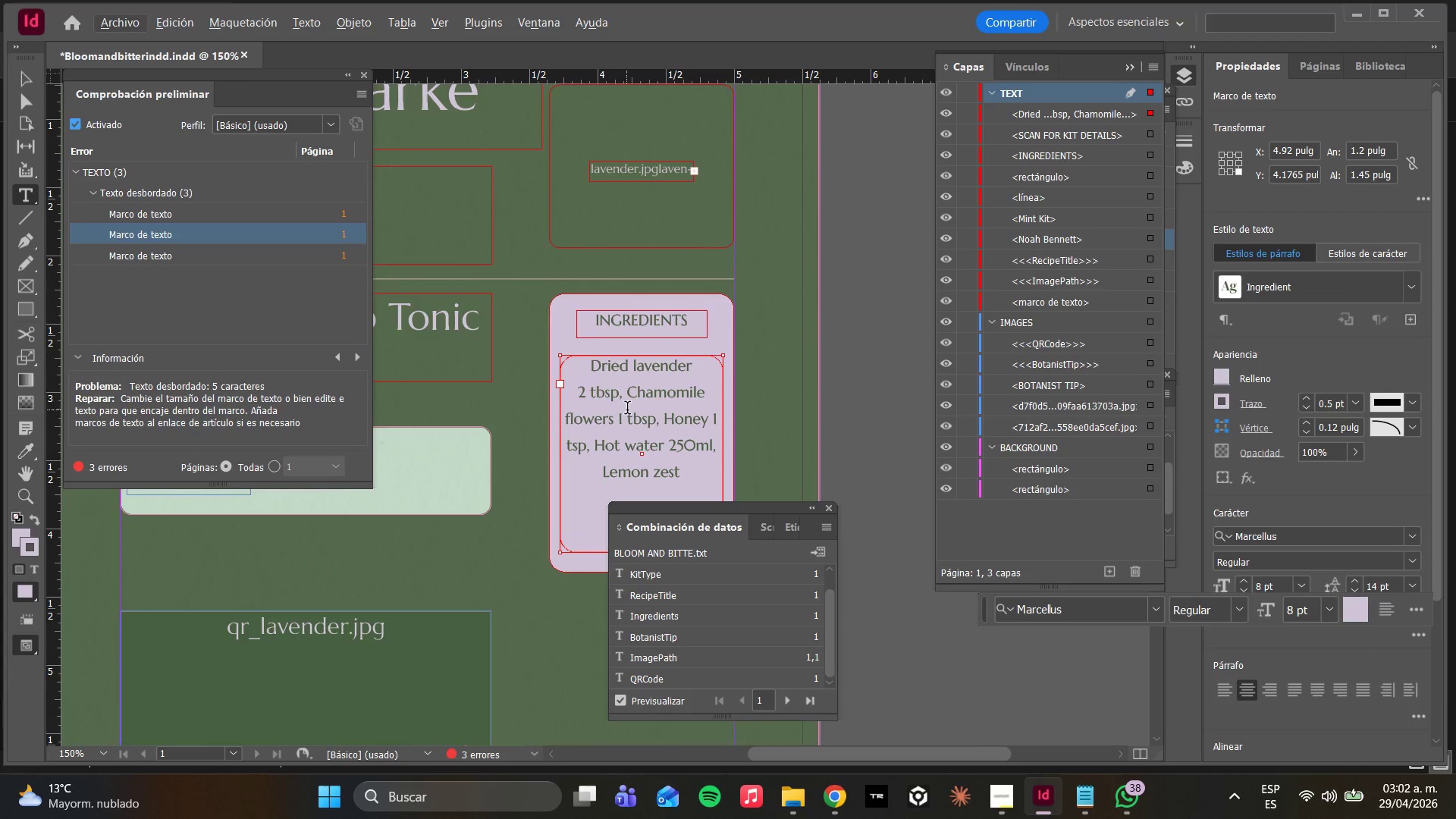 
scroll: coordinate [627, 417], scroll_direction: down, amount: 2.0
 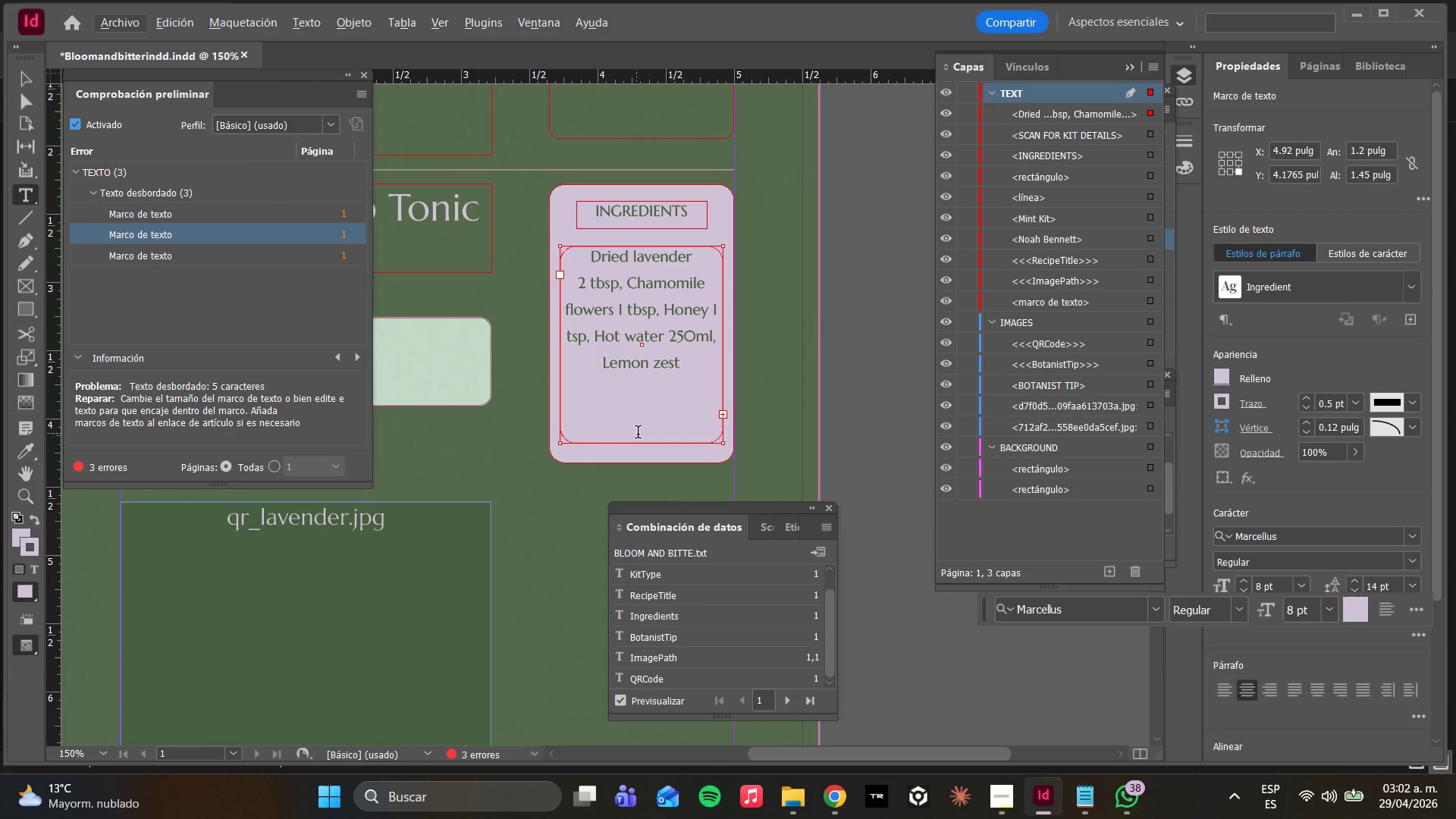 
left_click([622, 418])
 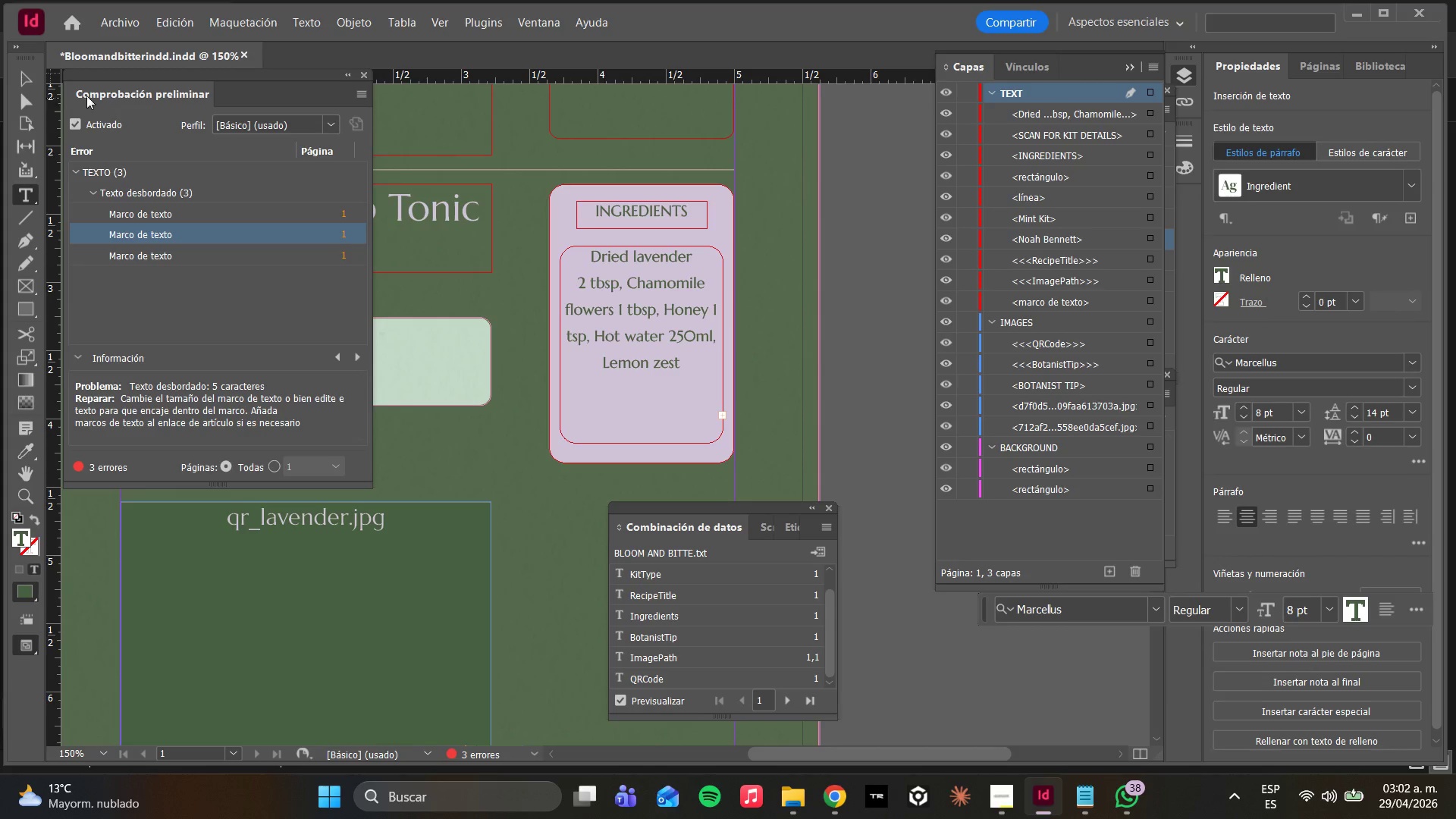 
left_click([30, 104])
 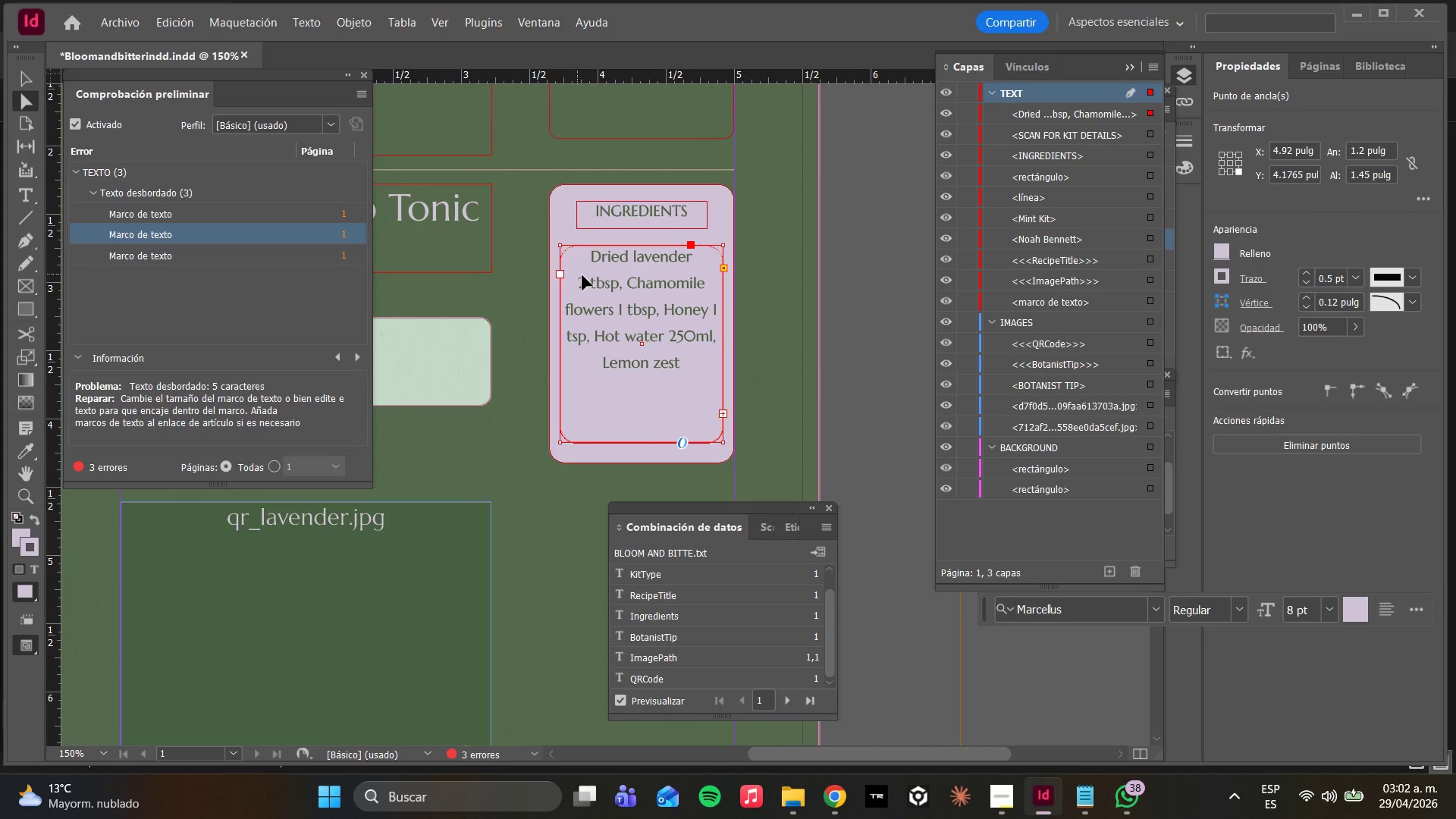 
left_click([590, 277])
 